 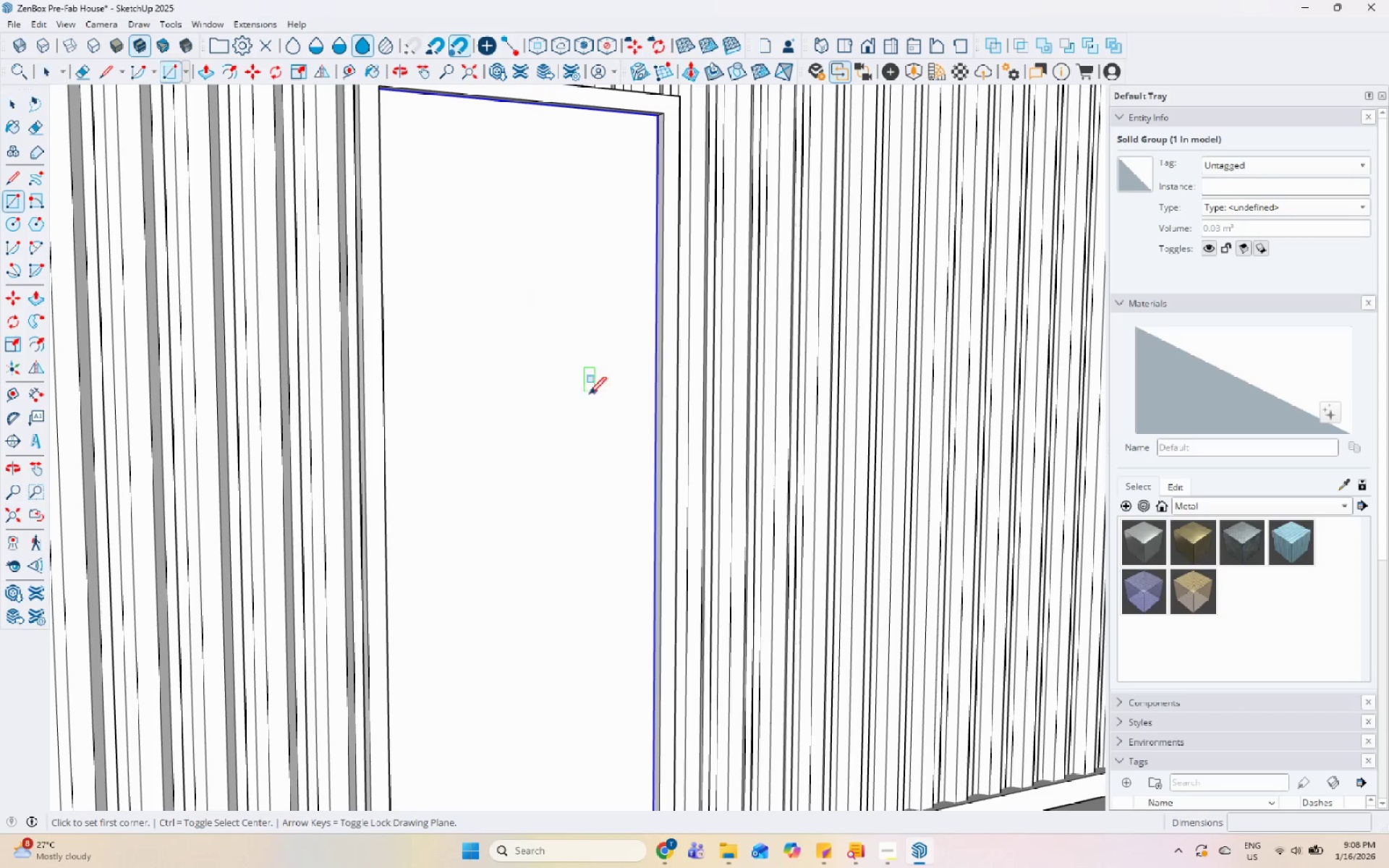 
left_click([629, 414])
 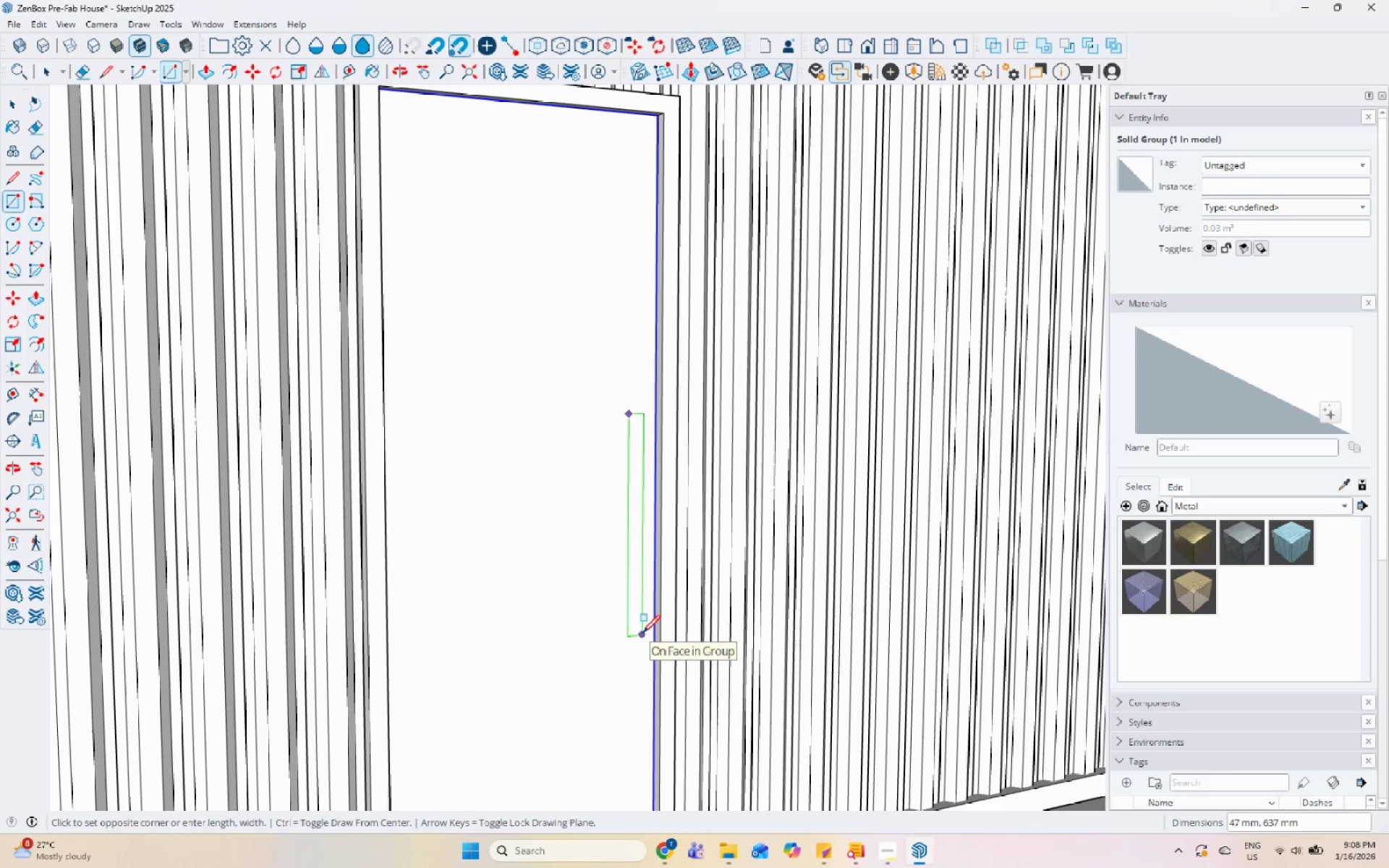 
scroll: coordinate [642, 634], scroll_direction: up, amount: 6.0
 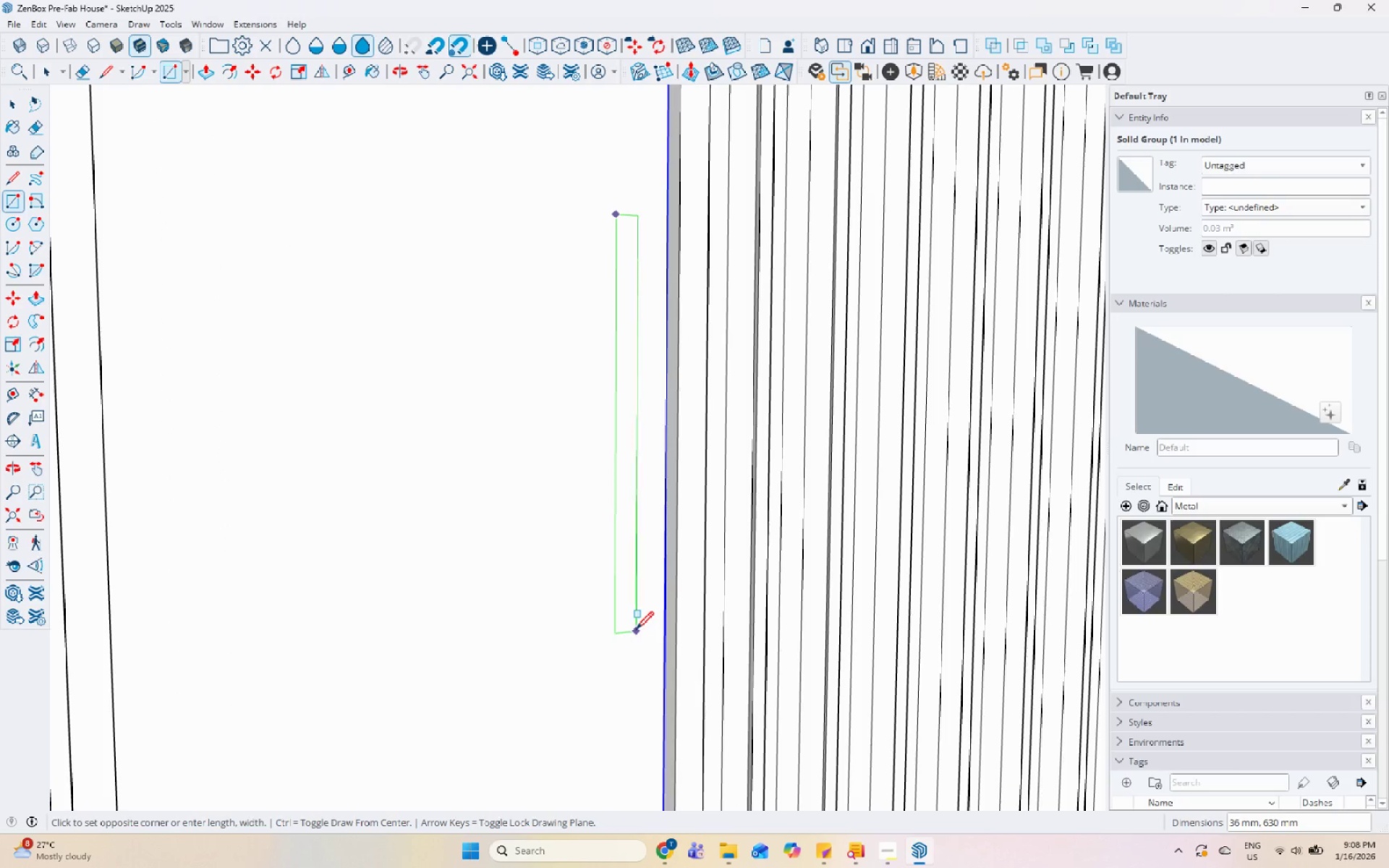 
left_click([635, 631])
 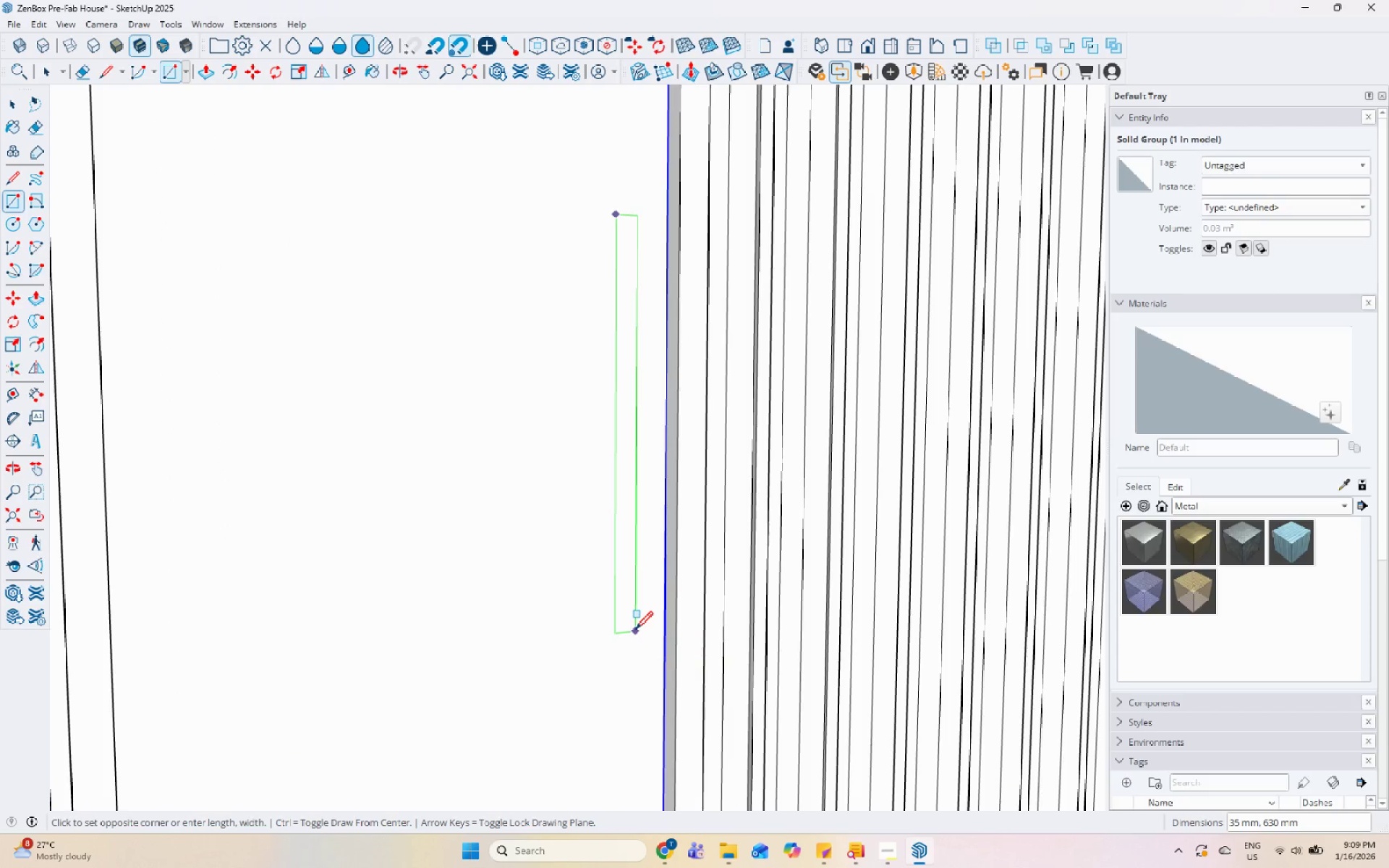 
key(Space)
 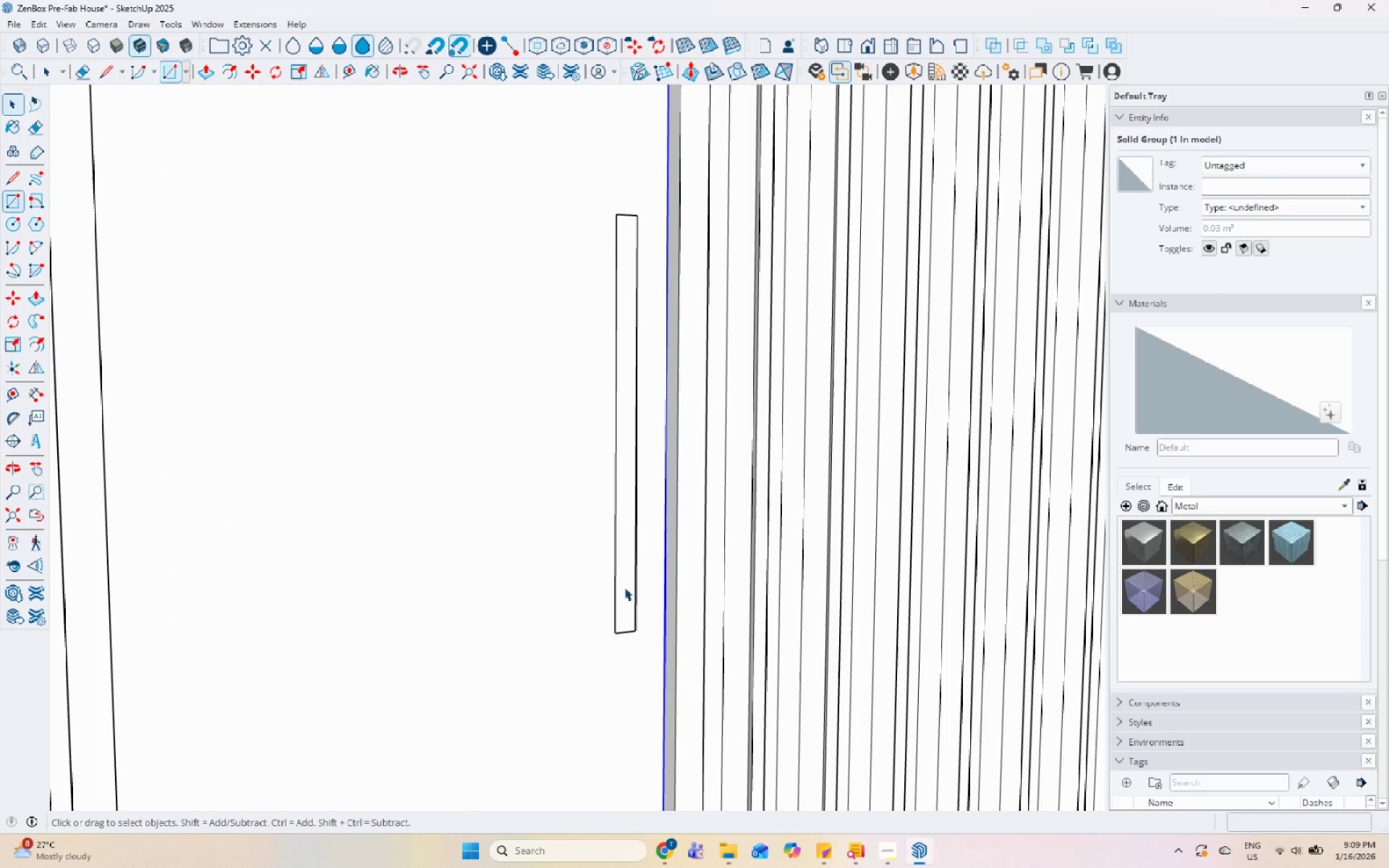 
double_click([624, 587])
 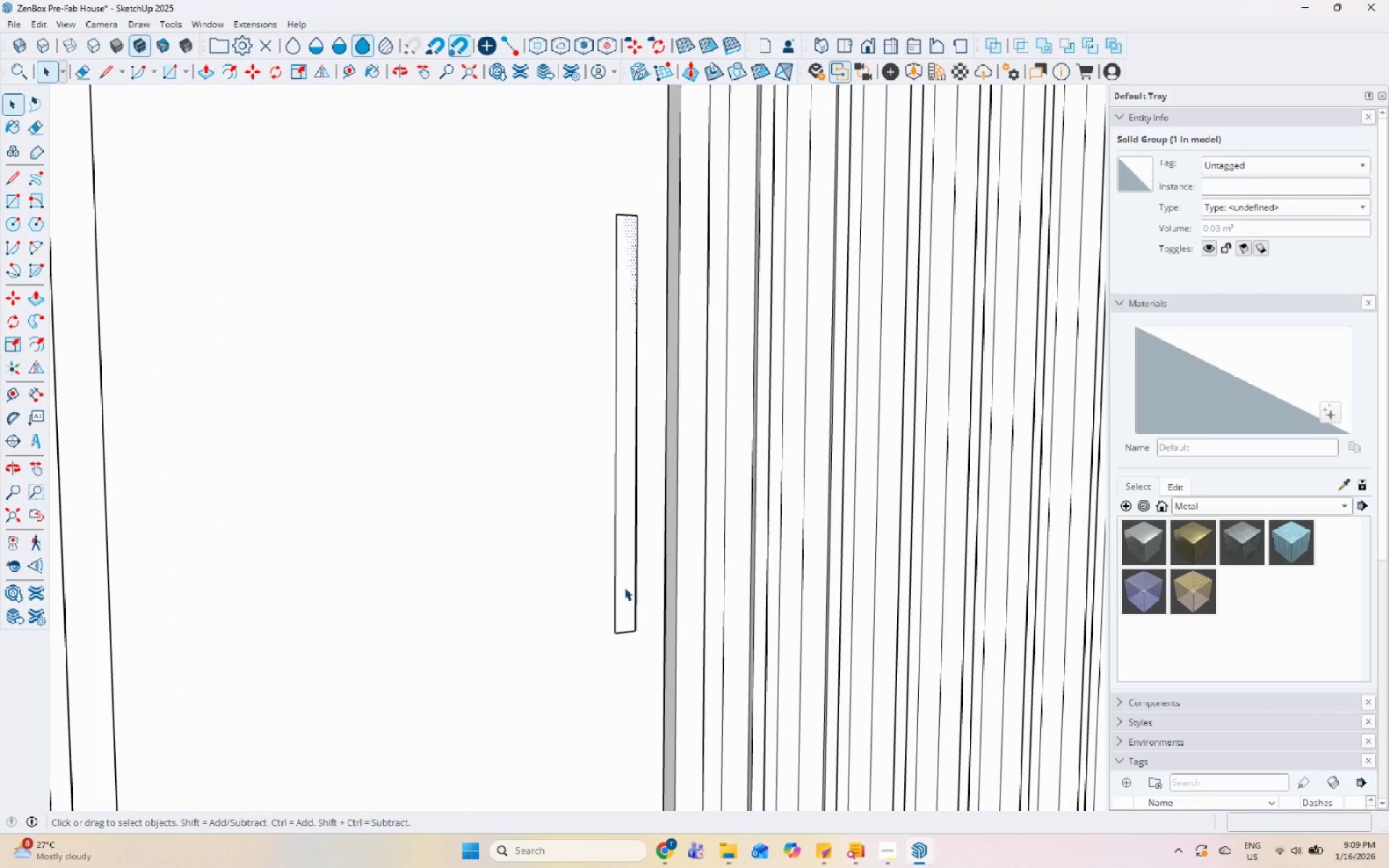 
key(O)
 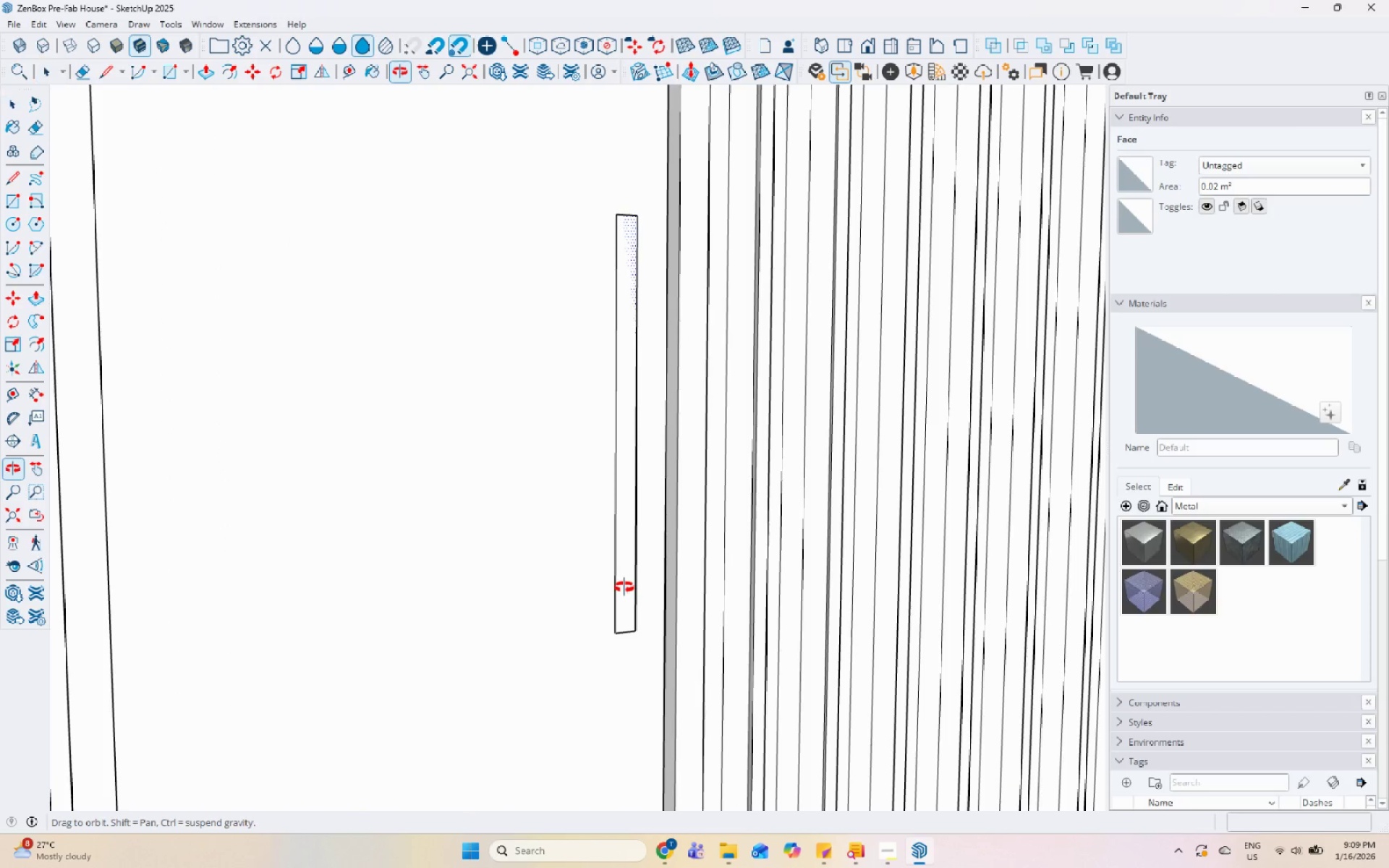 
left_click([624, 587])
 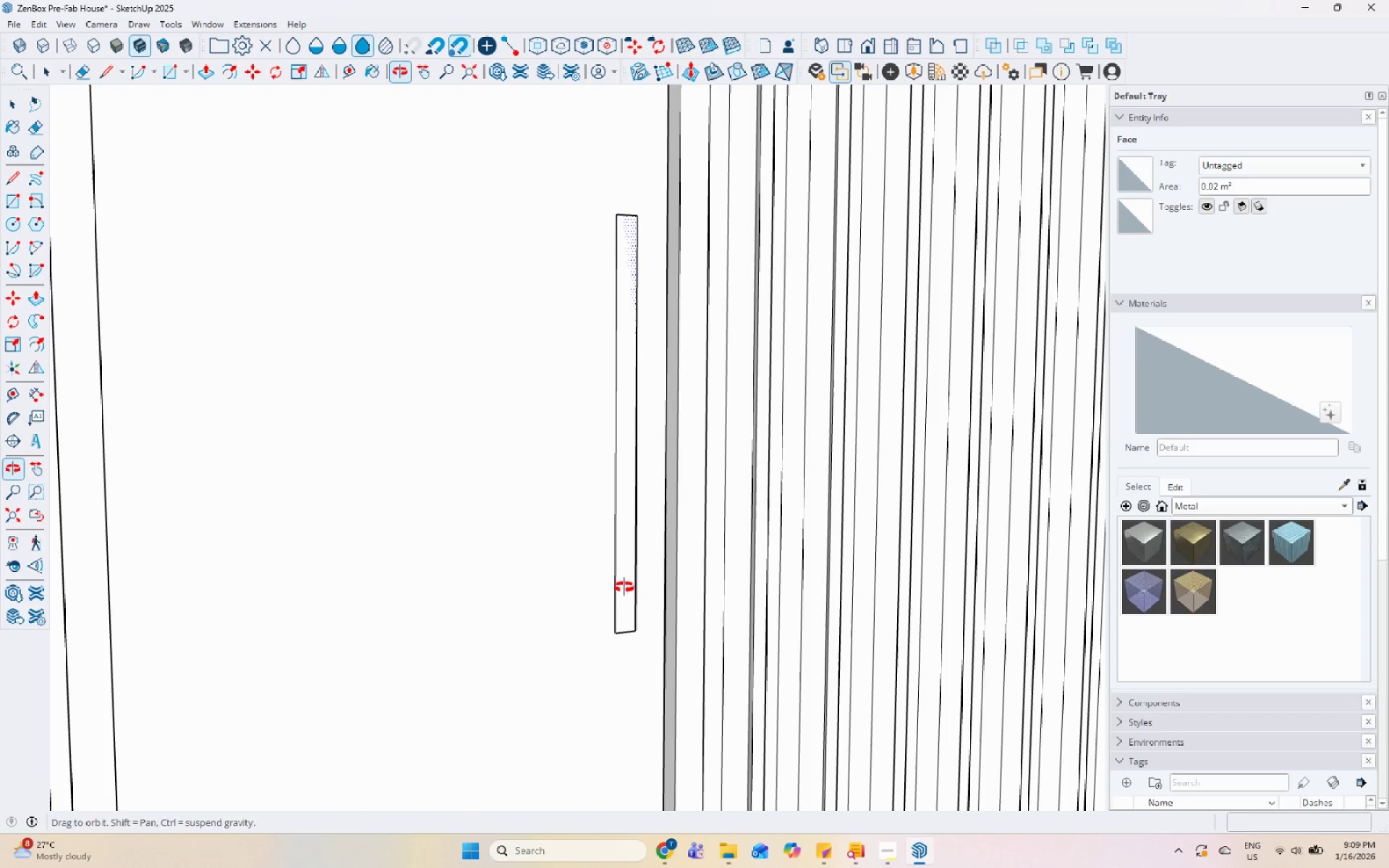 
key(P)
 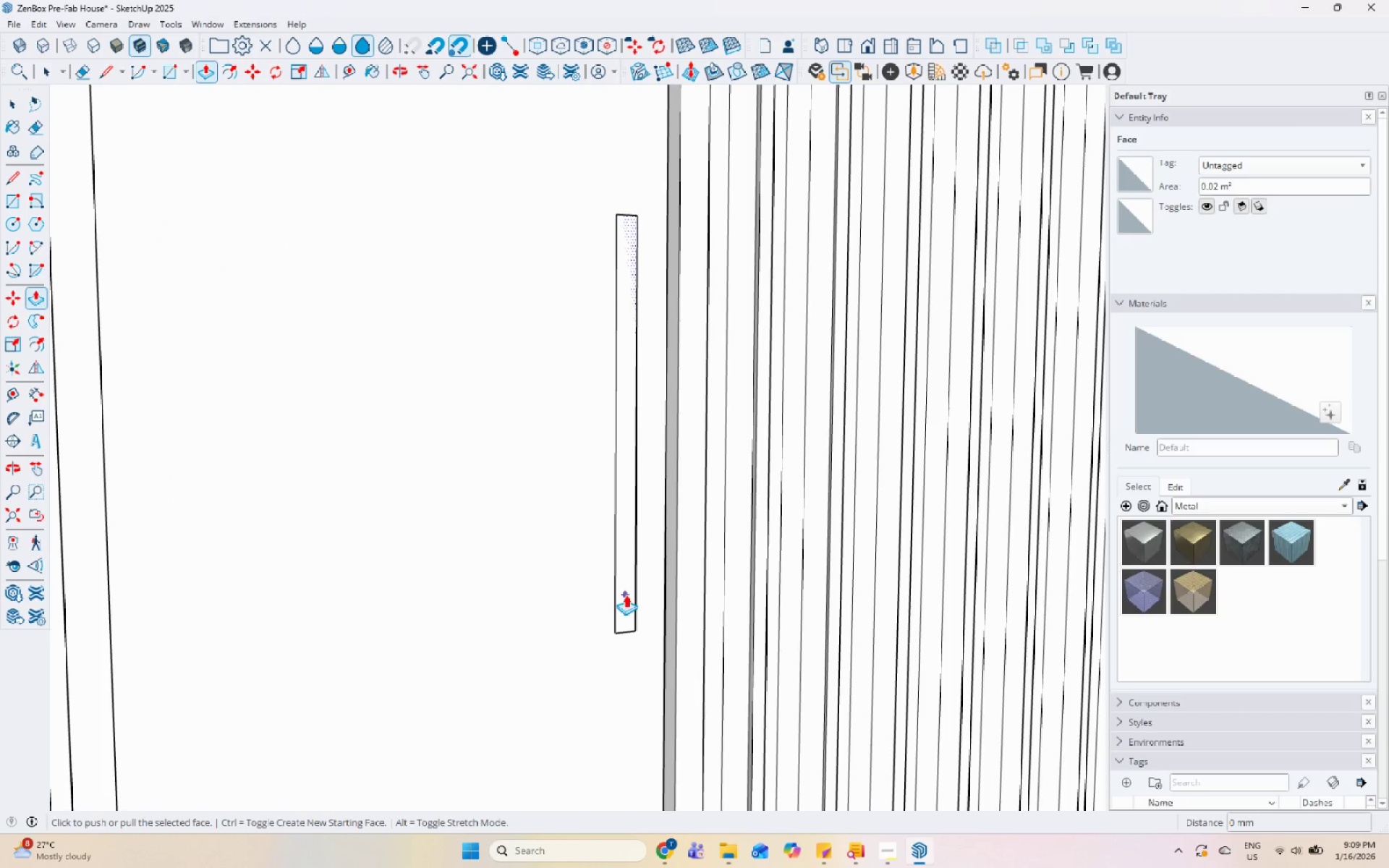 
left_click([626, 595])
 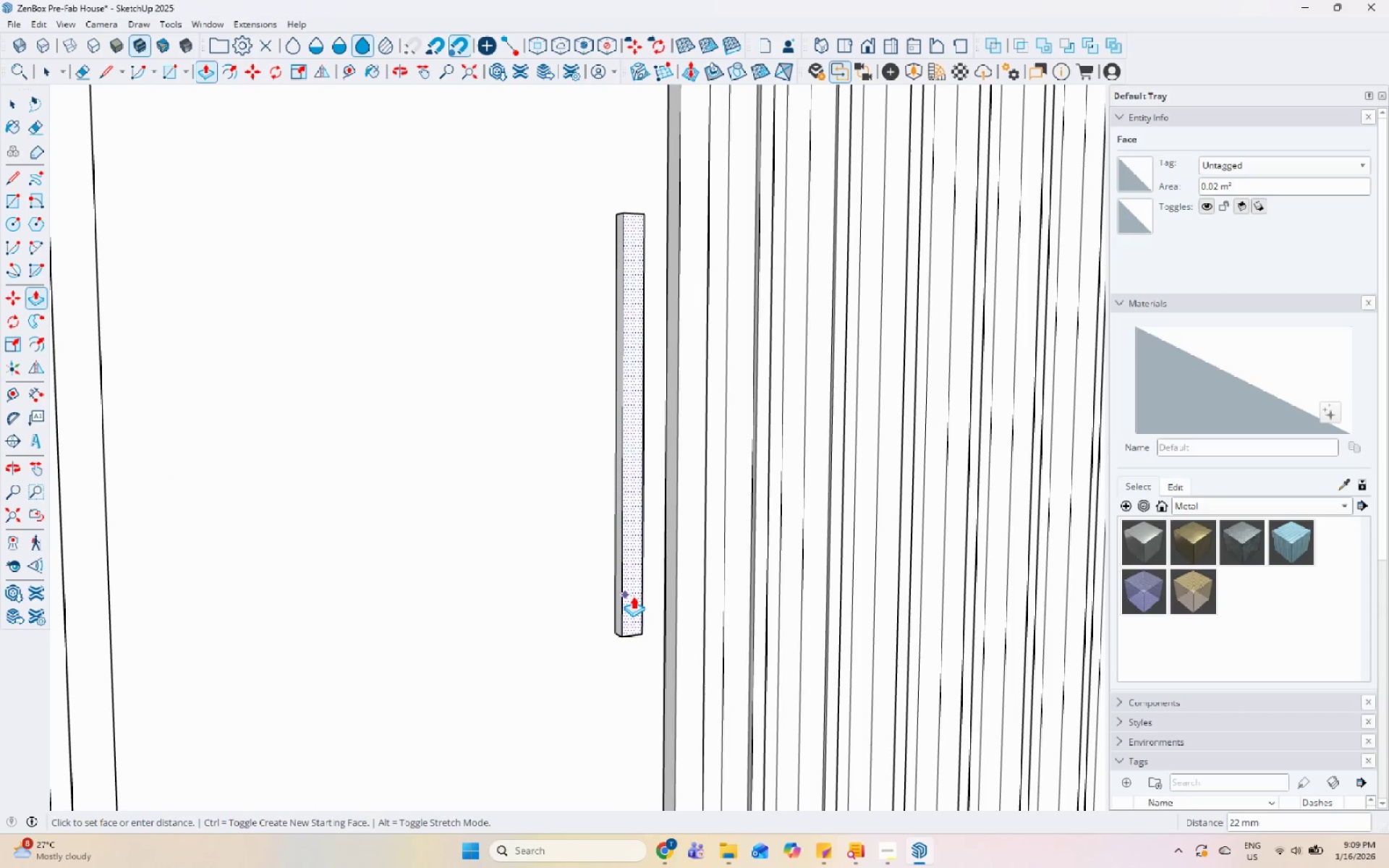 
key(Numpad2)
 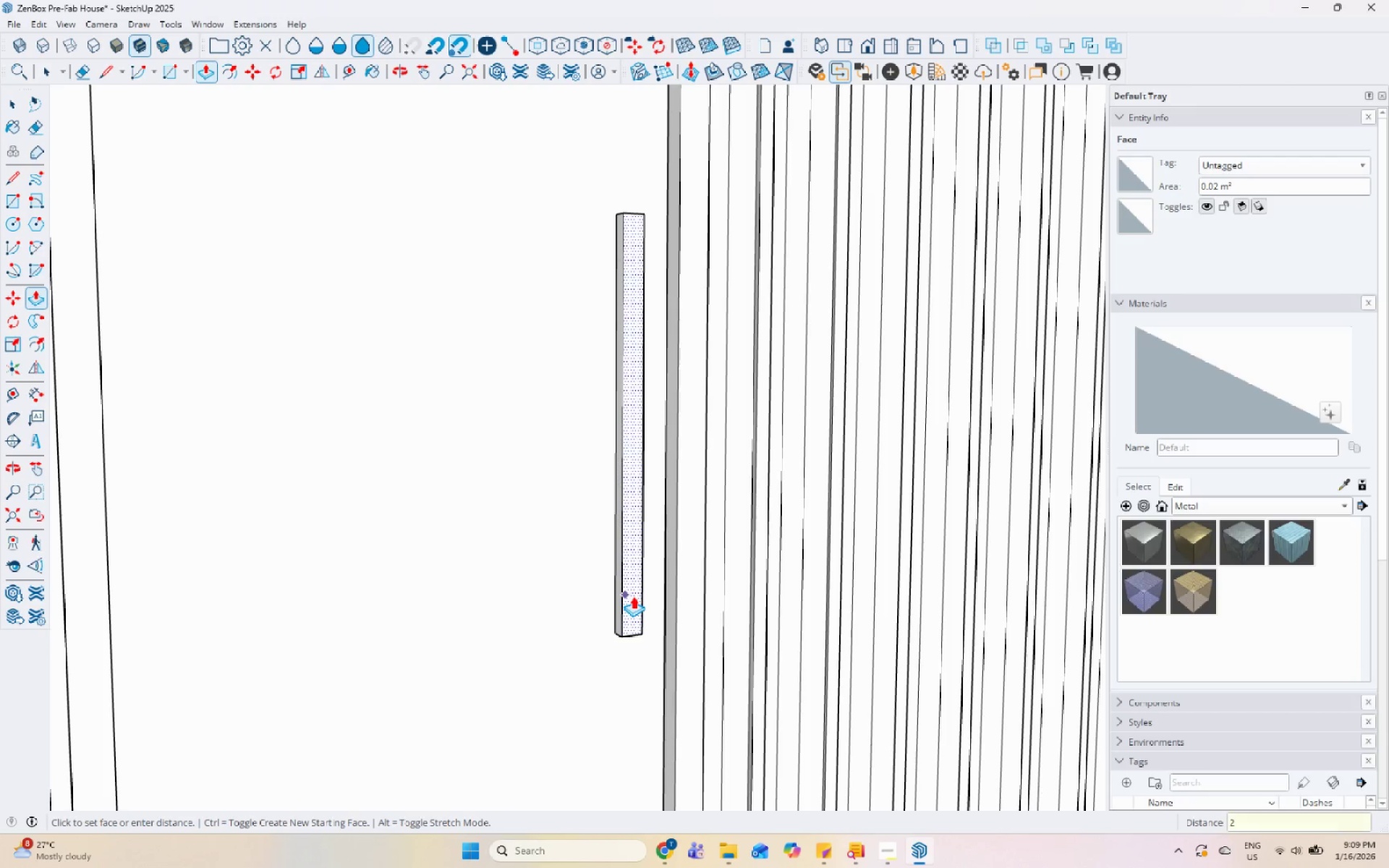 
key(Numpad0)
 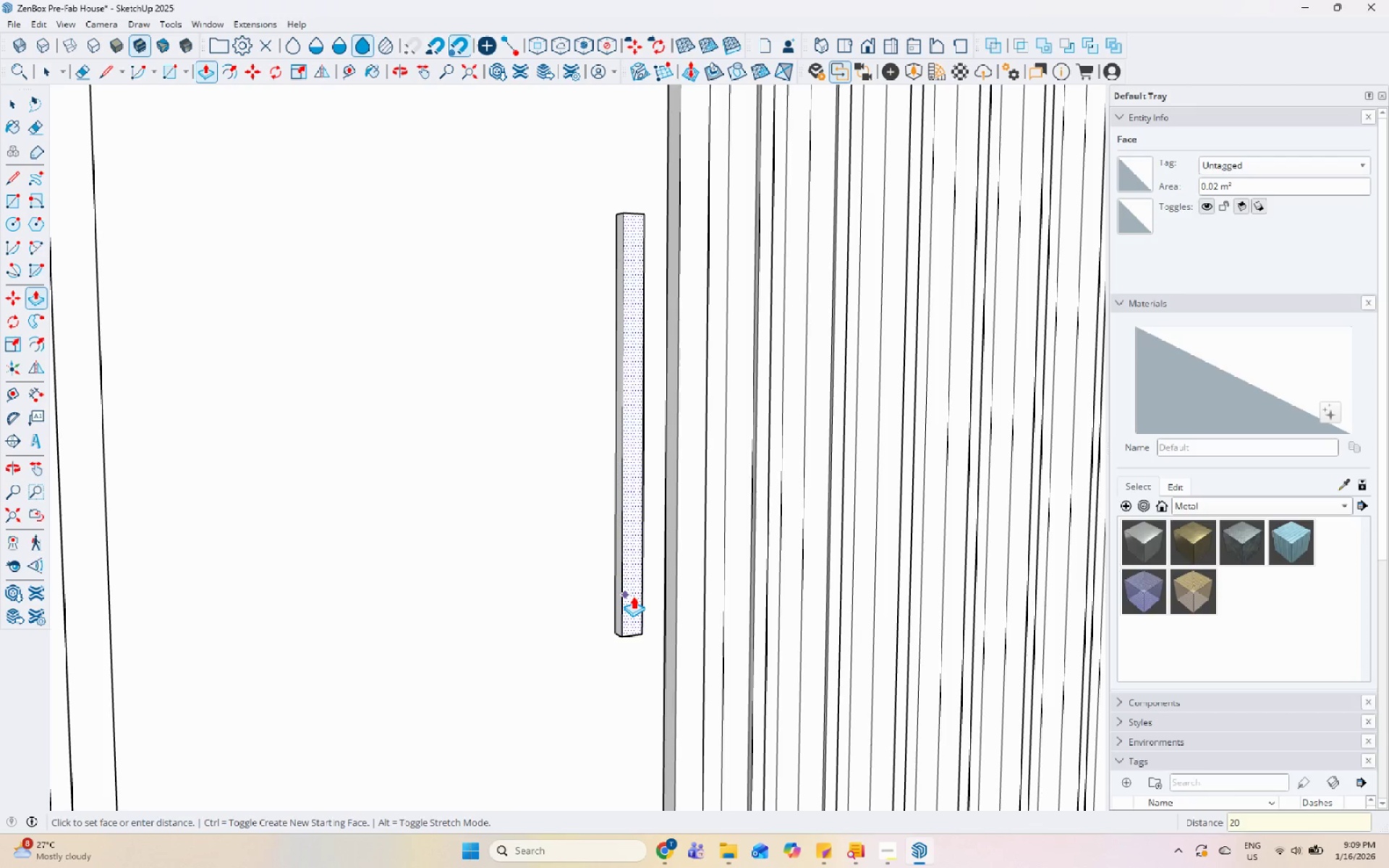 
key(Enter)
 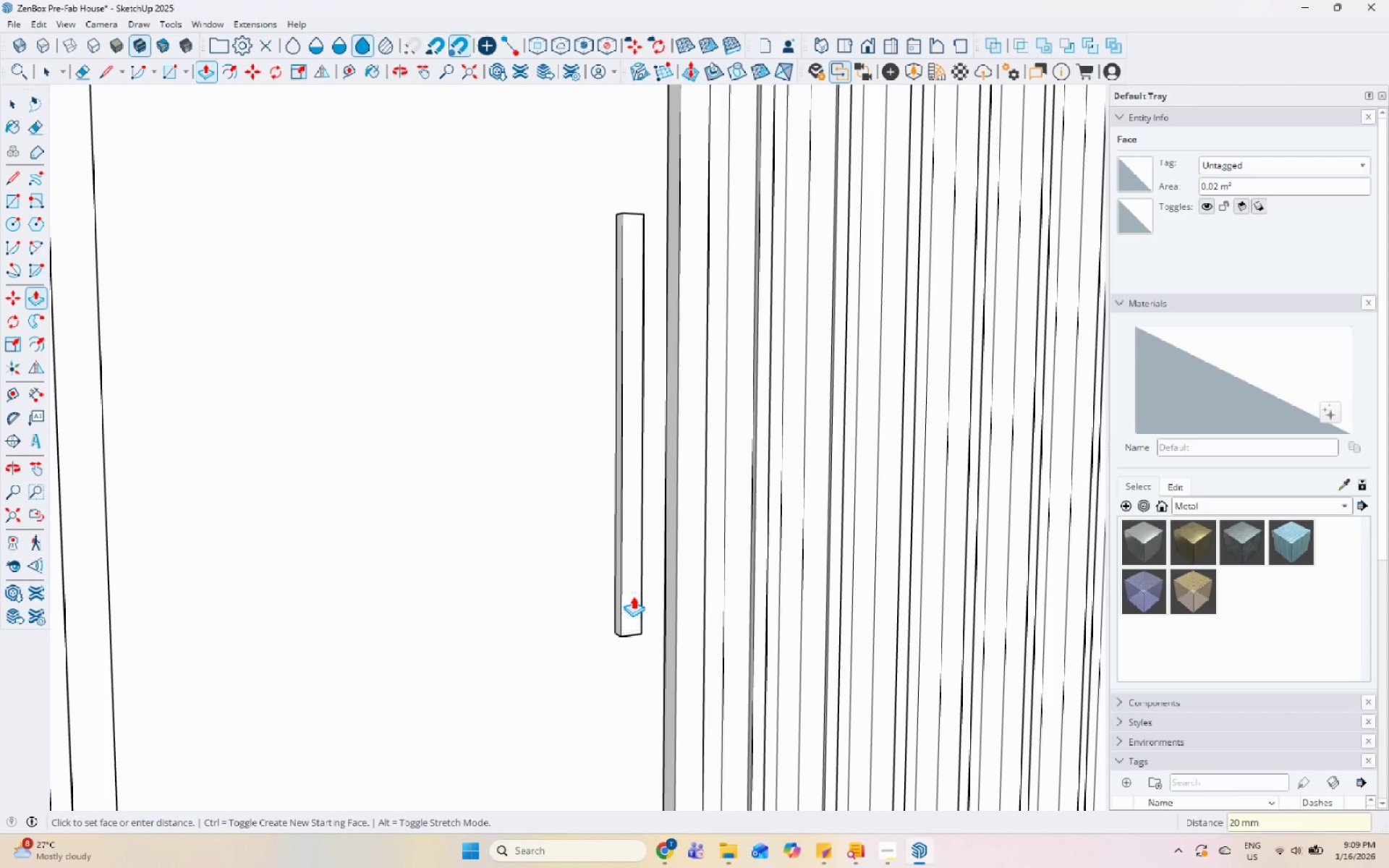 
key(Space)
 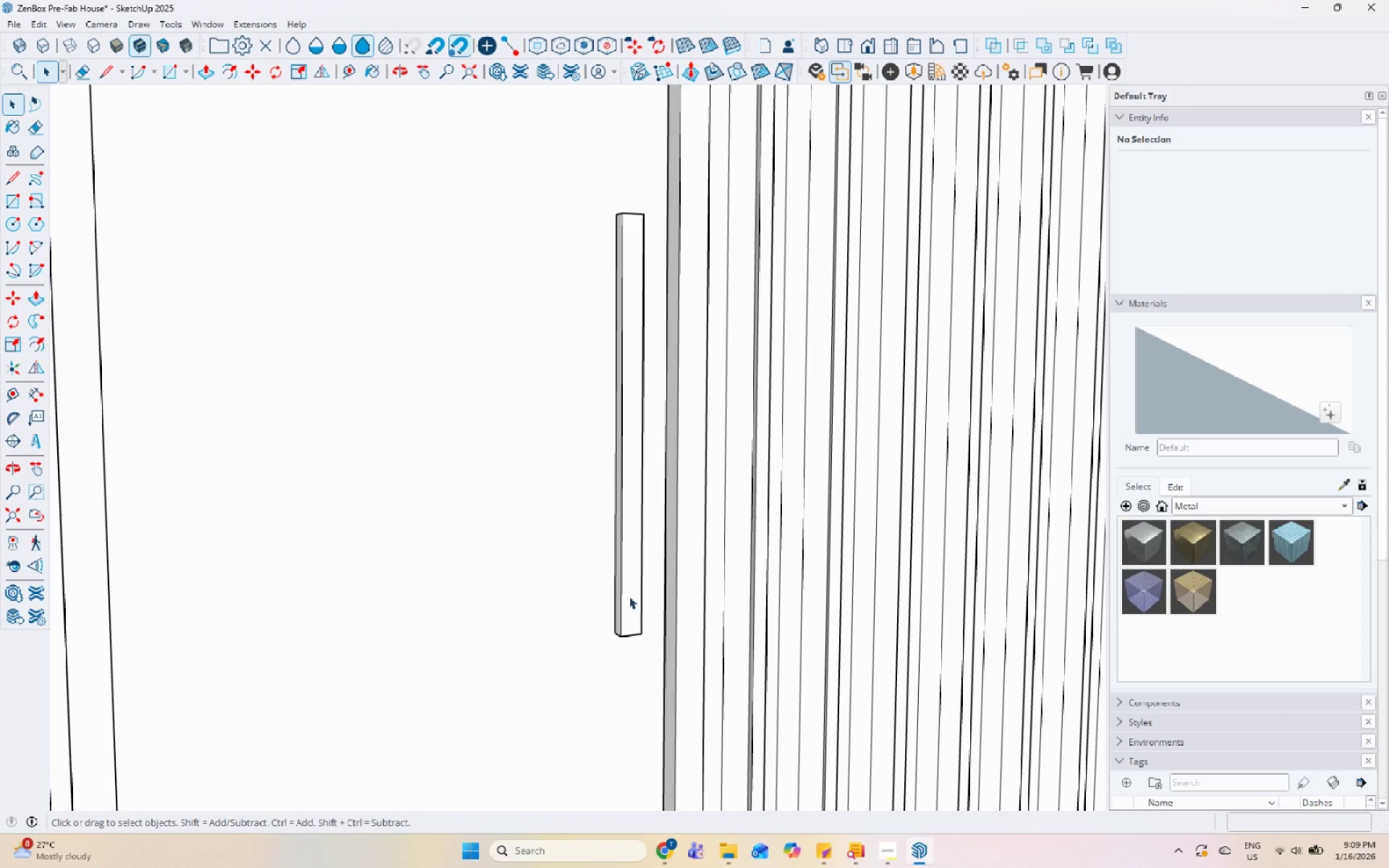 
double_click([629, 596])
 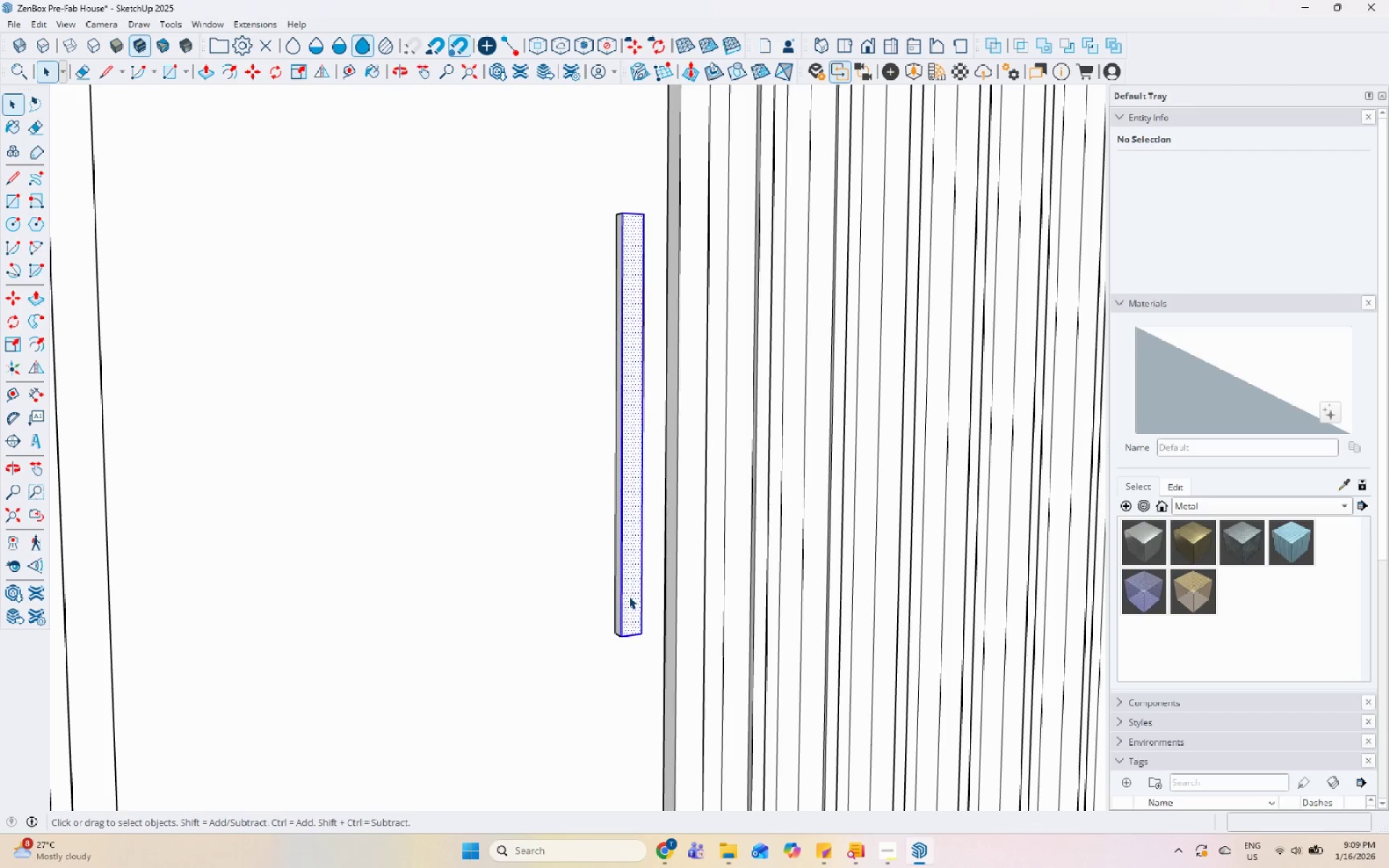 
triple_click([629, 596])
 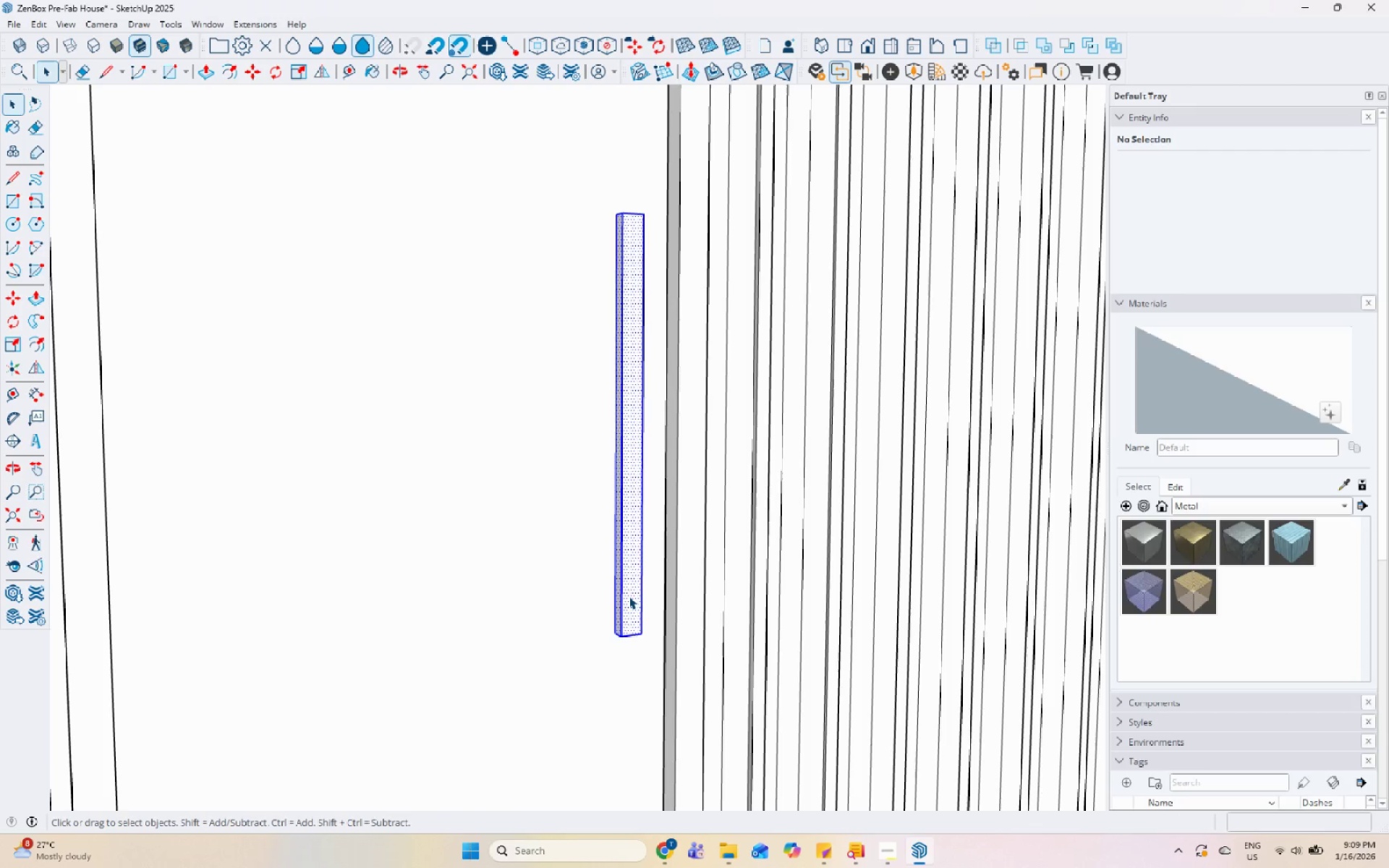 
right_click([629, 596])
 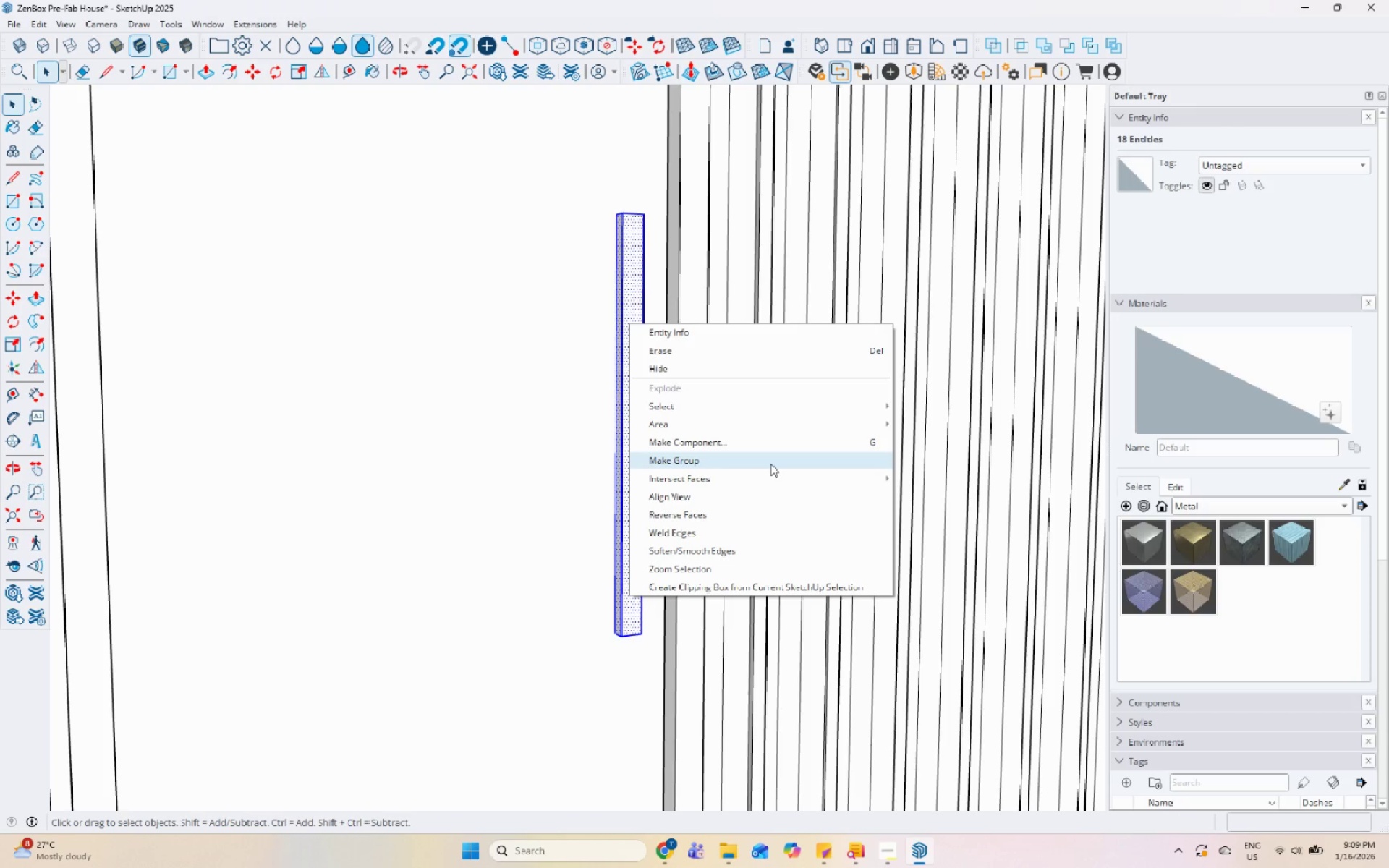 
left_click([770, 464])
 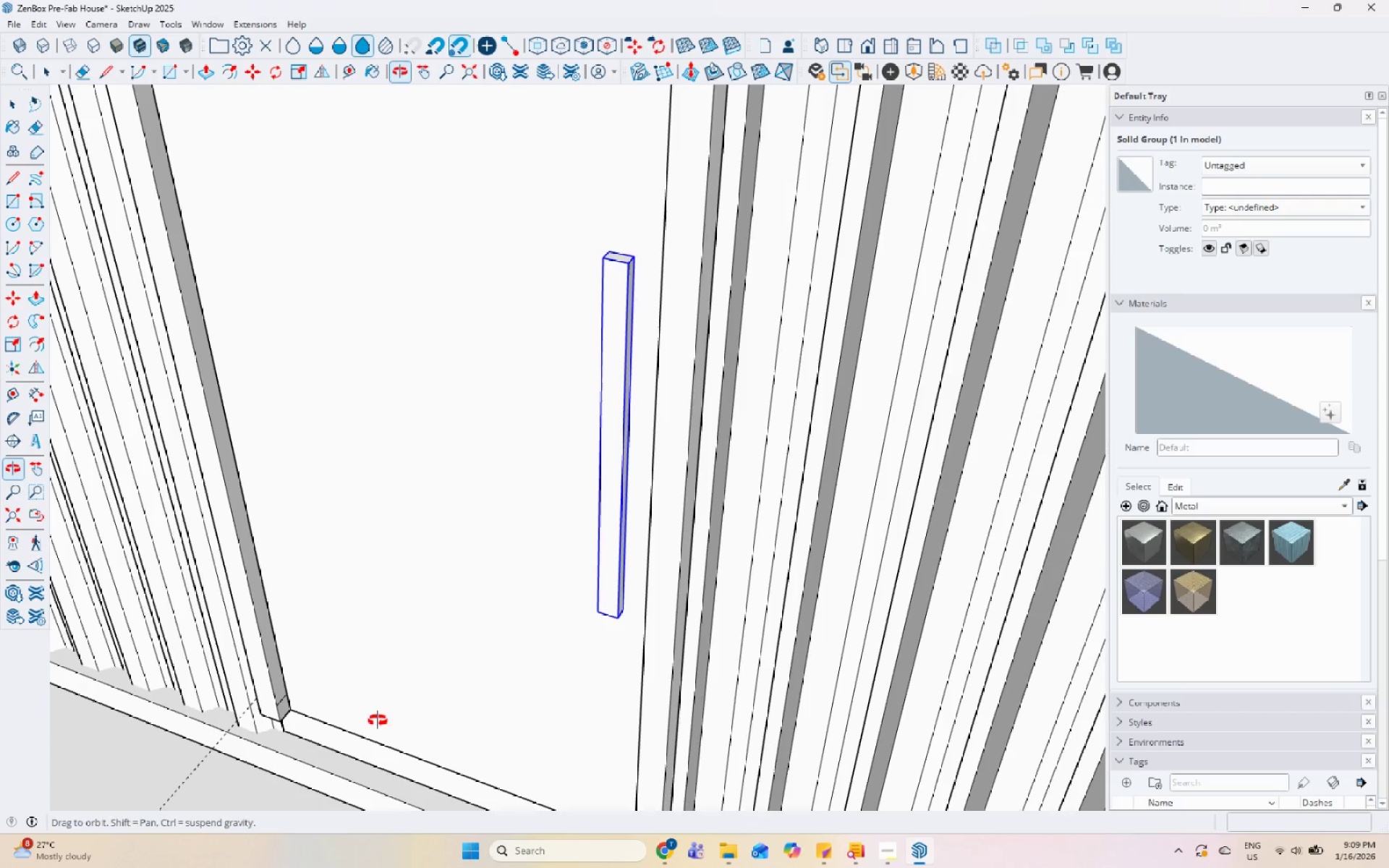 
scroll: coordinate [1160, 664], scroll_direction: down, amount: 20.0
 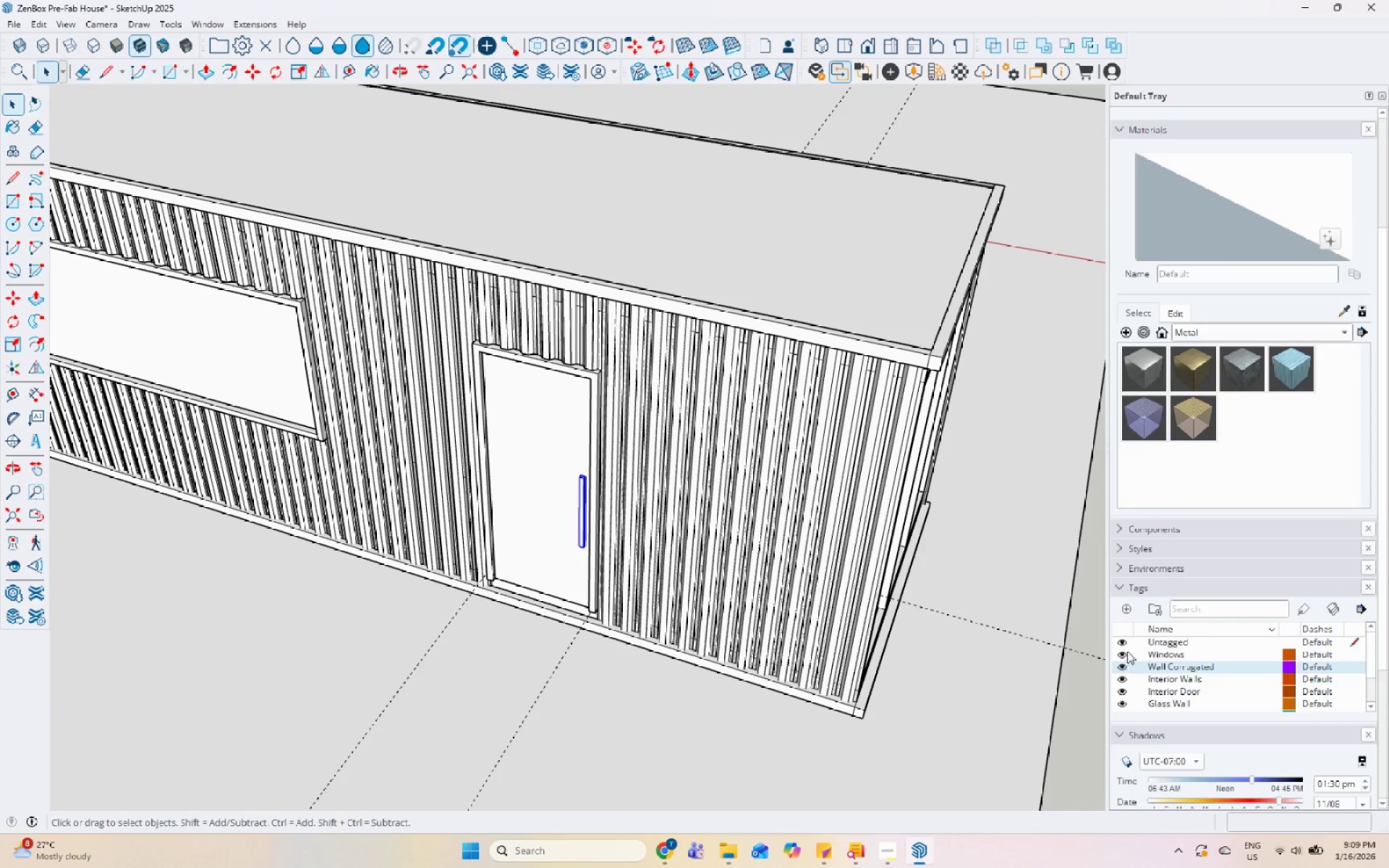 
scroll: coordinate [1126, 686], scroll_direction: none, amount: 0.0
 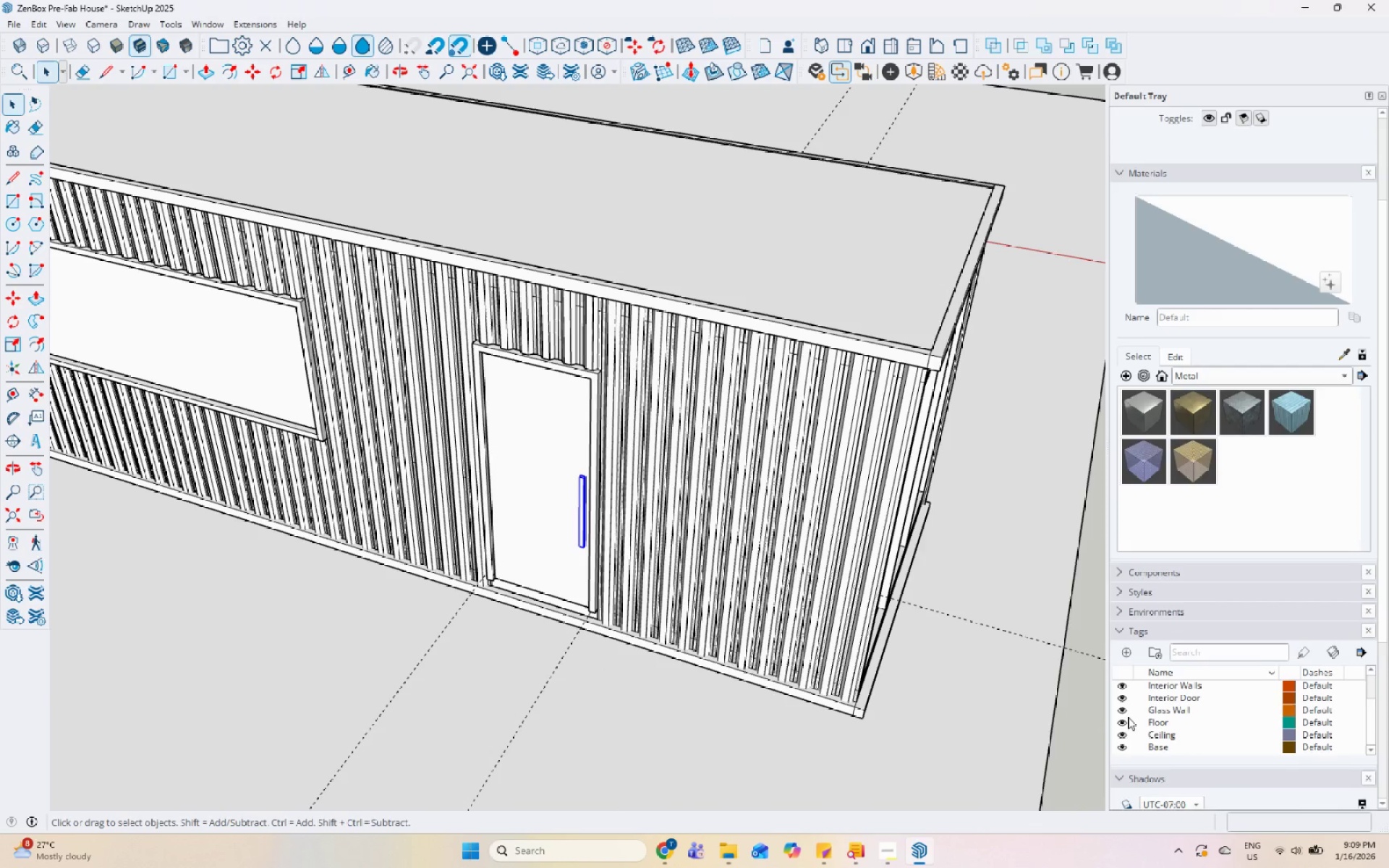 
scroll: coordinate [1129, 728], scroll_direction: down, amount: 1.0
 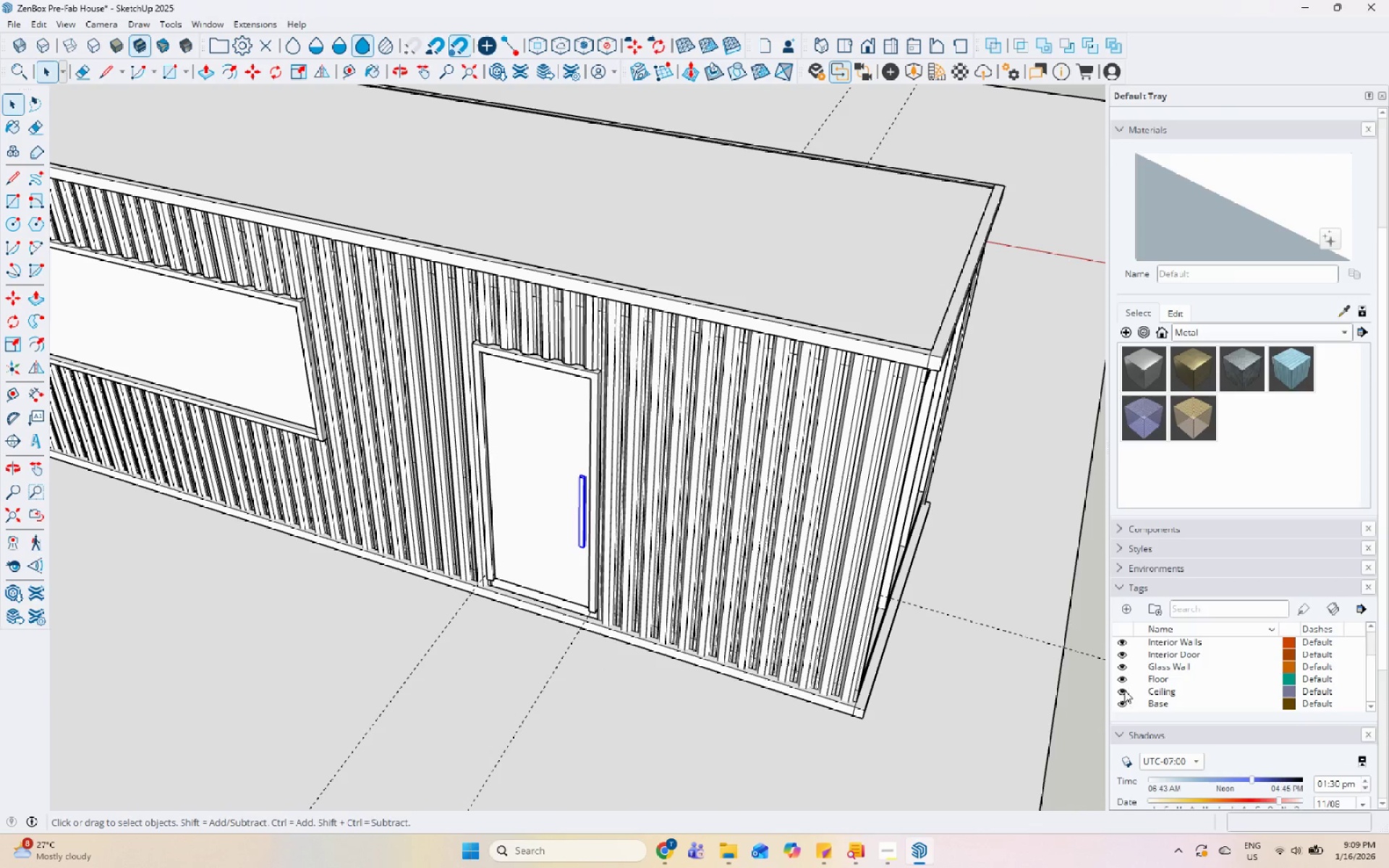 
left_click([1121, 692])
 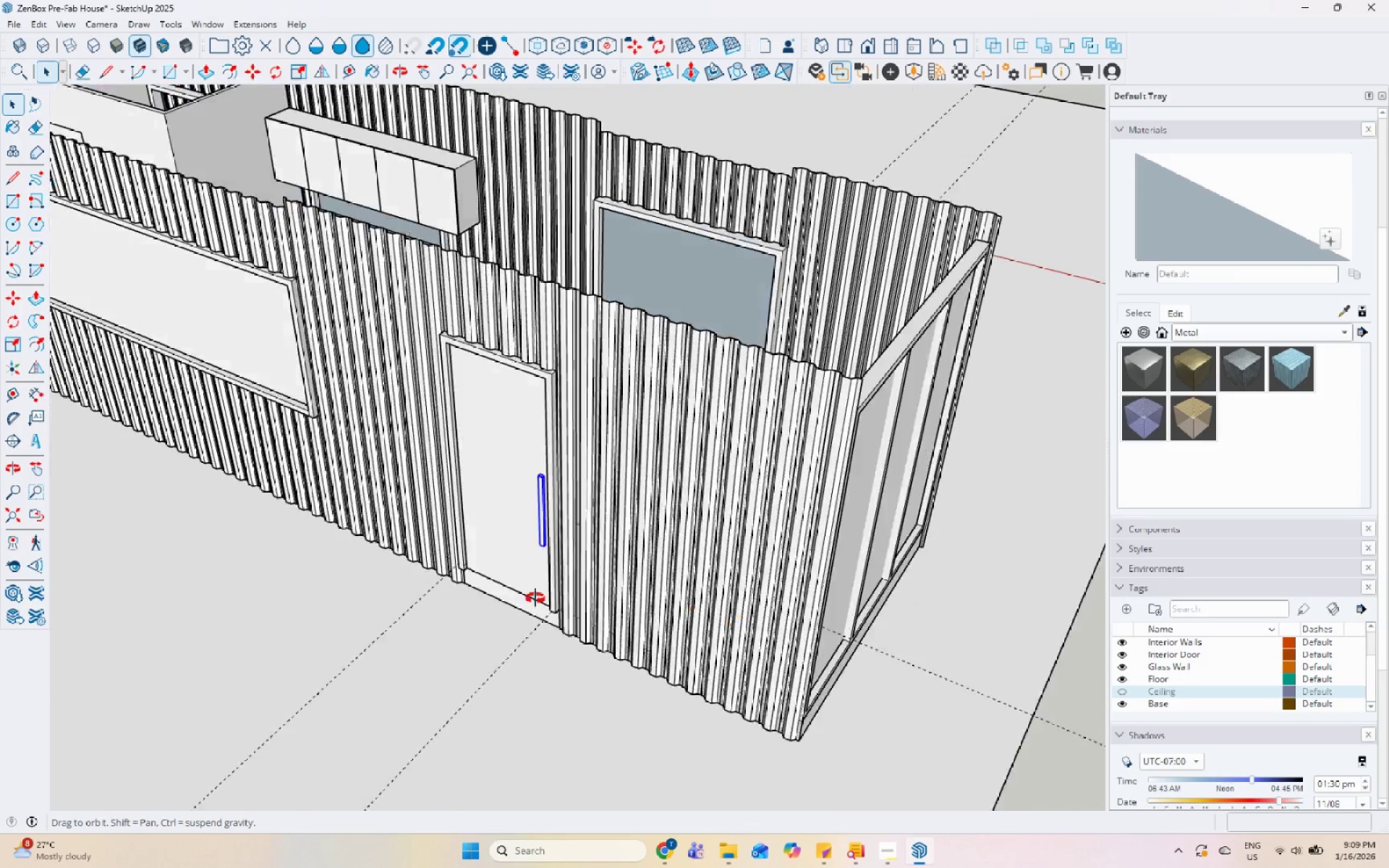 
scroll: coordinate [557, 511], scroll_direction: up, amount: 12.0
 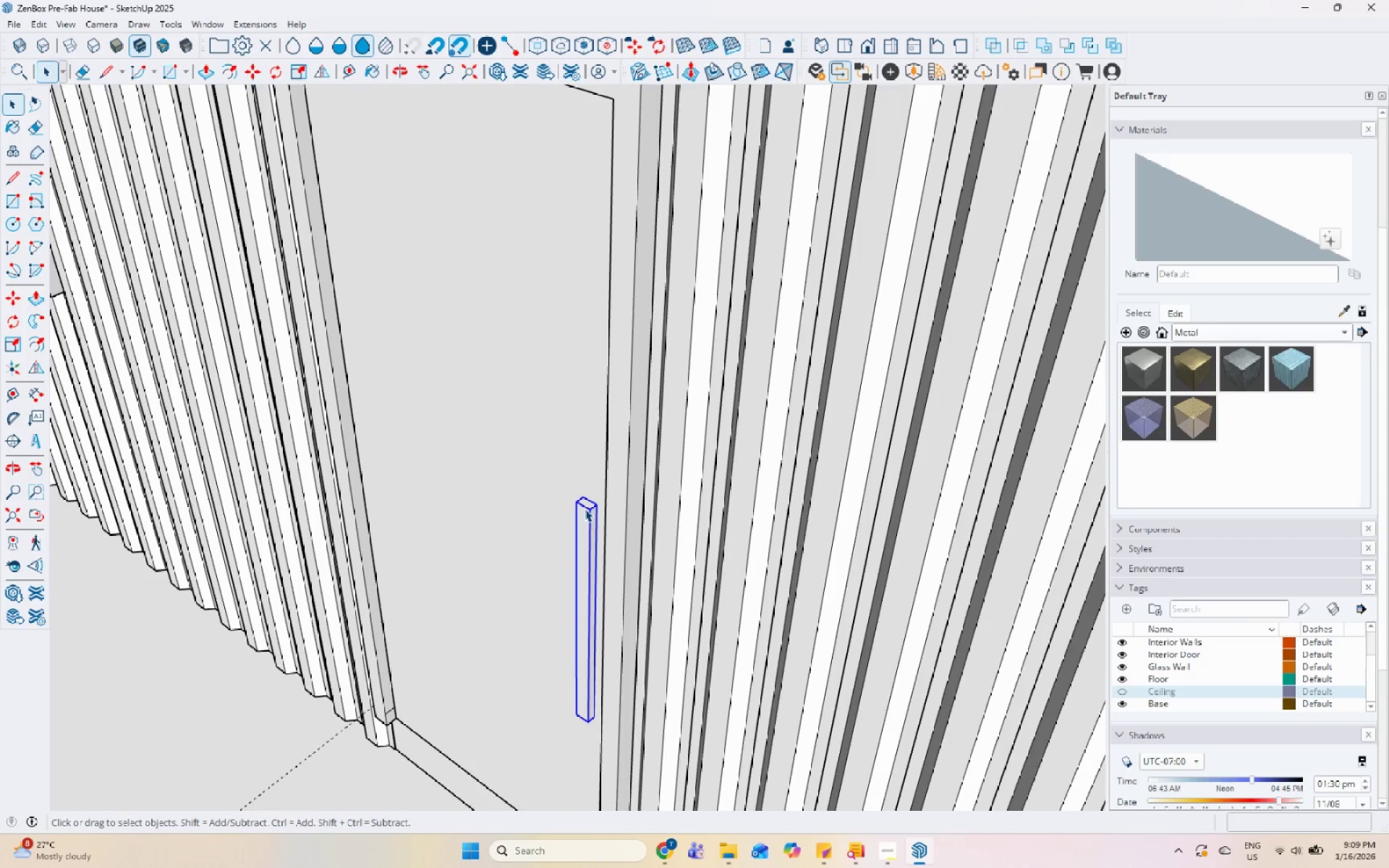 
key(M)
 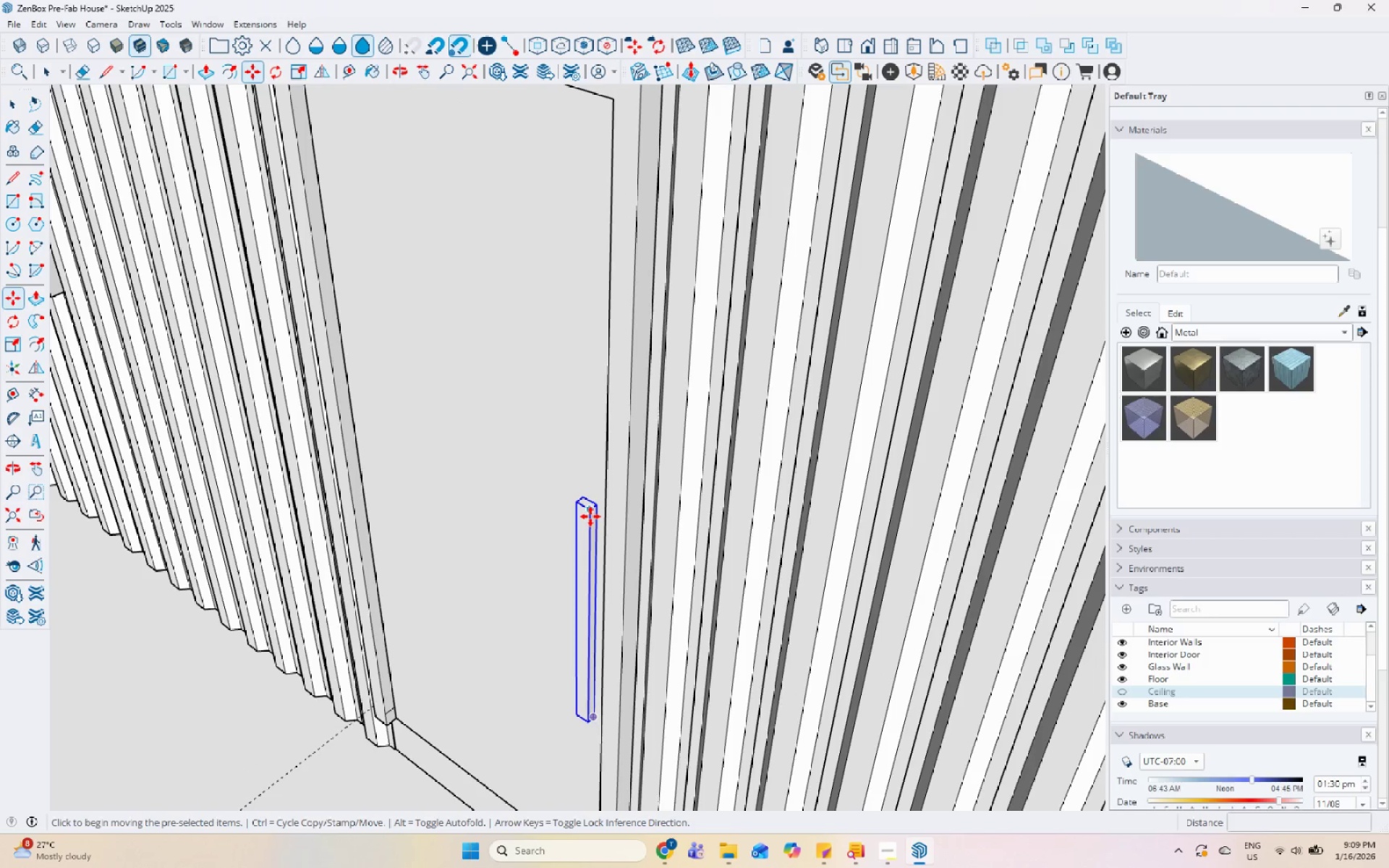 
key(Control+ControlLeft)
 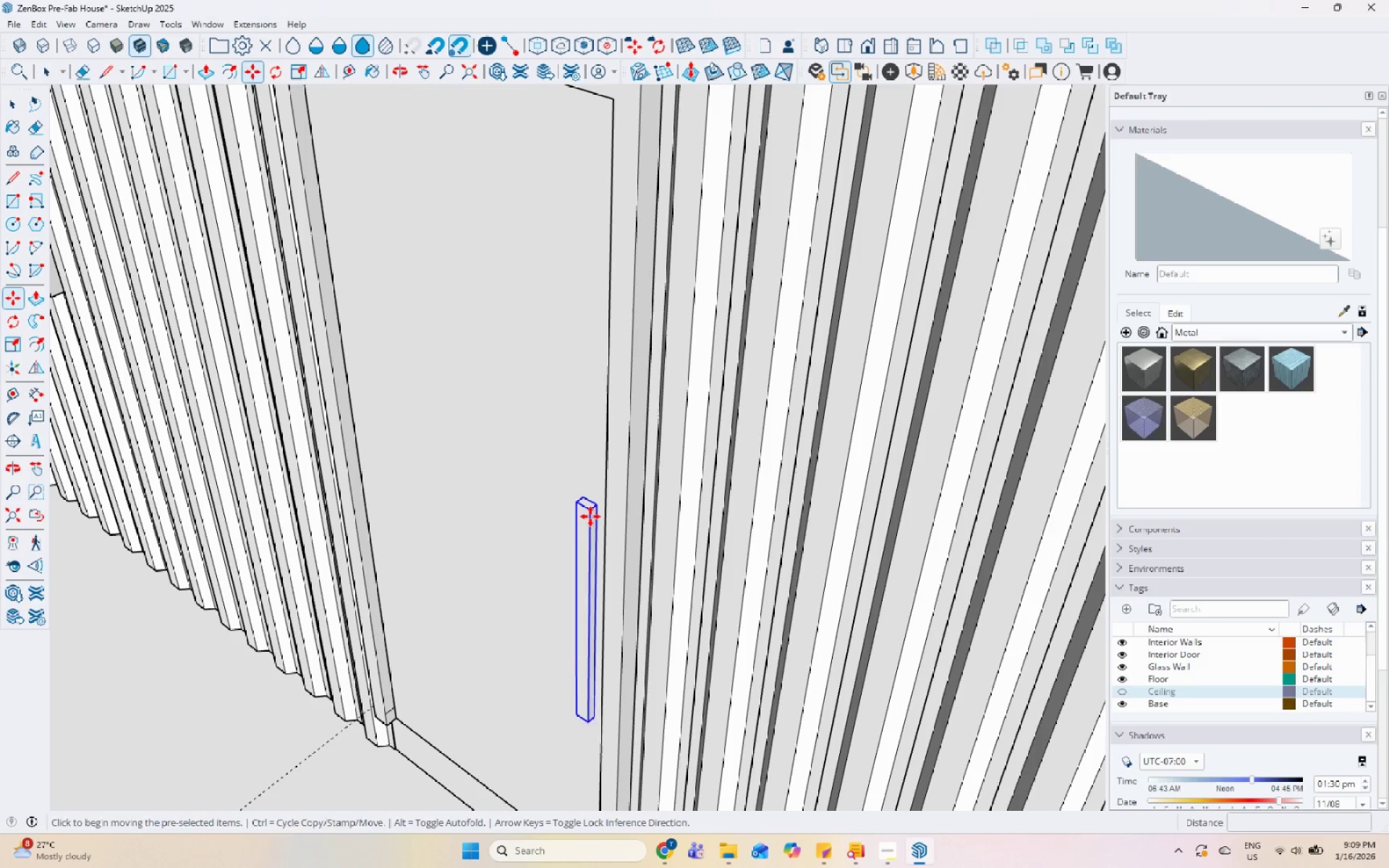 
left_click_drag(start_coordinate=[590, 516], to_coordinate=[595, 512])
 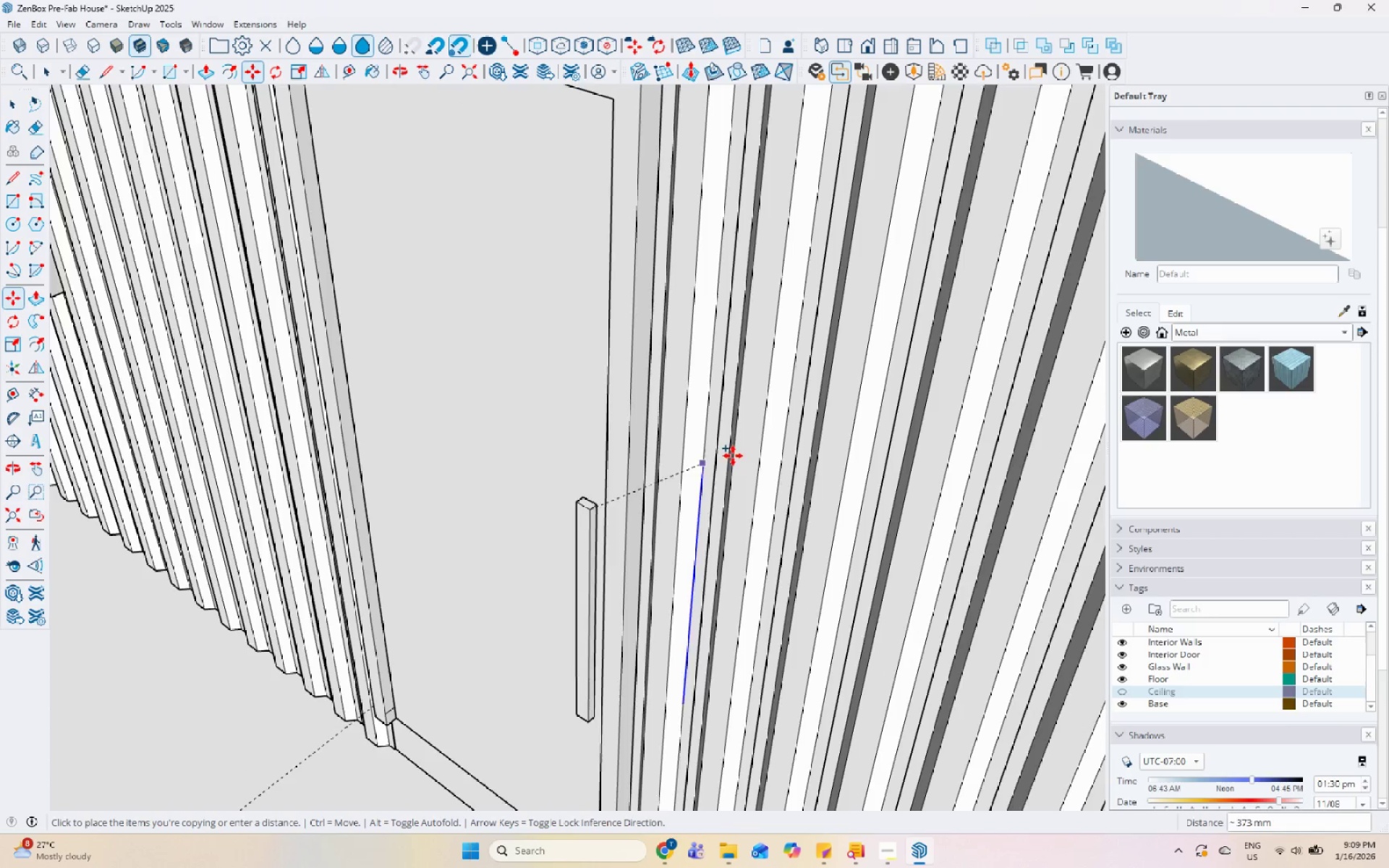 
scroll: coordinate [687, 495], scroll_direction: down, amount: 7.0
 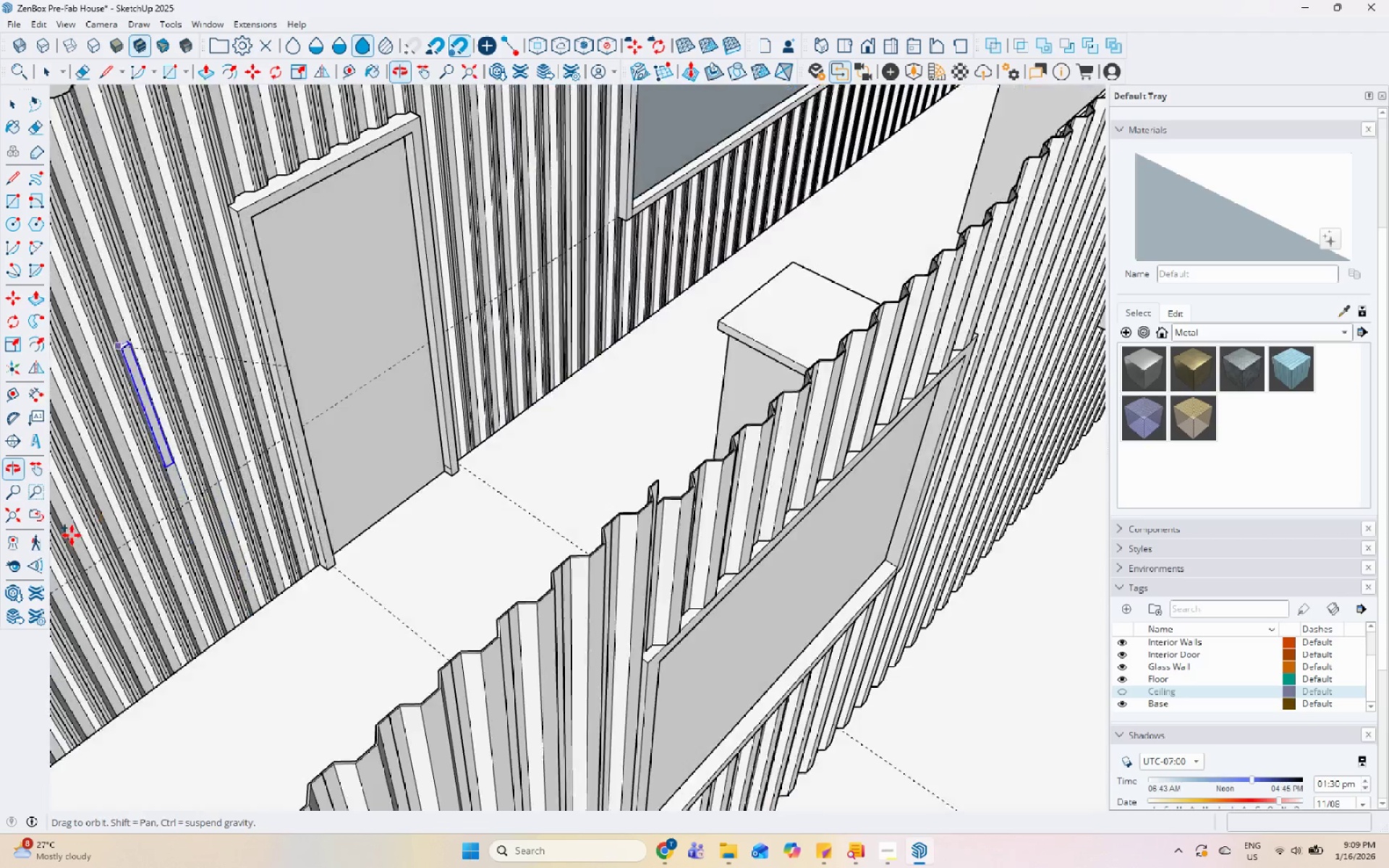 
scroll: coordinate [302, 381], scroll_direction: up, amount: 4.0
 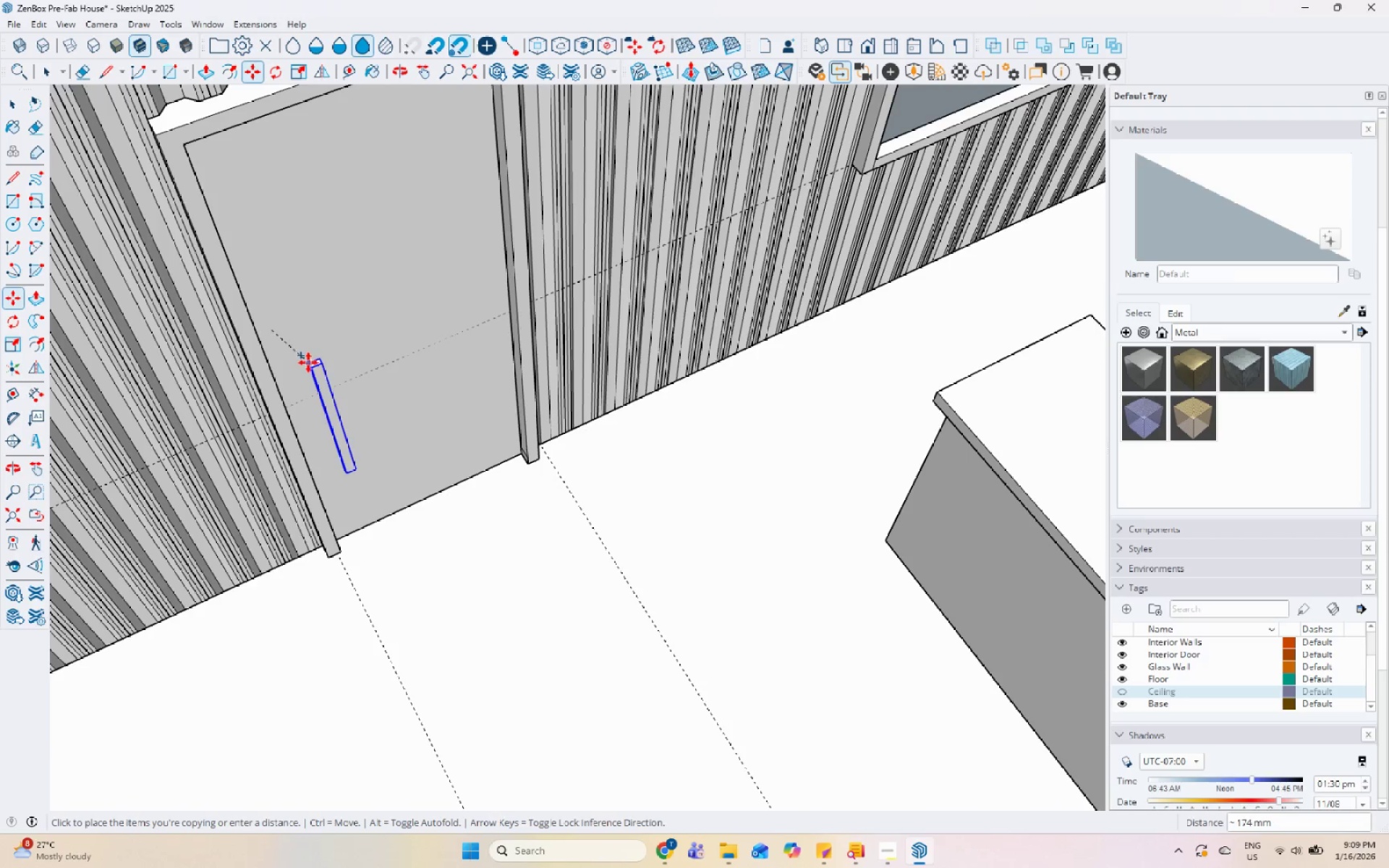 
left_click([279, 341])
 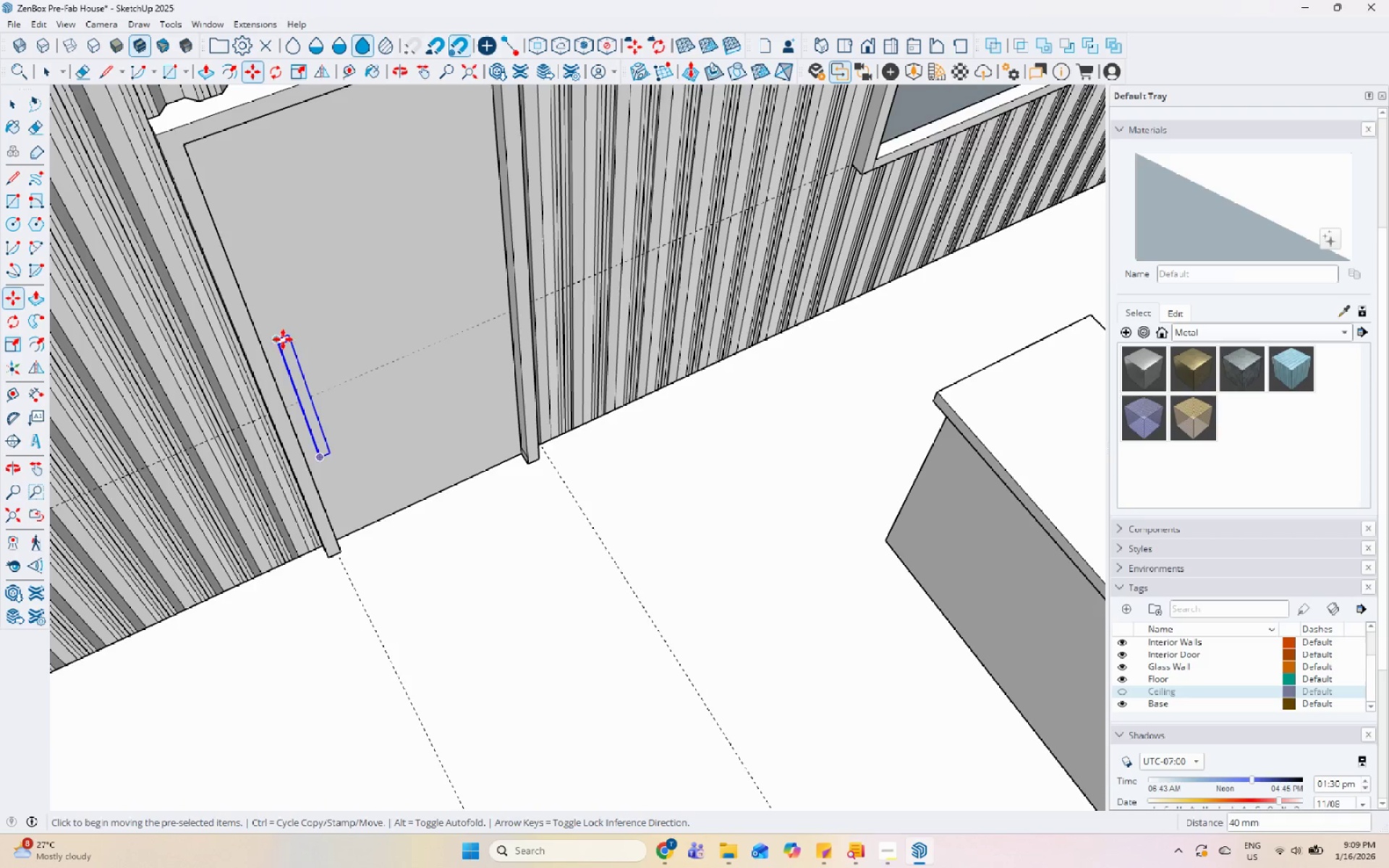 
scroll: coordinate [392, 395], scroll_direction: down, amount: 14.0
 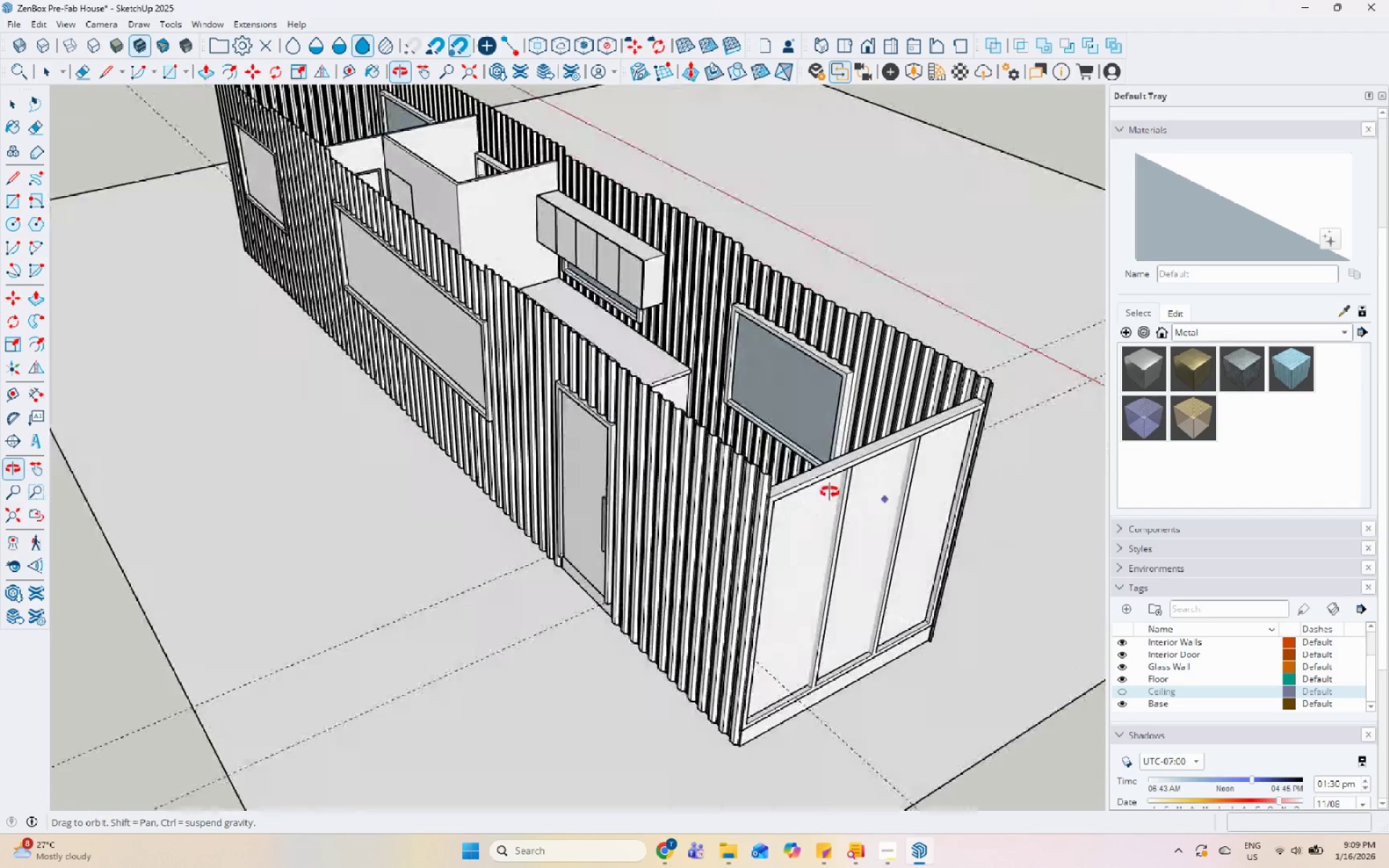 
scroll: coordinate [333, 214], scroll_direction: up, amount: 5.0
 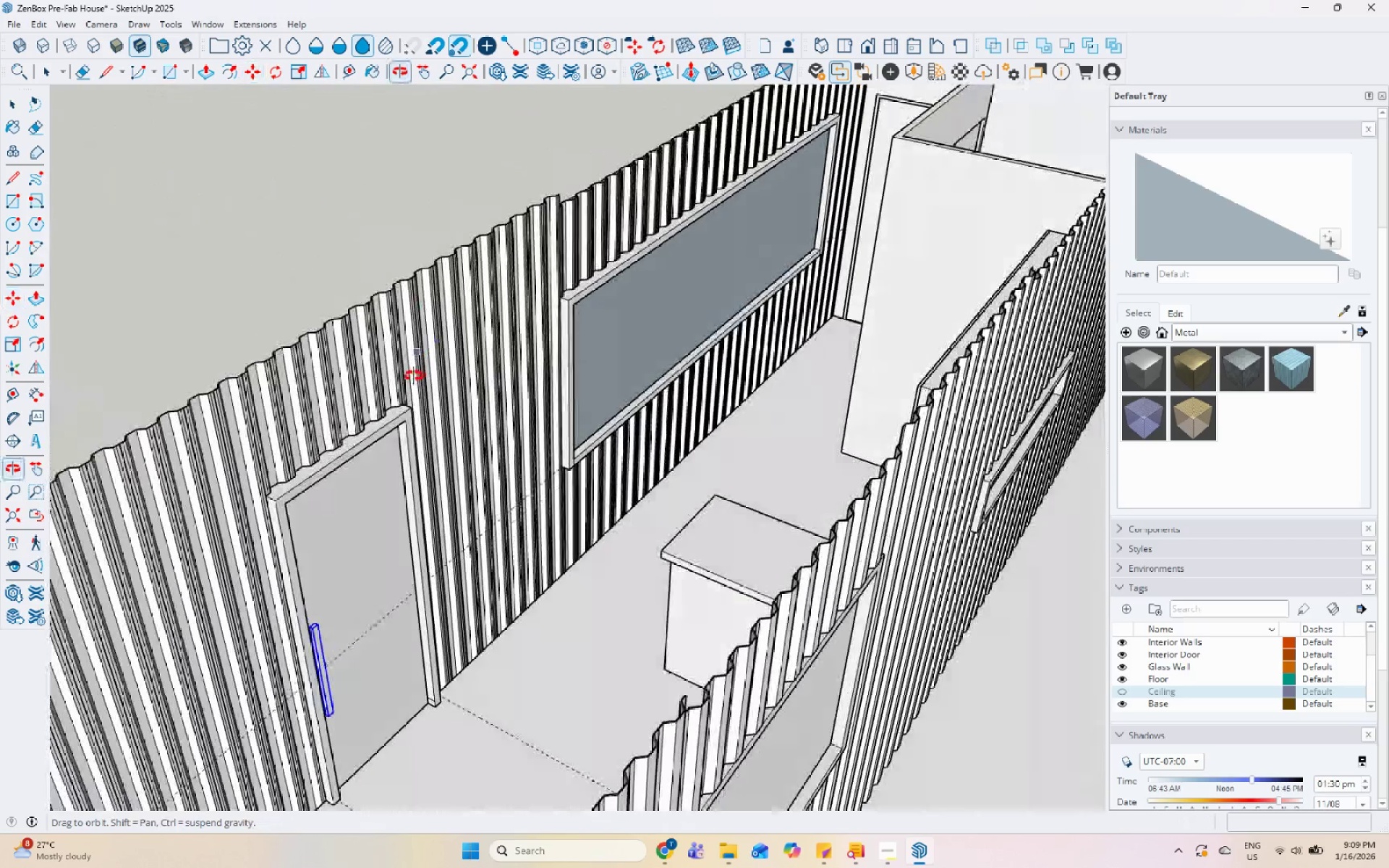 
key(Space)
 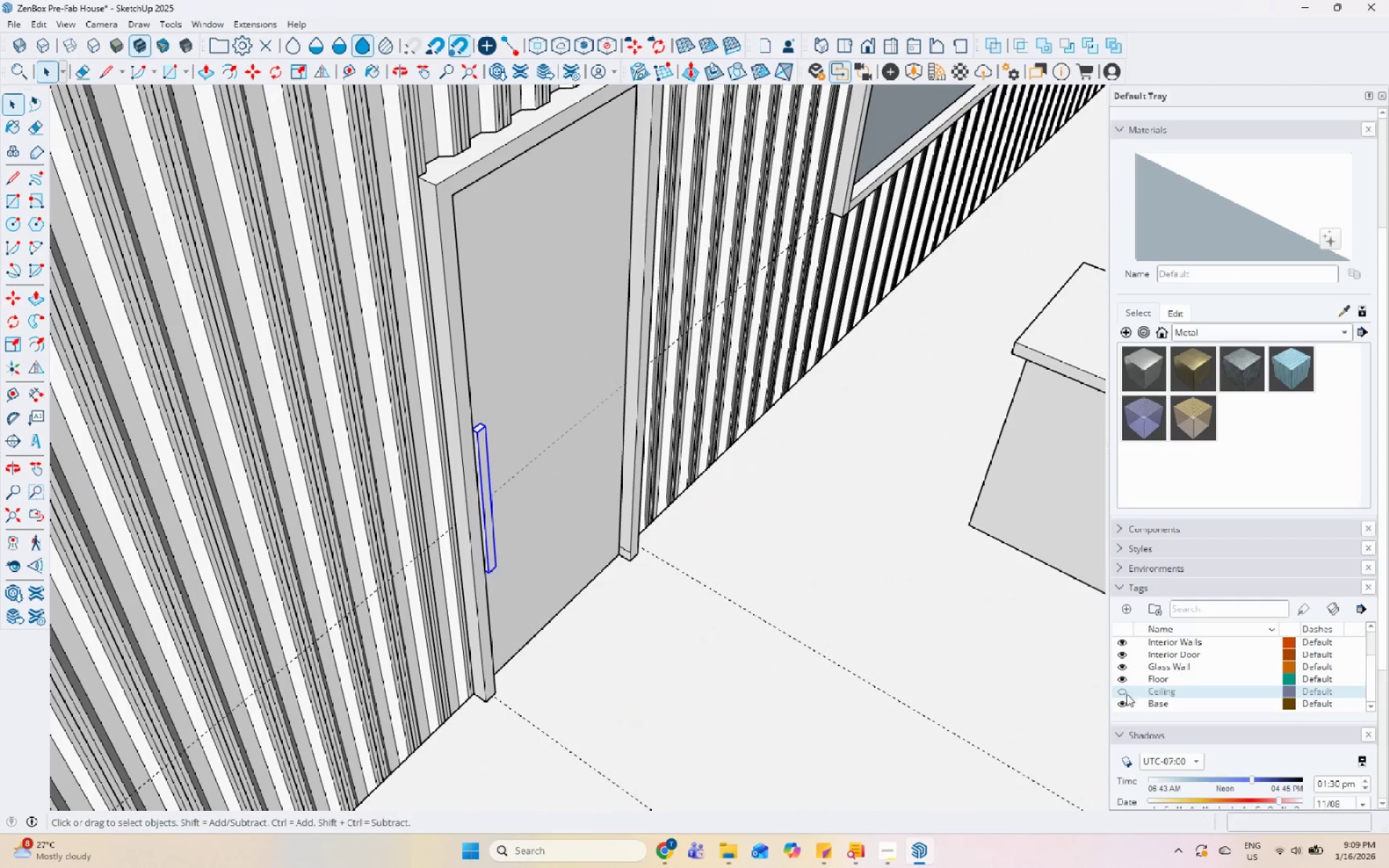 
scroll: coordinate [572, 467], scroll_direction: up, amount: 5.0
 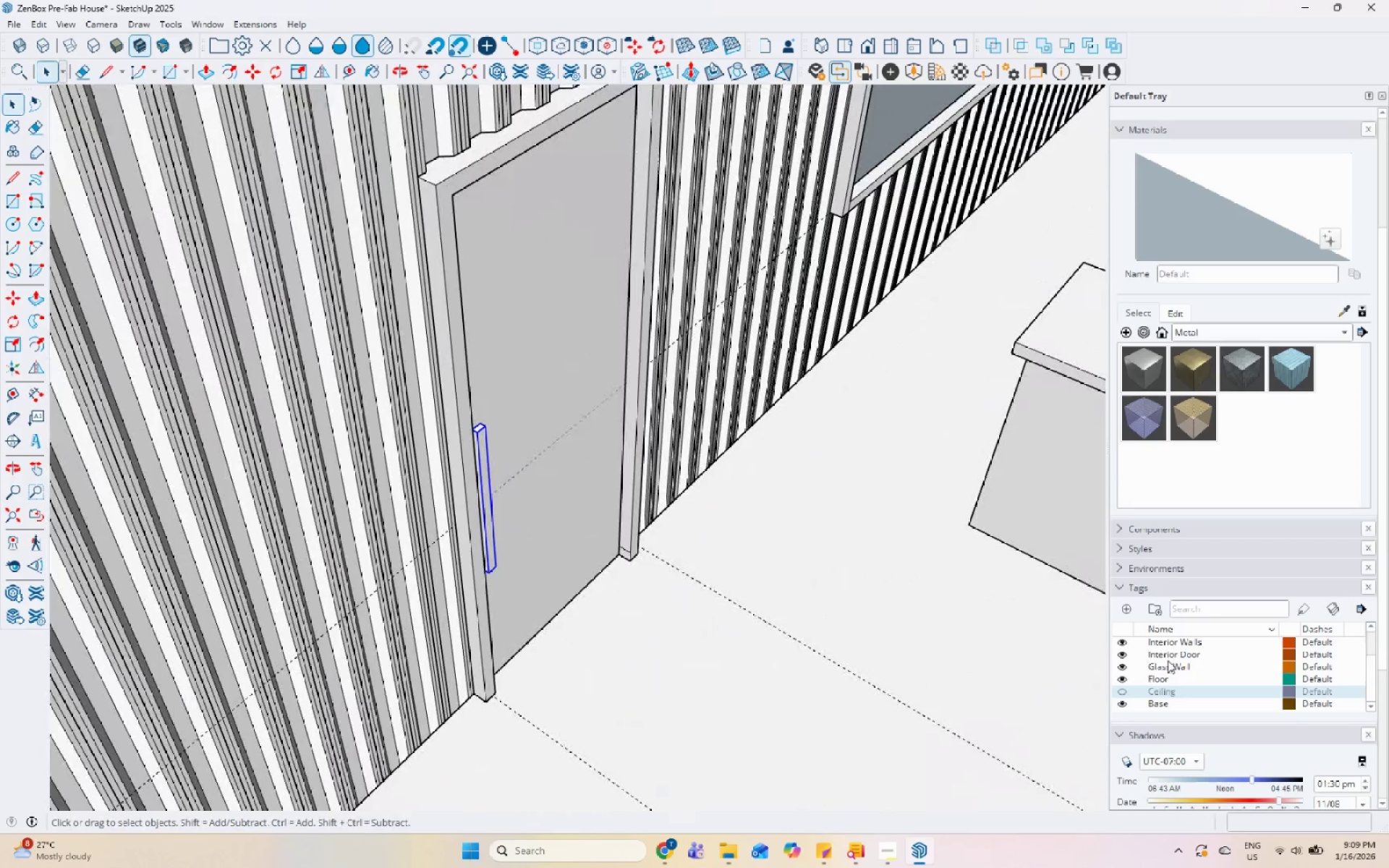 
scroll: coordinate [339, 456], scroll_direction: down, amount: 6.0
 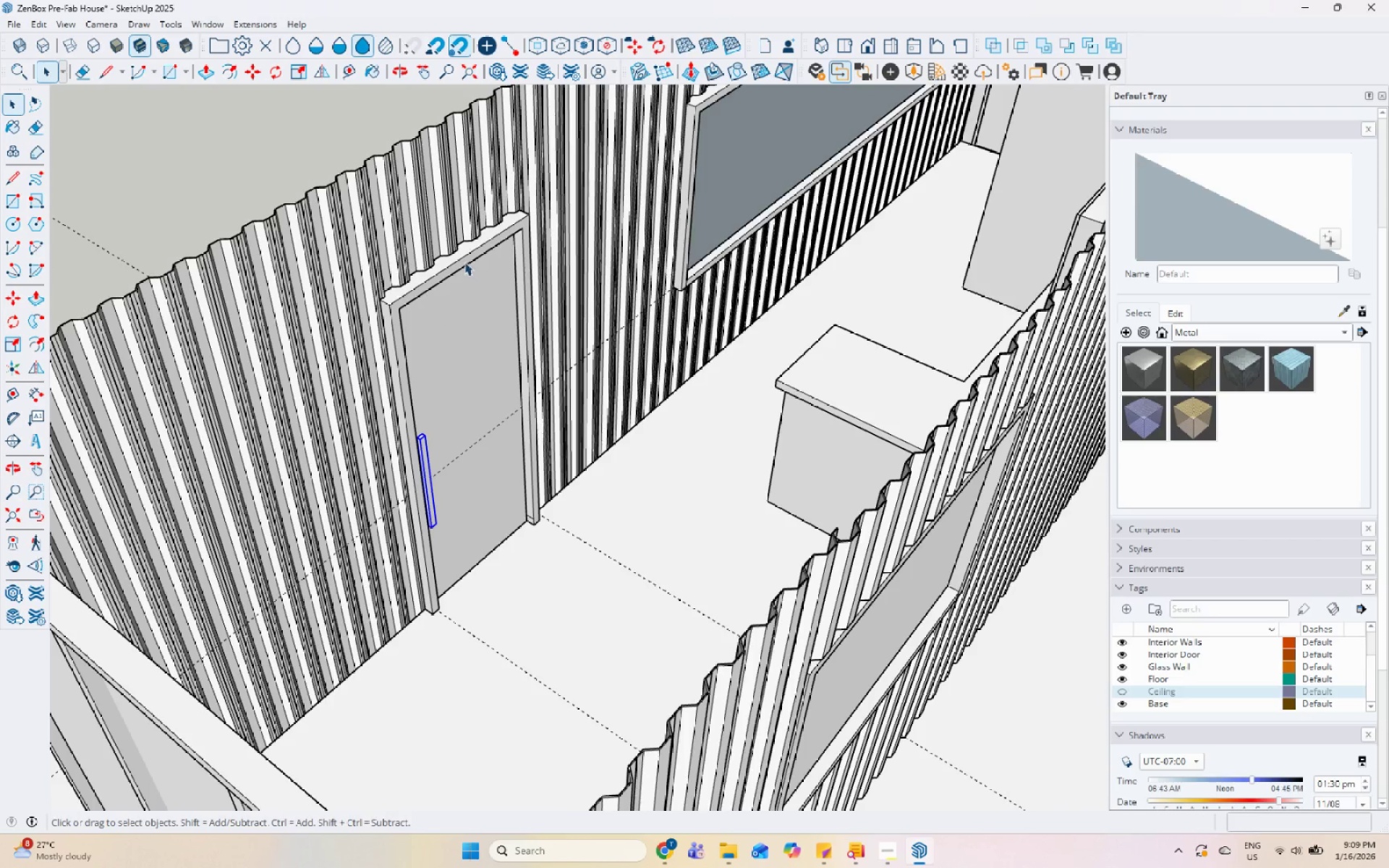 
hold_key(key=ShiftLeft, duration=0.66)
double_click([482, 287])
 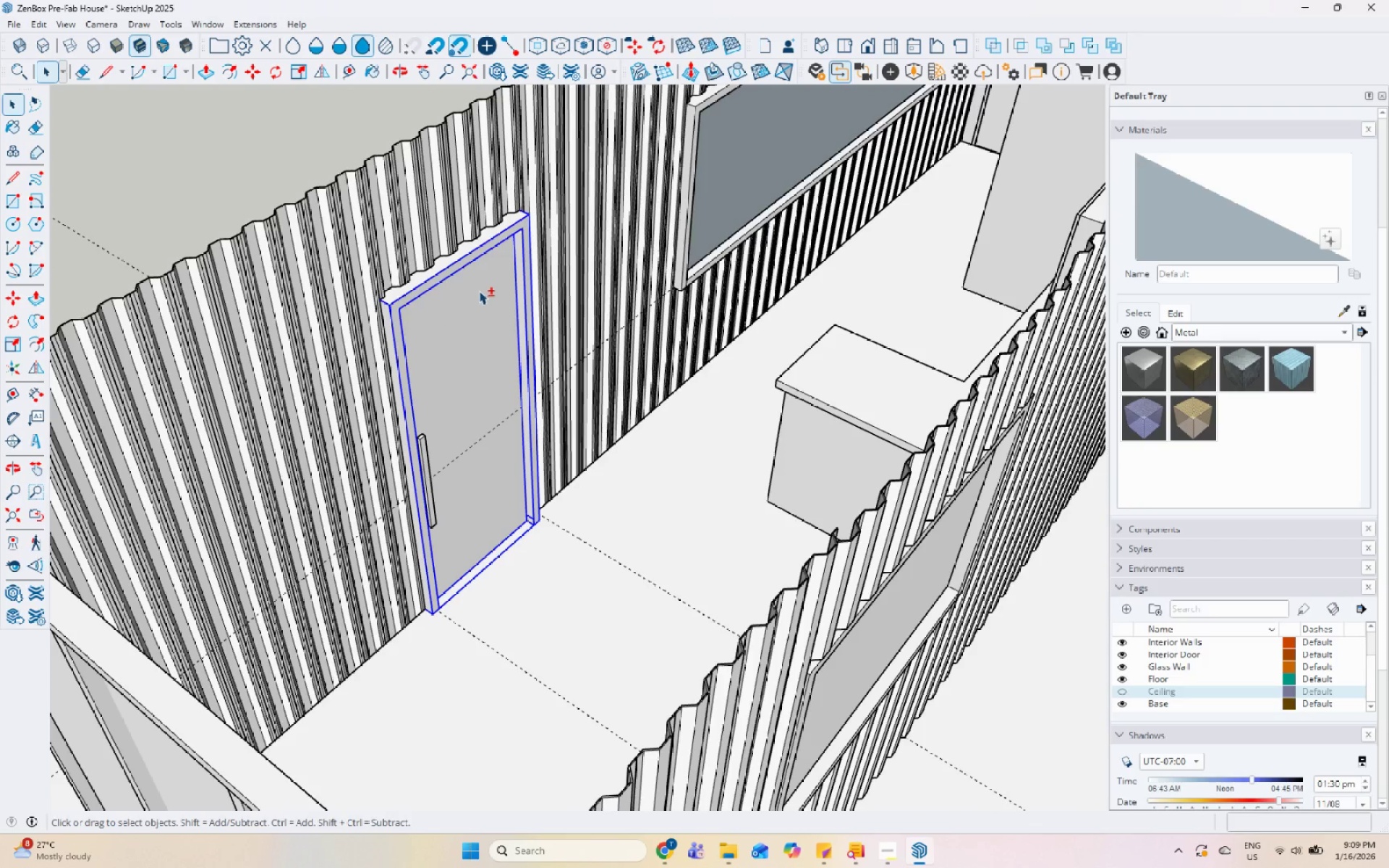 
hold_key(key=ShiftLeft, duration=0.72)
left_click([425, 448])
 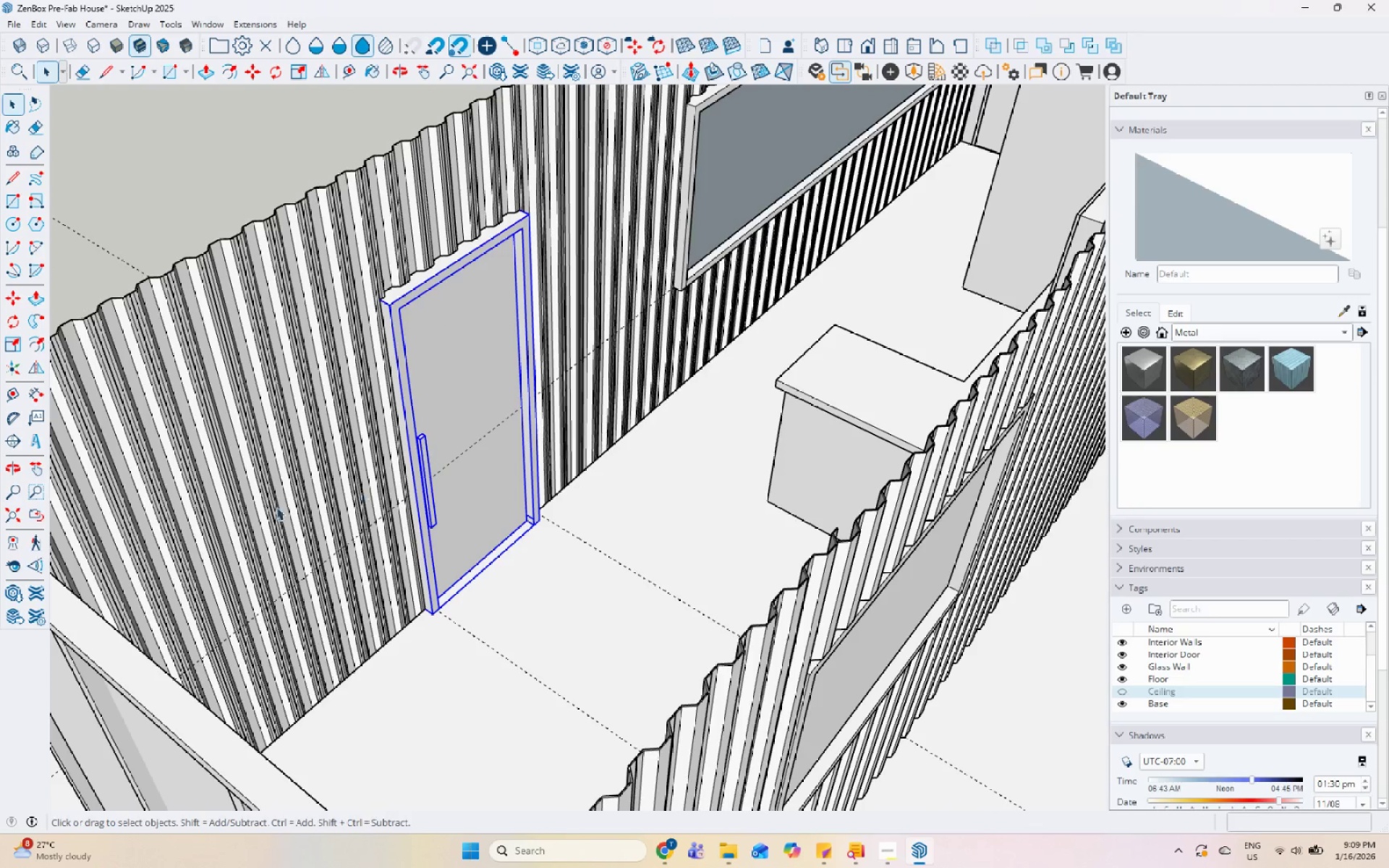 
scroll: coordinate [276, 507], scroll_direction: down, amount: 1.0
 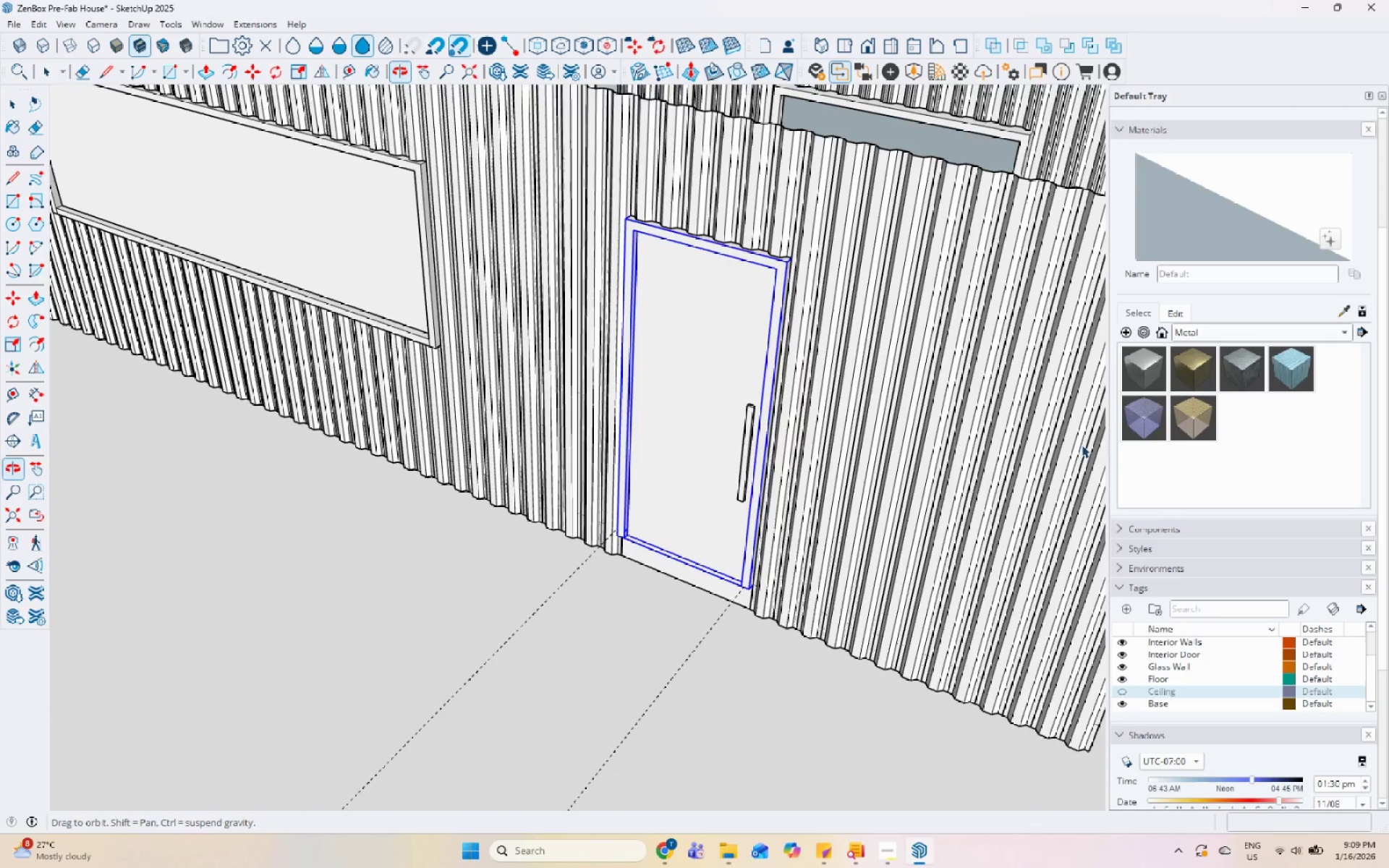 
hold_key(key=ShiftLeft, duration=1.03)
 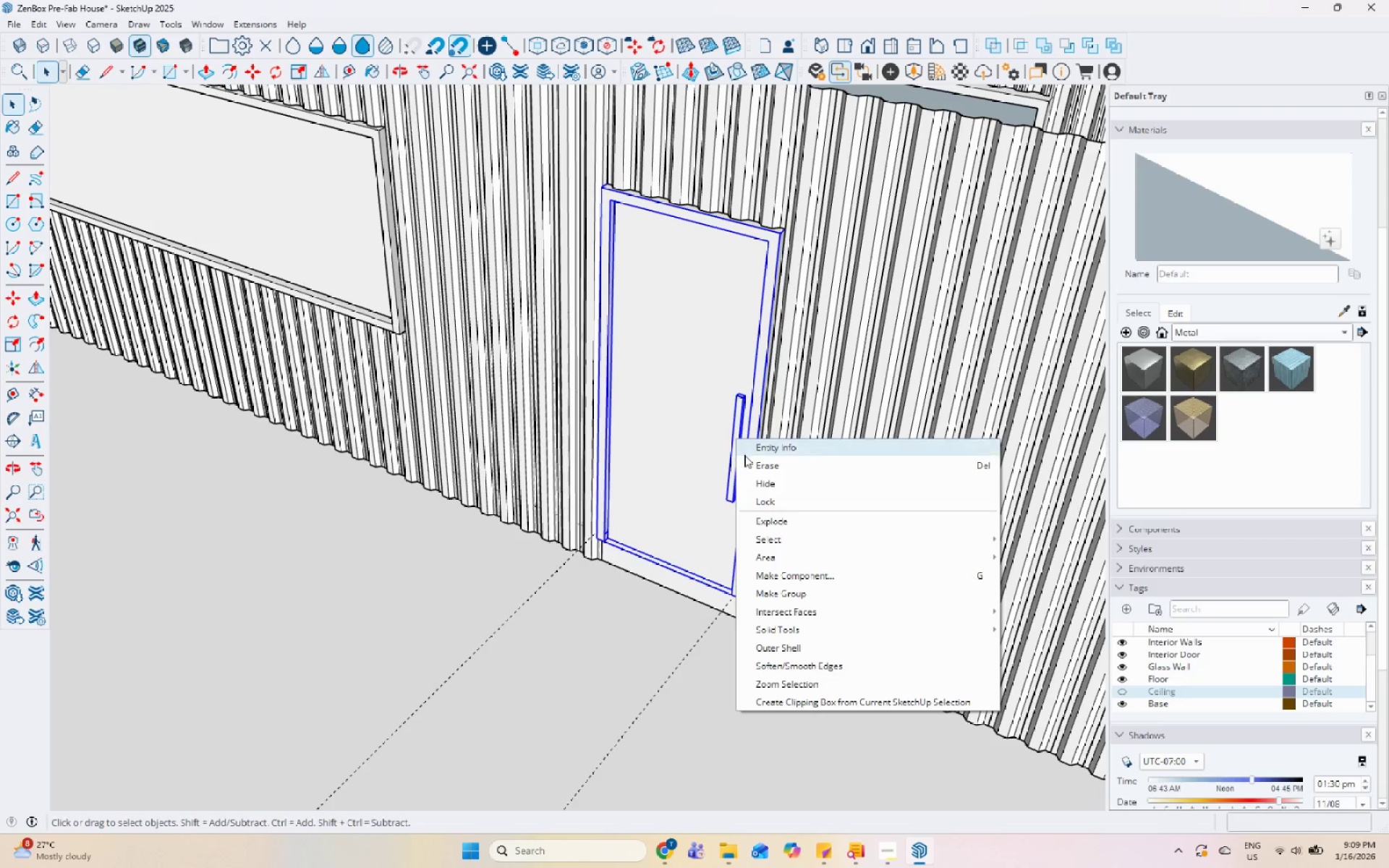 
scroll: coordinate [839, 501], scroll_direction: up, amount: 1.0
 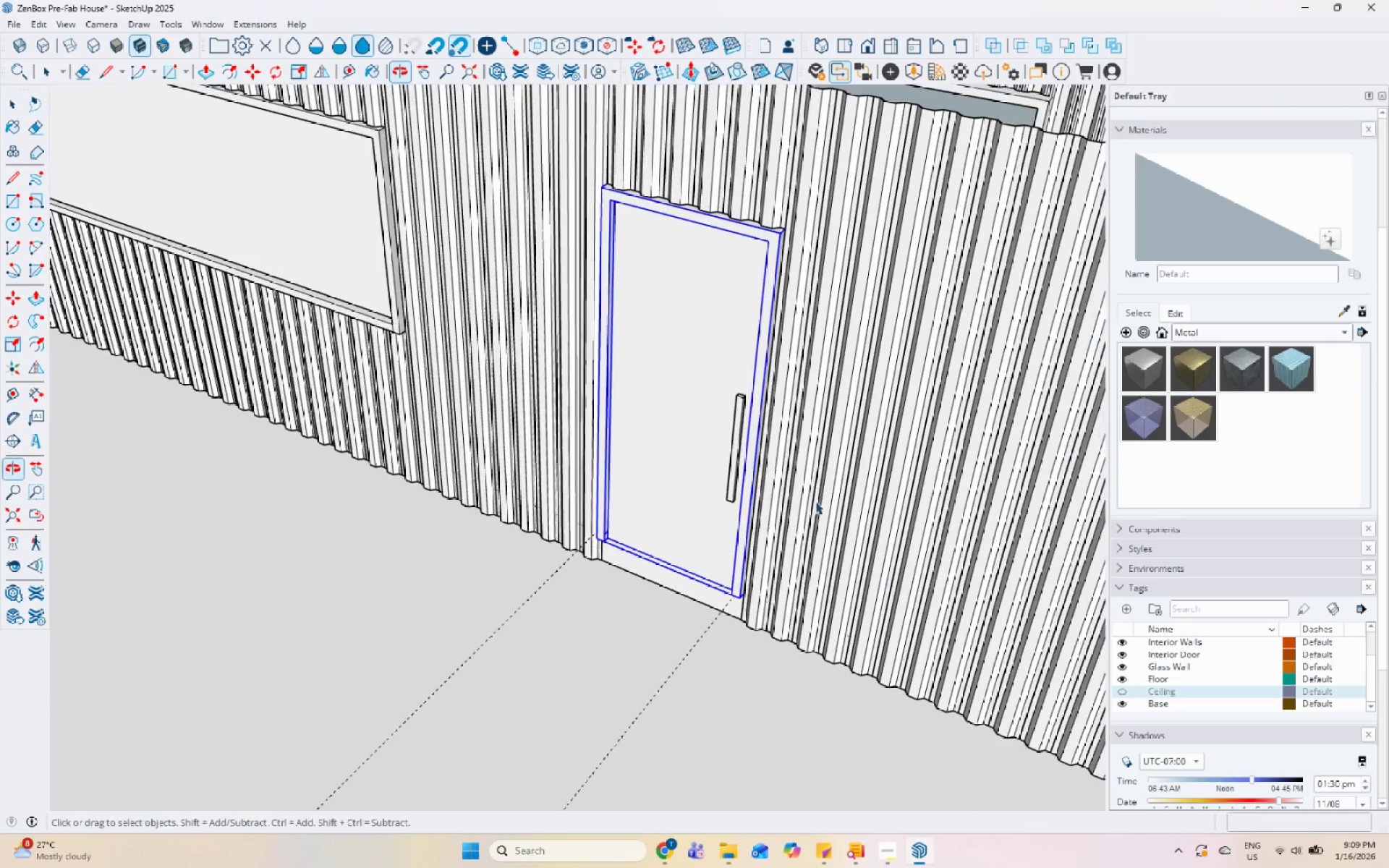 
left_click([739, 438])
 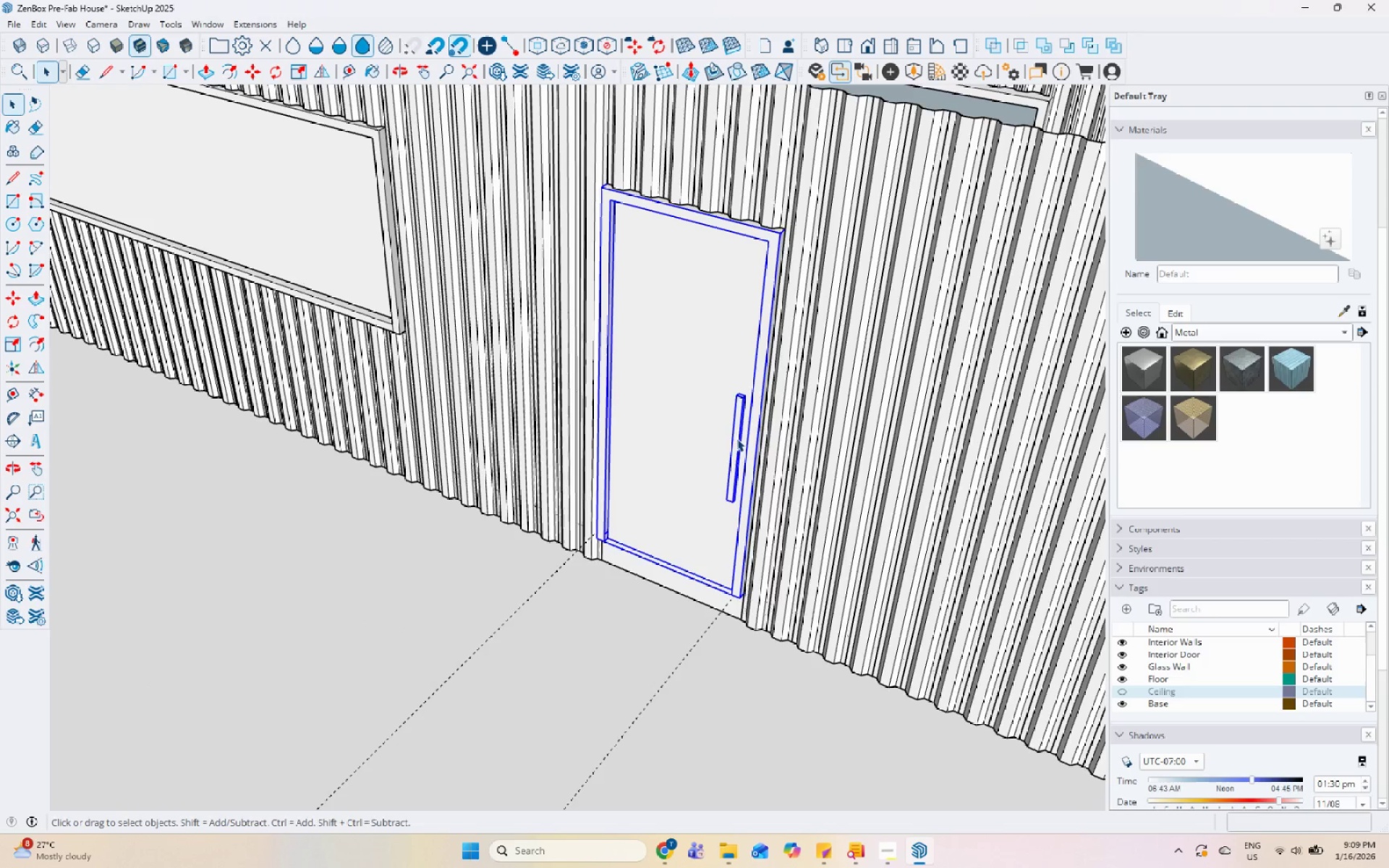 
right_click([736, 438])
 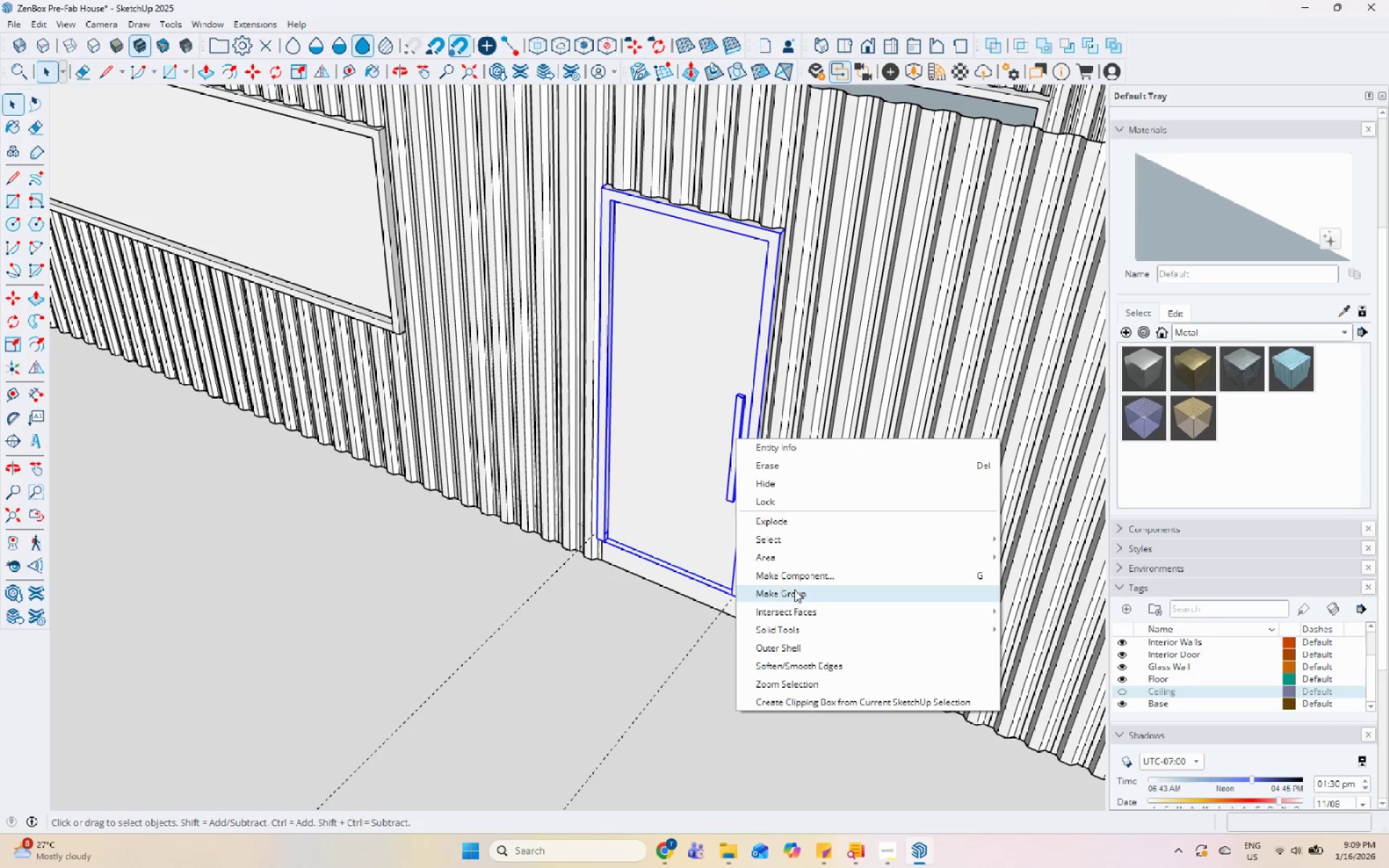 
left_click([791, 594])
 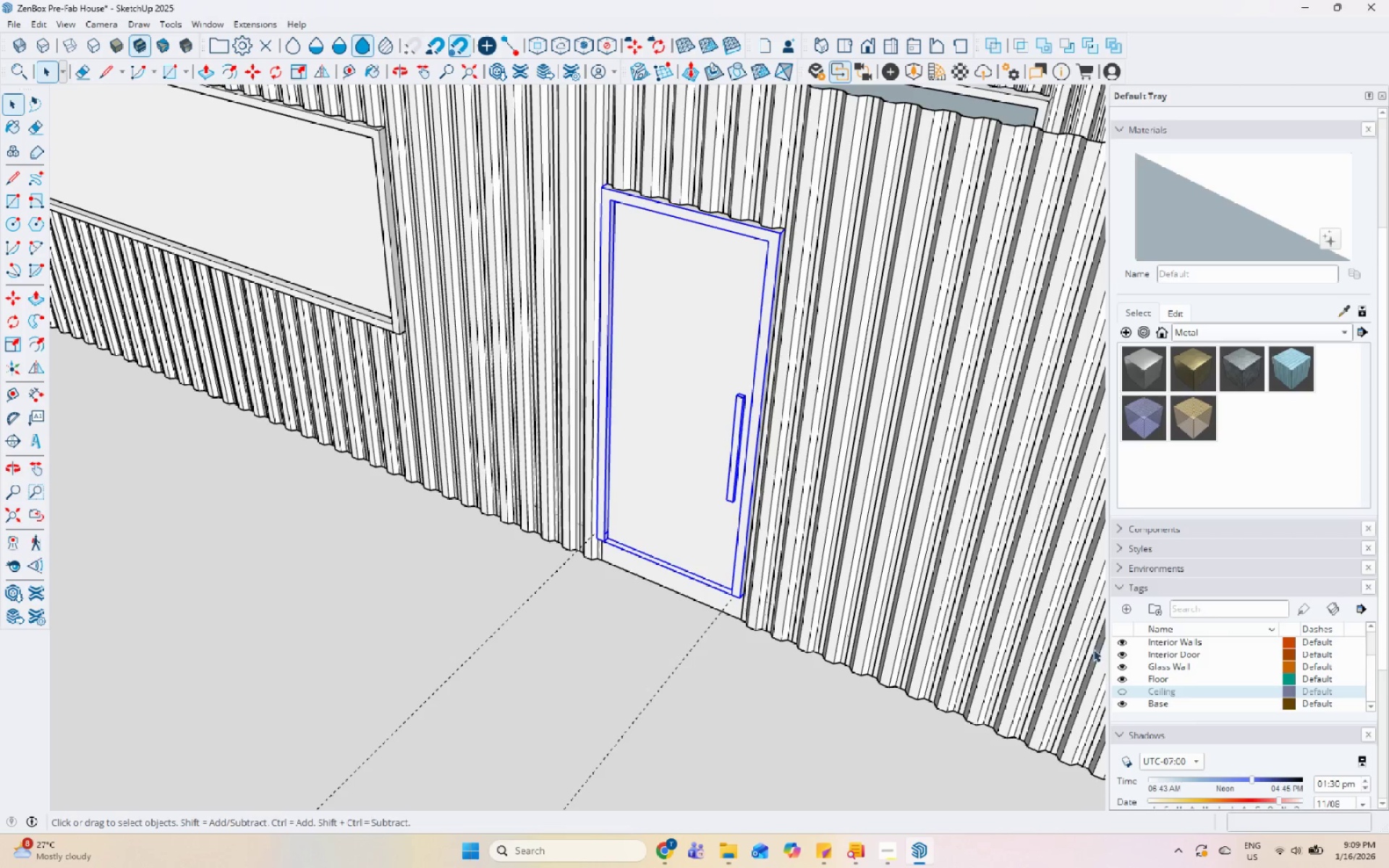 
left_click([1125, 612])
 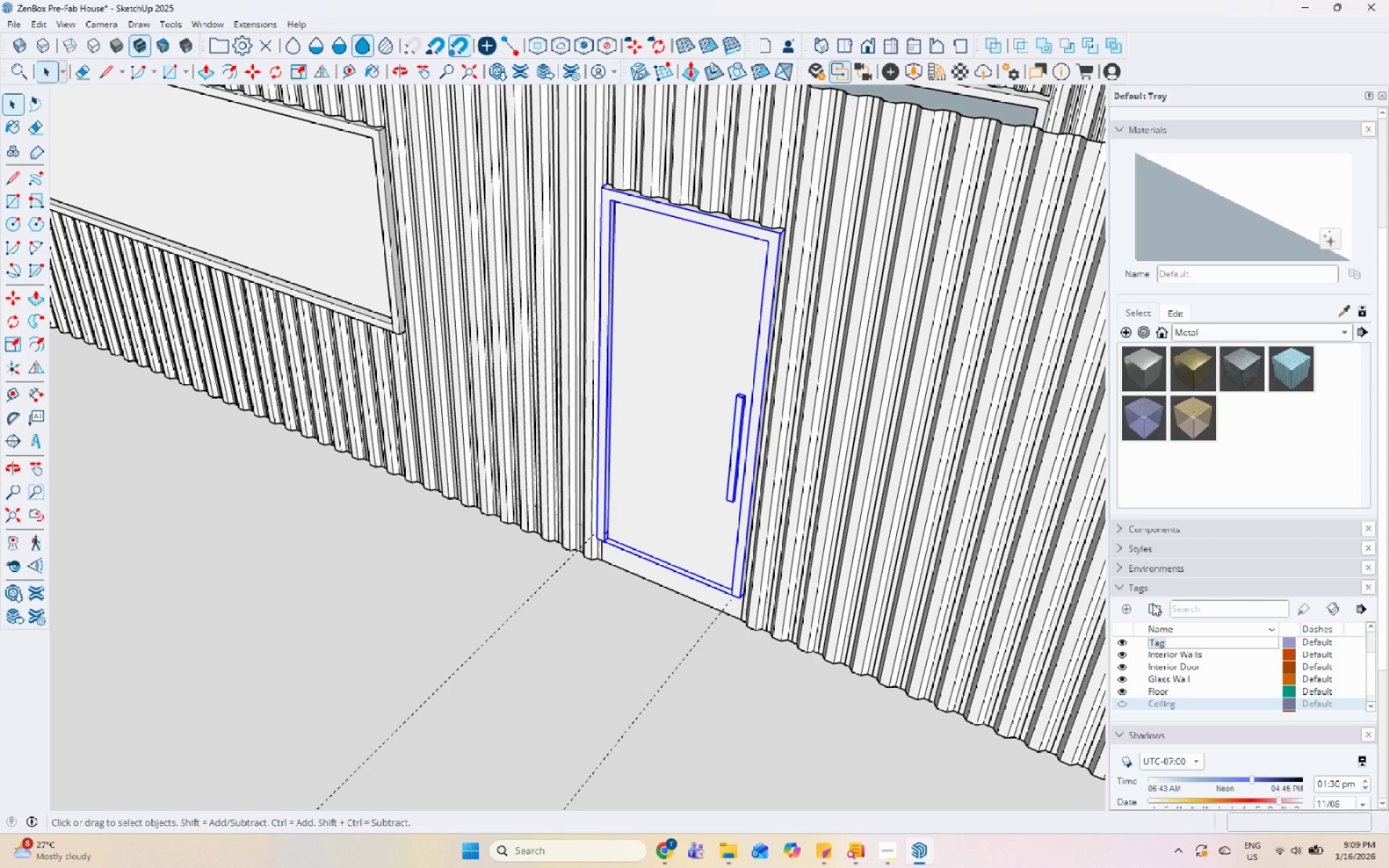 
type(Exterior Door)
 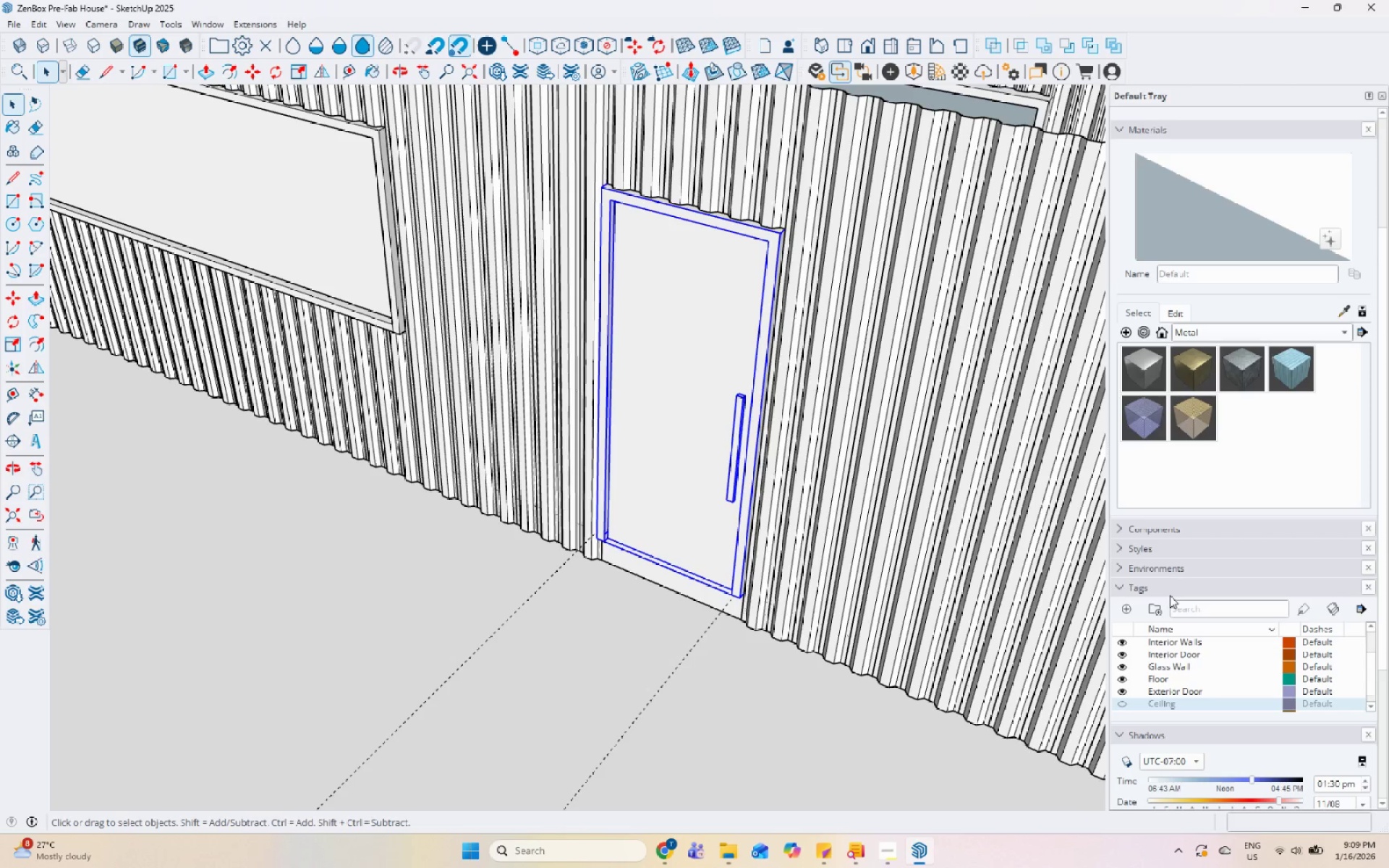 
 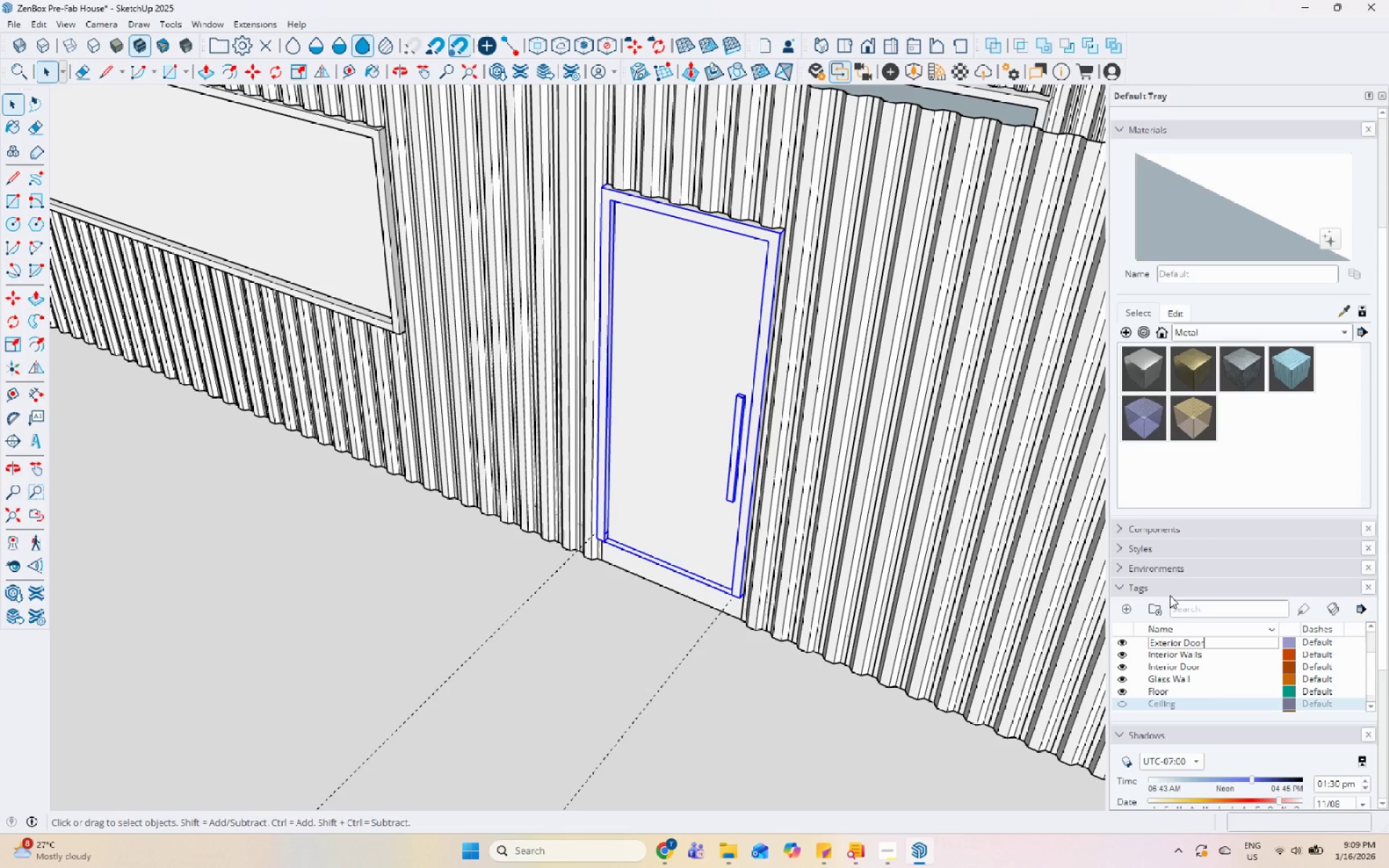 
key(Enter)
 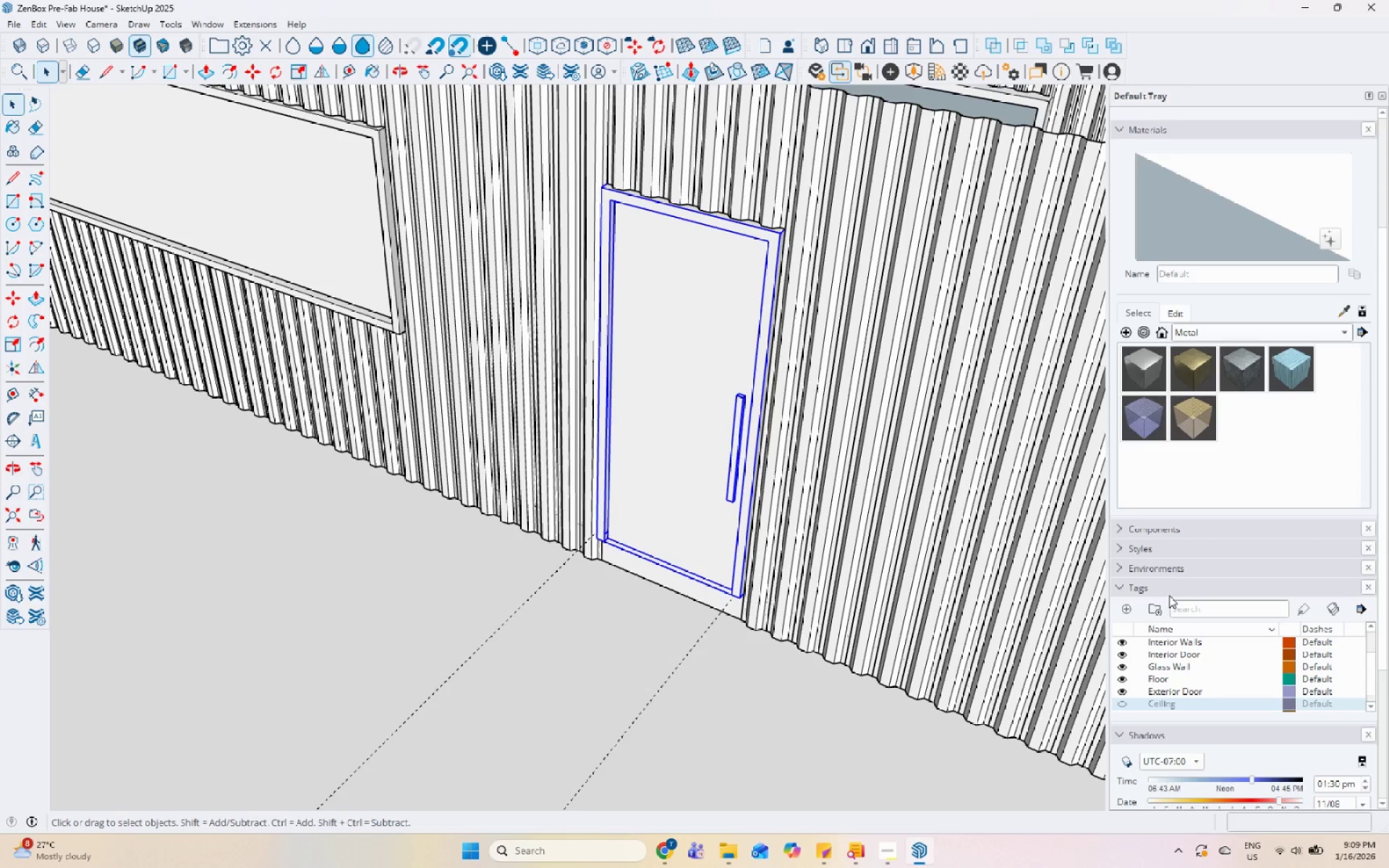 
left_click([1314, 161])
 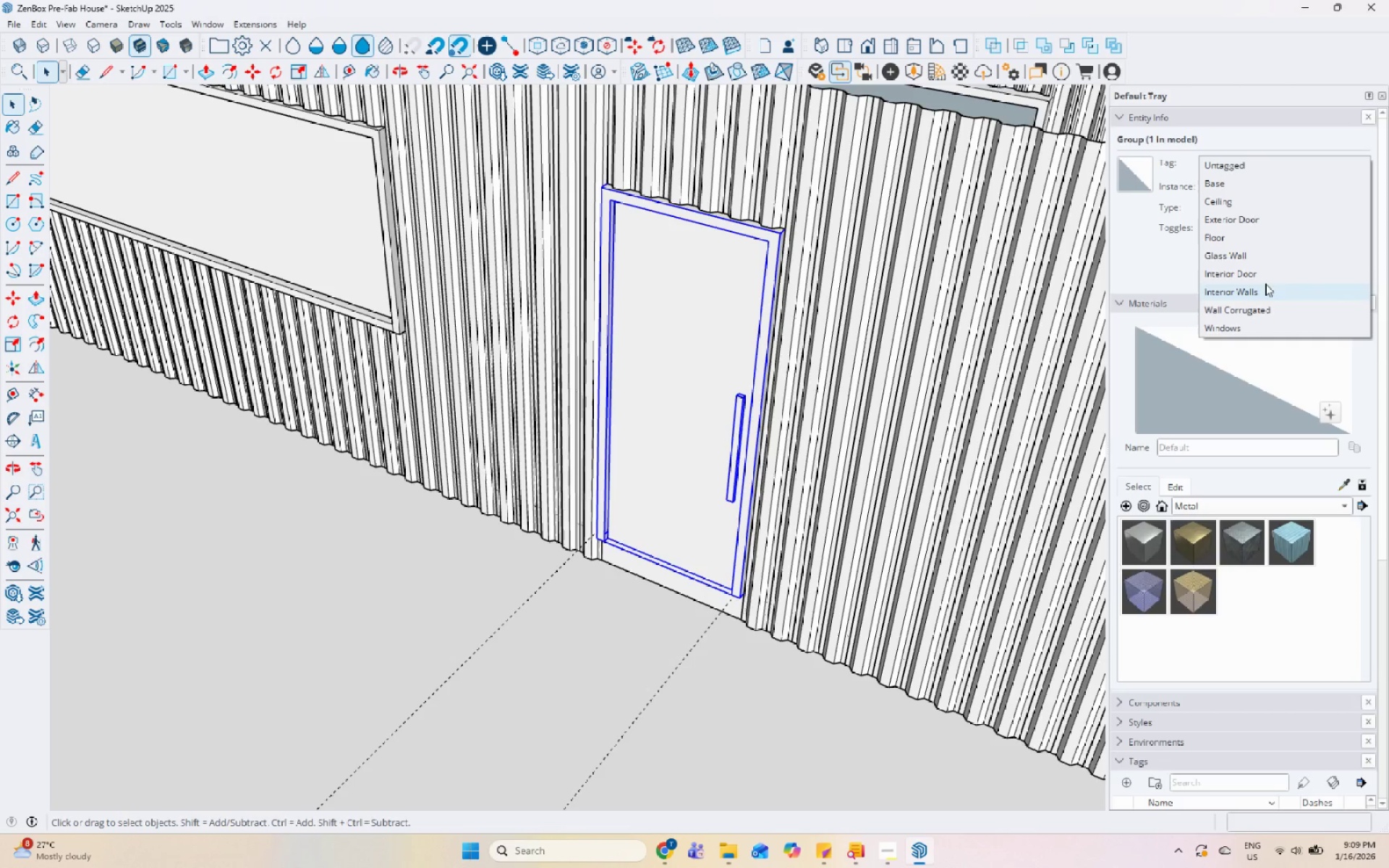 
scroll: coordinate [1294, 224], scroll_direction: up, amount: 14.0
 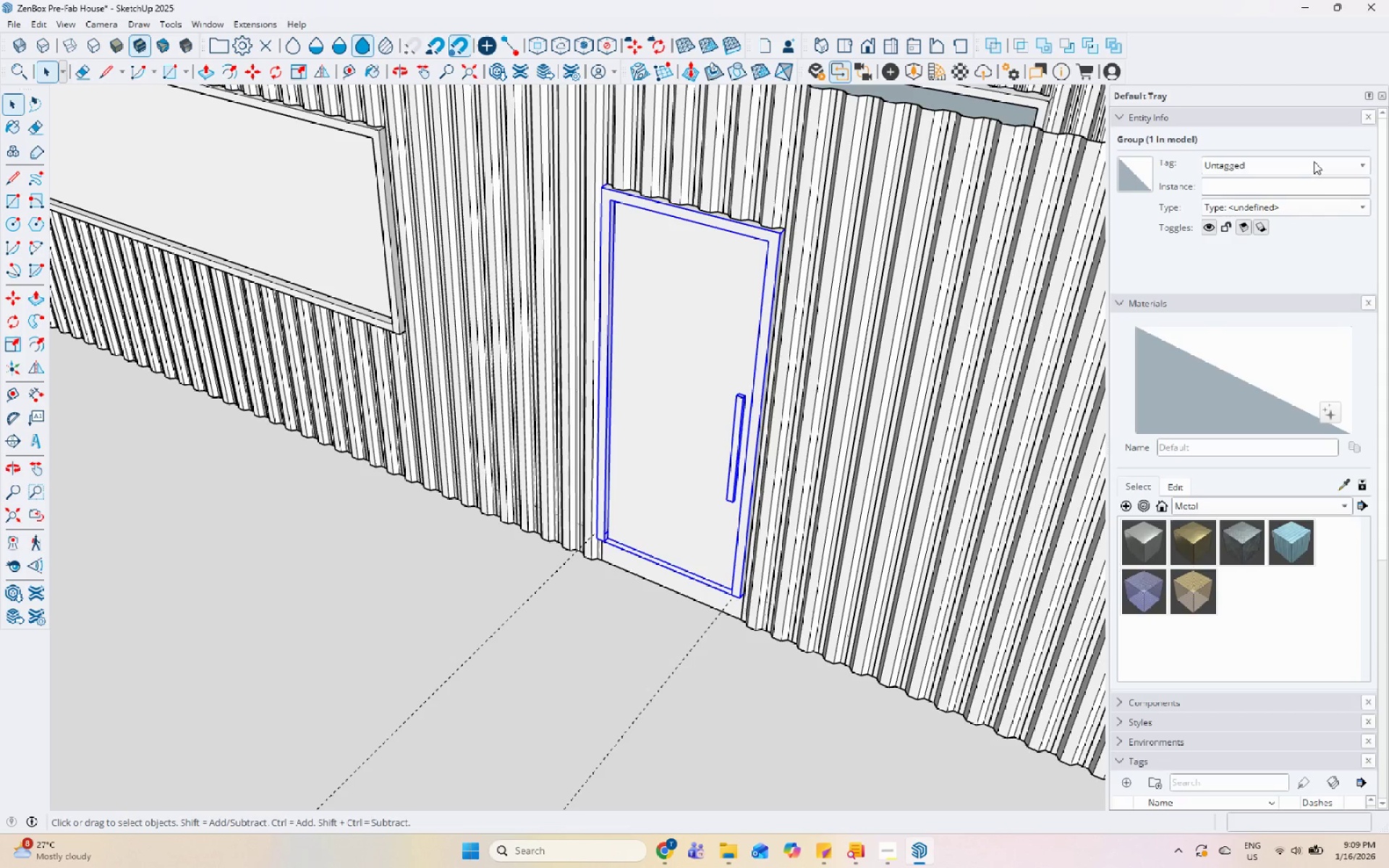 
left_click([1272, 223])
 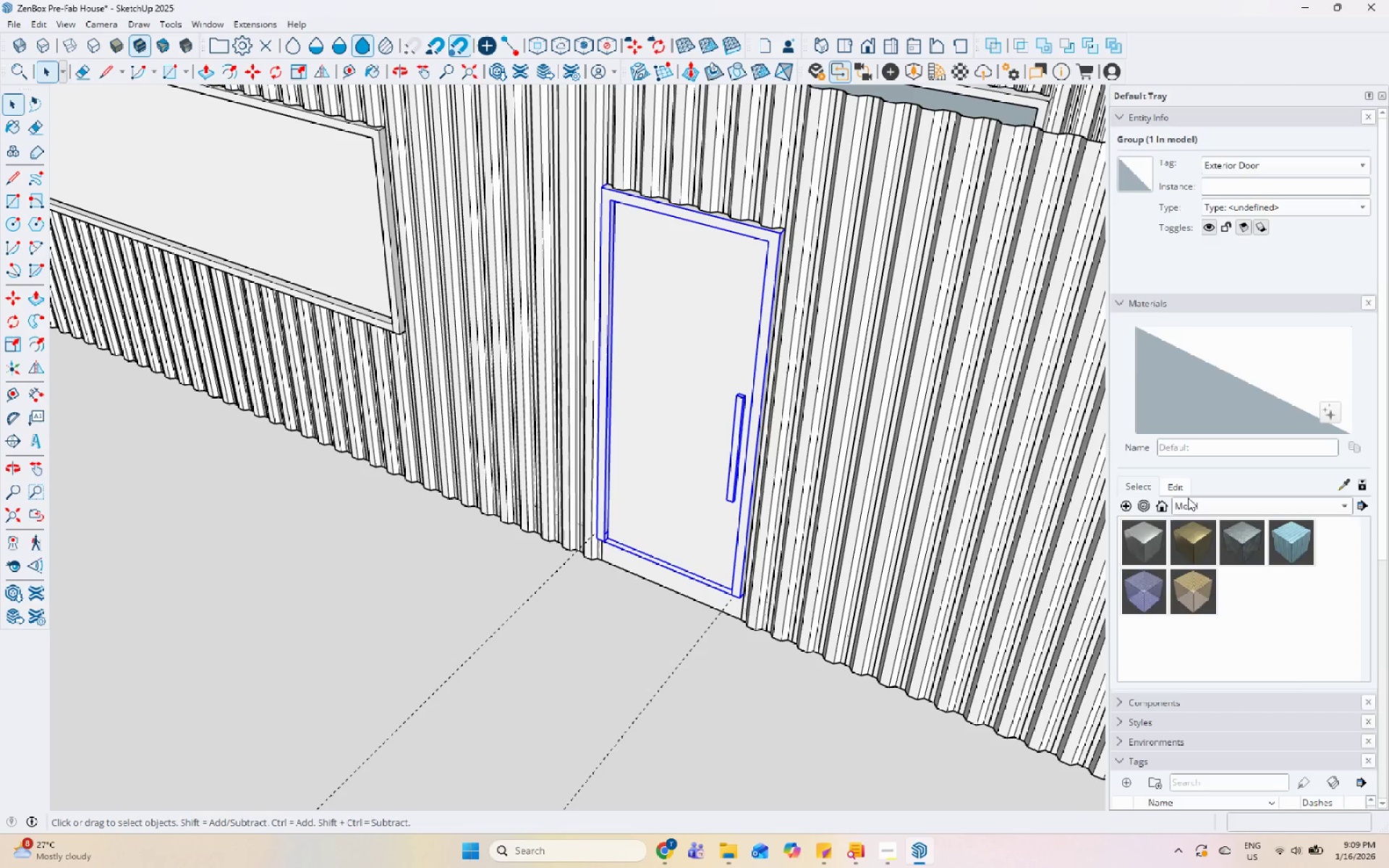 
scroll: coordinate [1201, 615], scroll_direction: down, amount: 6.0
 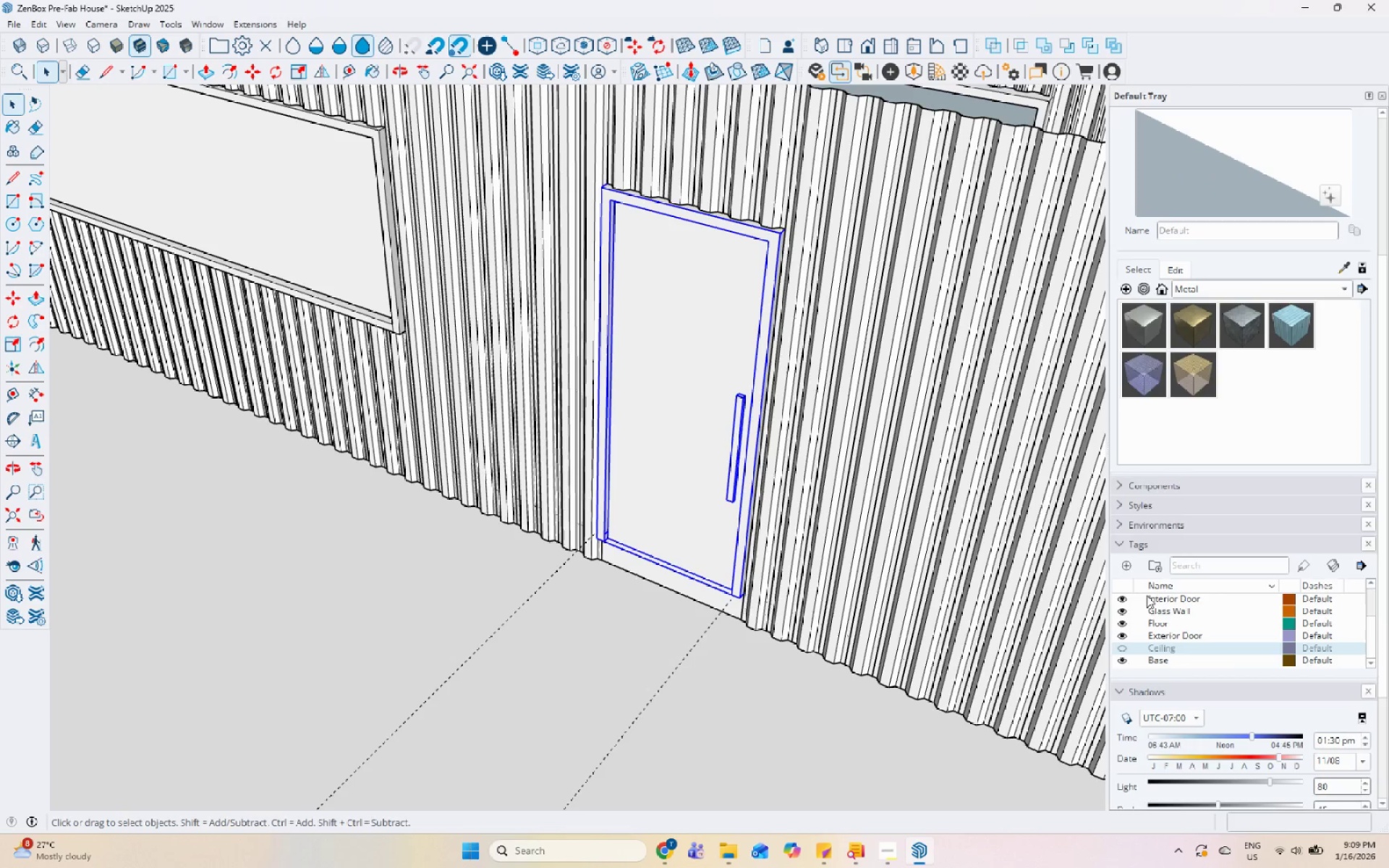 
left_click([1123, 562])
 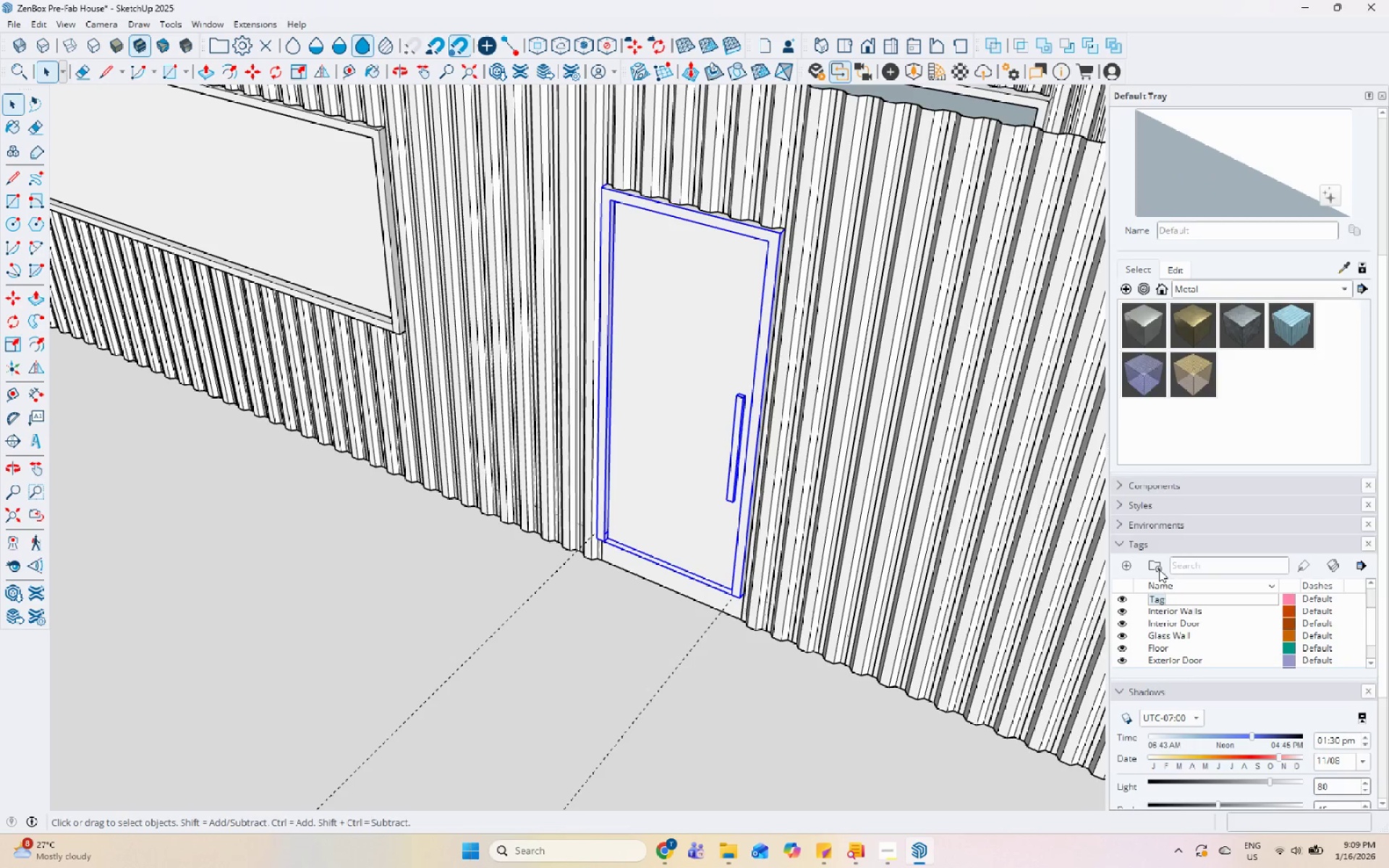 
type(Plumbing Fixtures)
 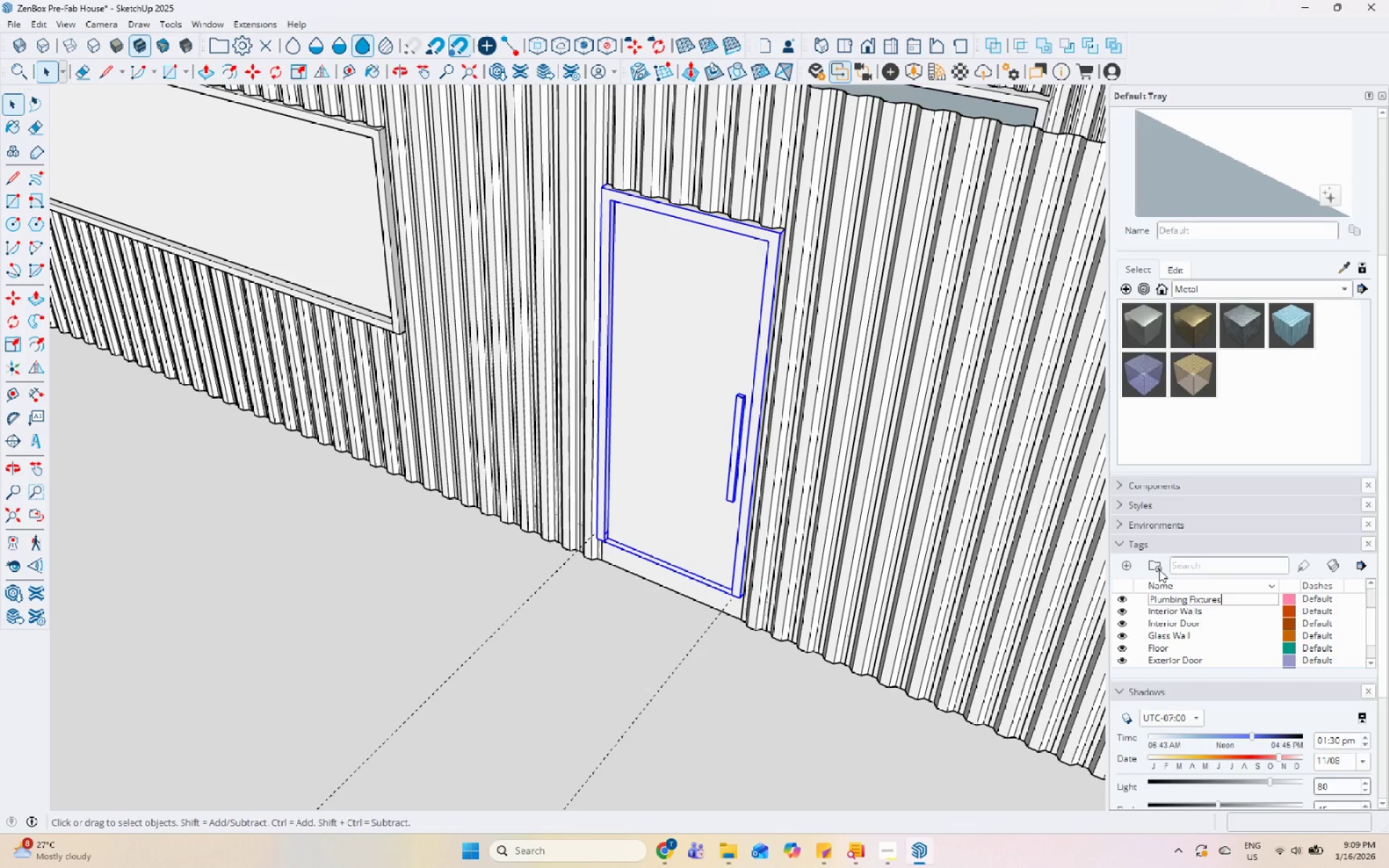 
key(Enter)
 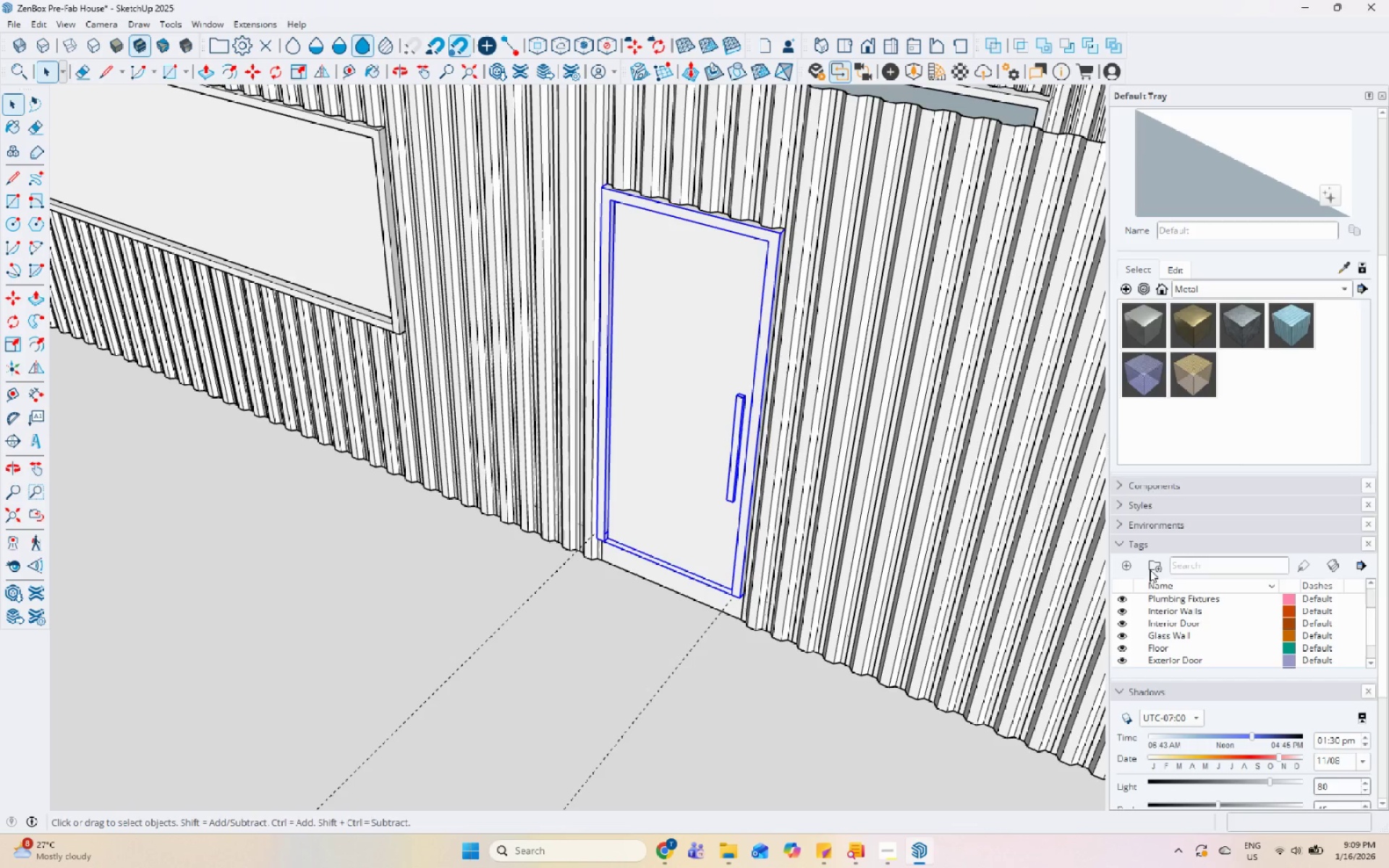 
left_click([1126, 566])
 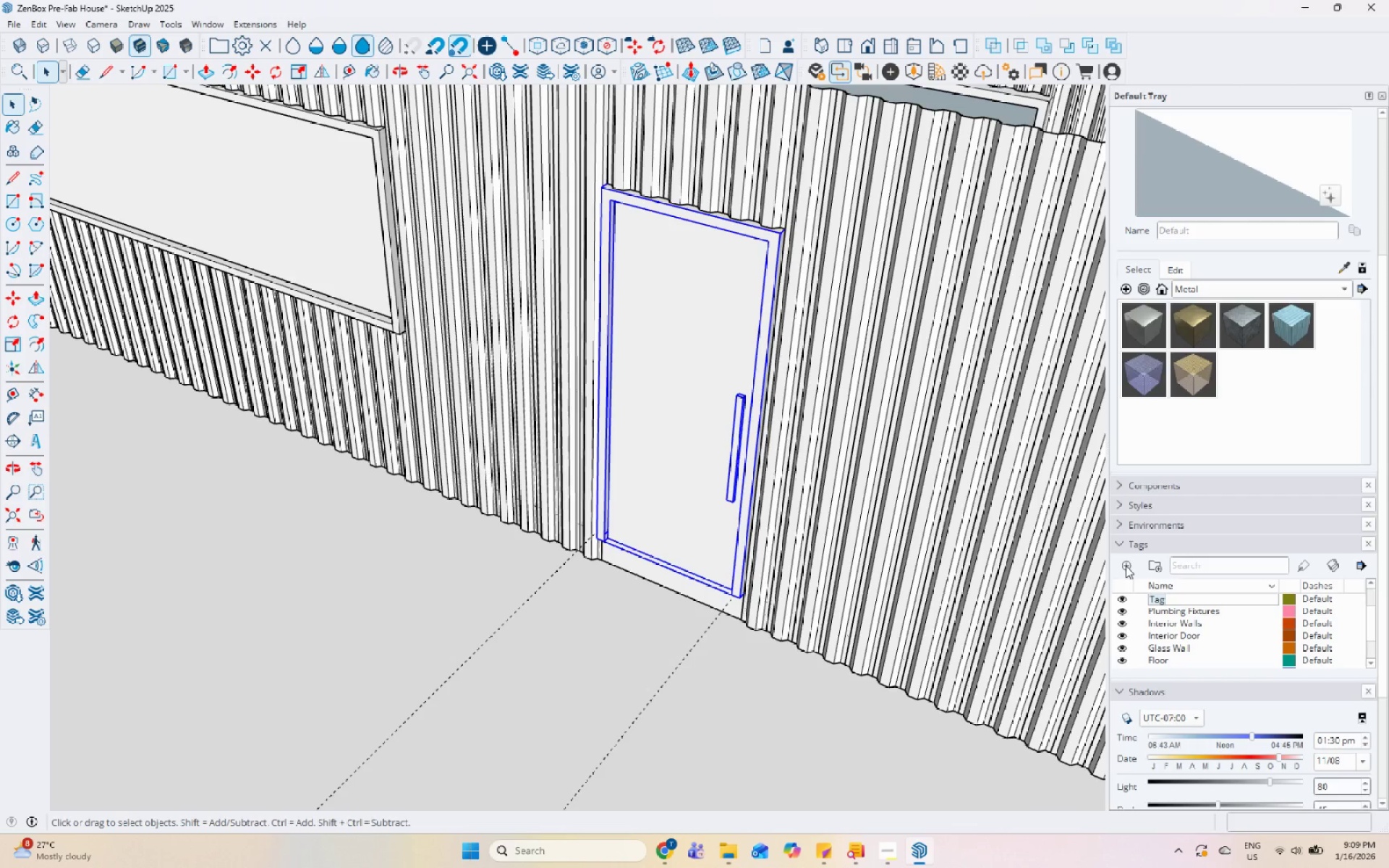 
type(Furnitures)
 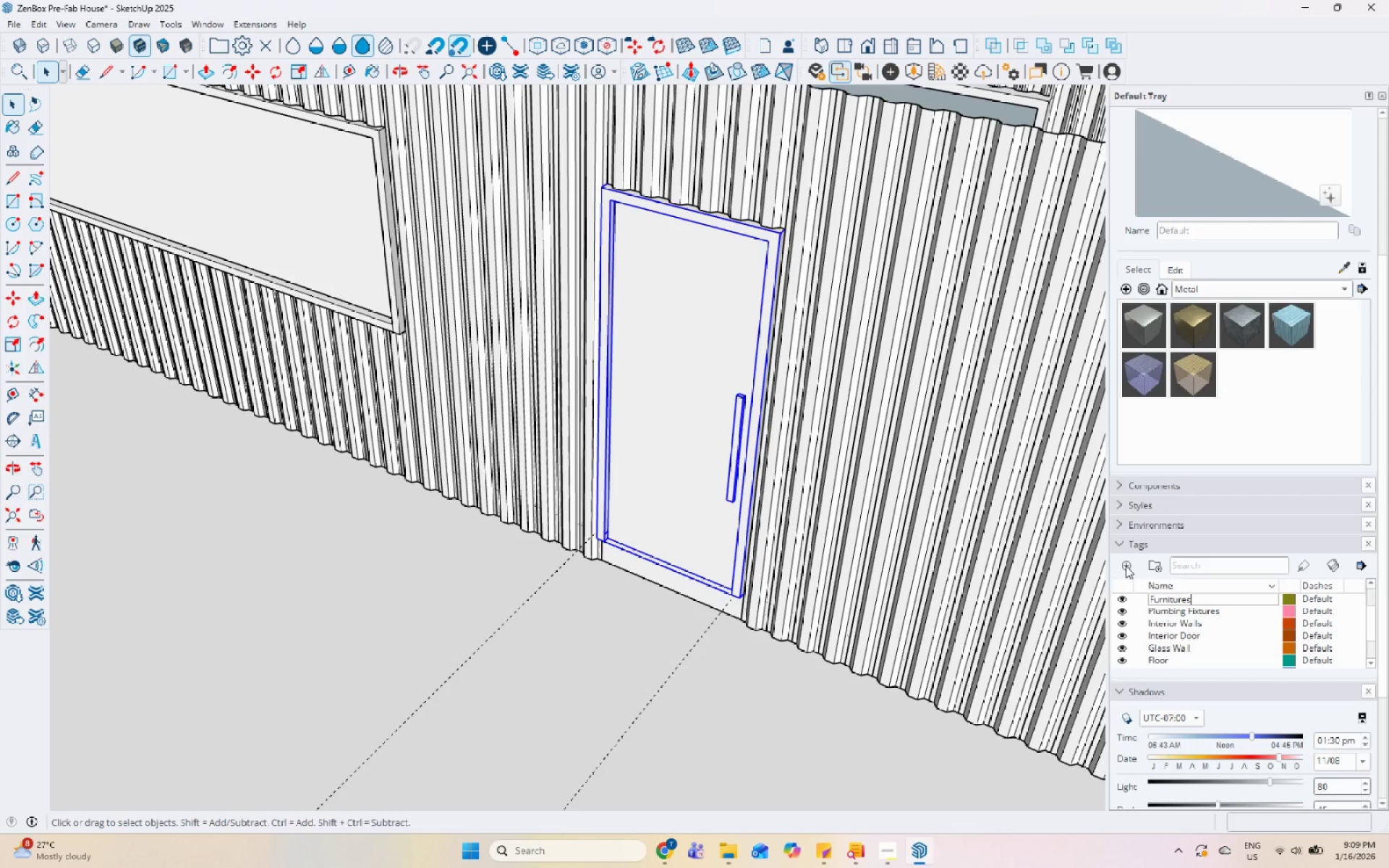 
key(Enter)
 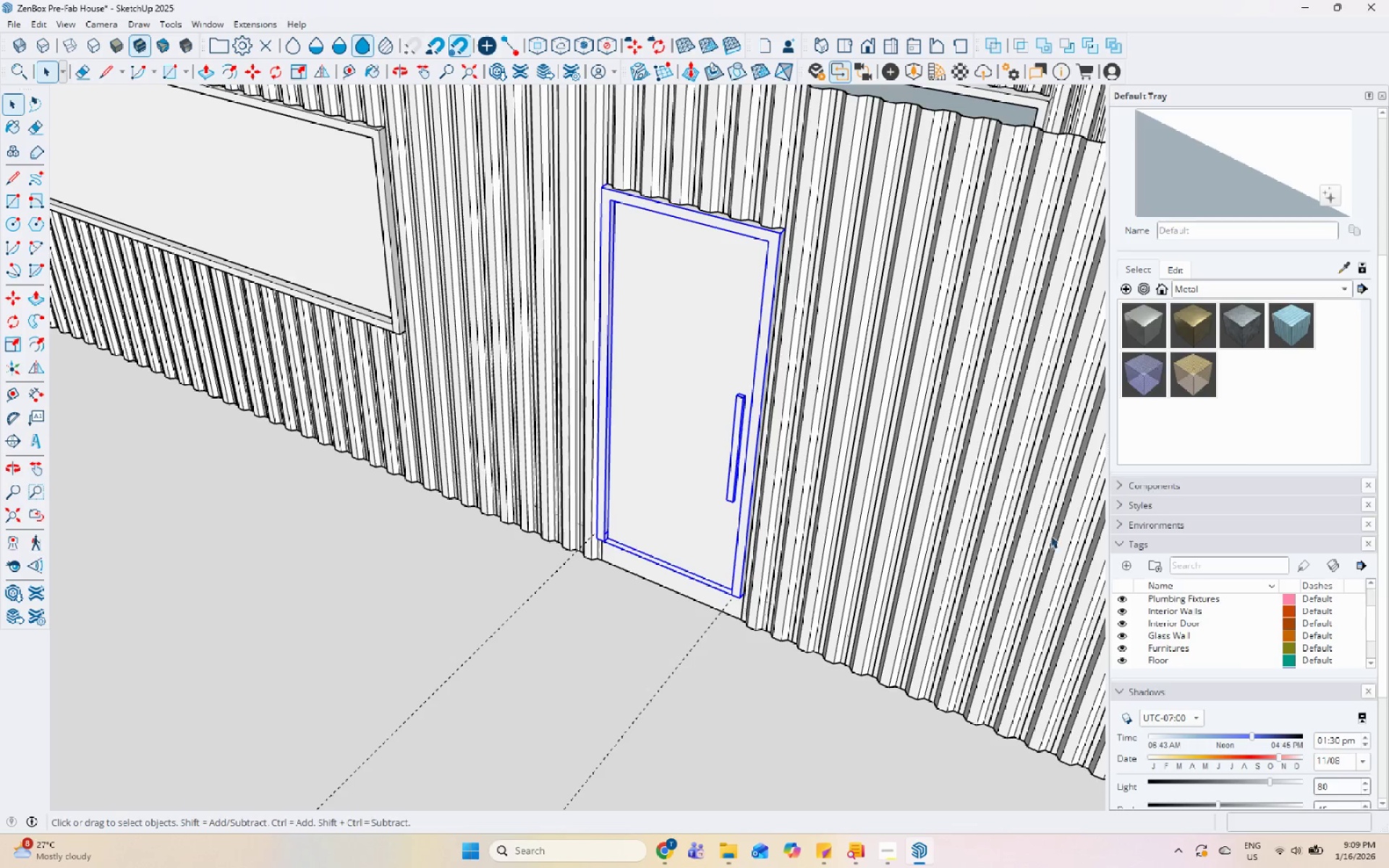 
scroll: coordinate [477, 494], scroll_direction: down, amount: 6.0
 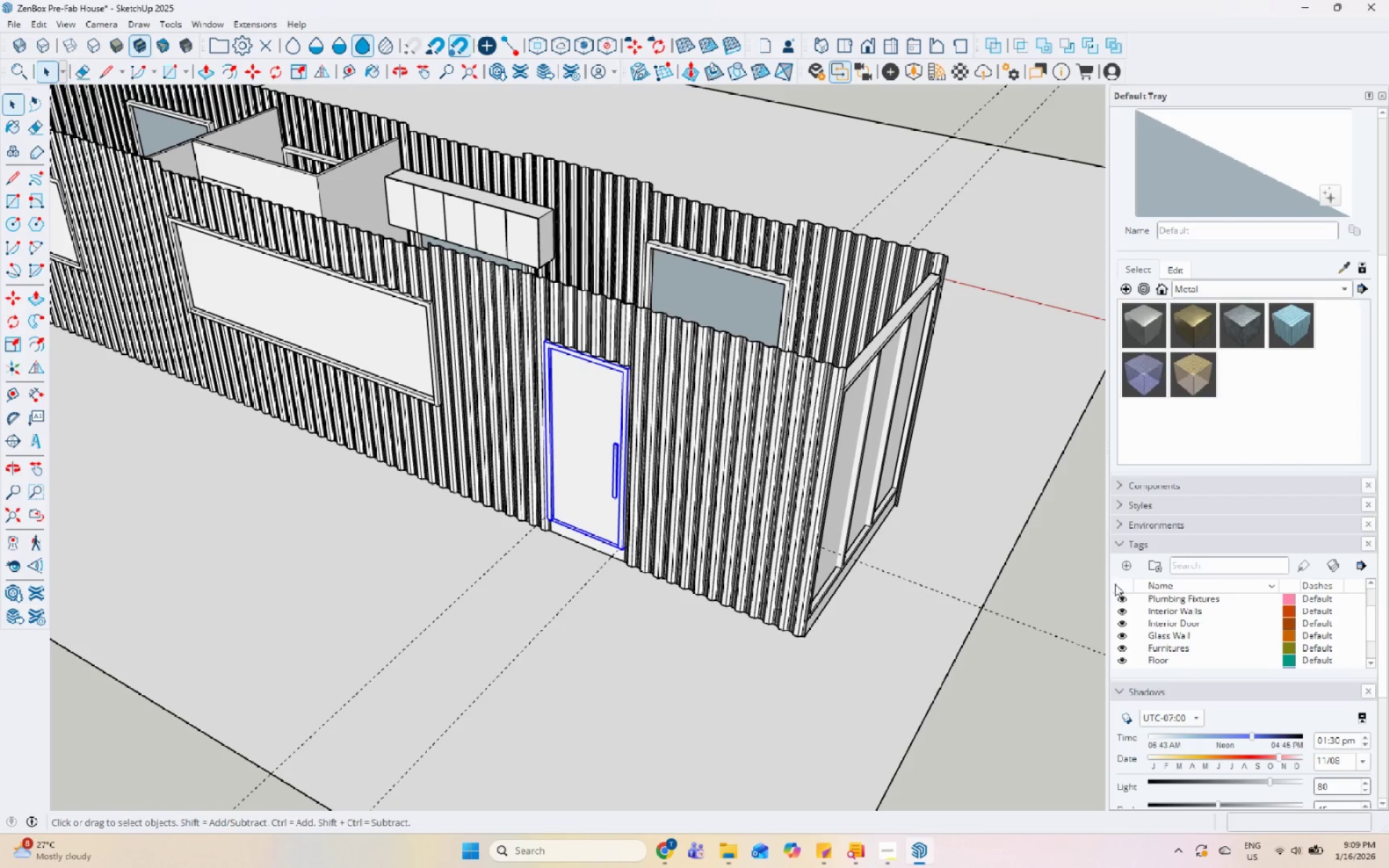 
left_click([1133, 564])
 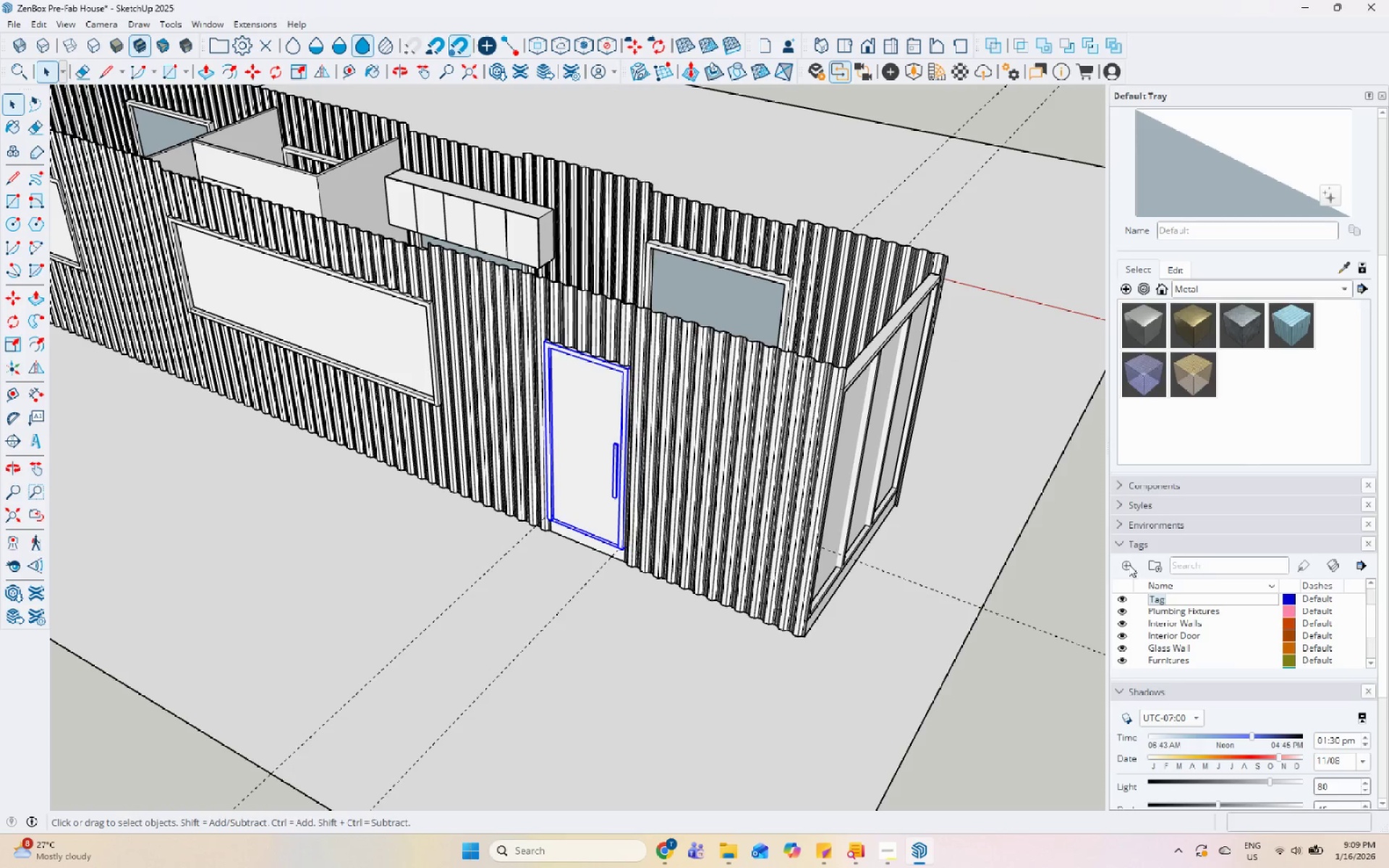 
type(Kitchen )
 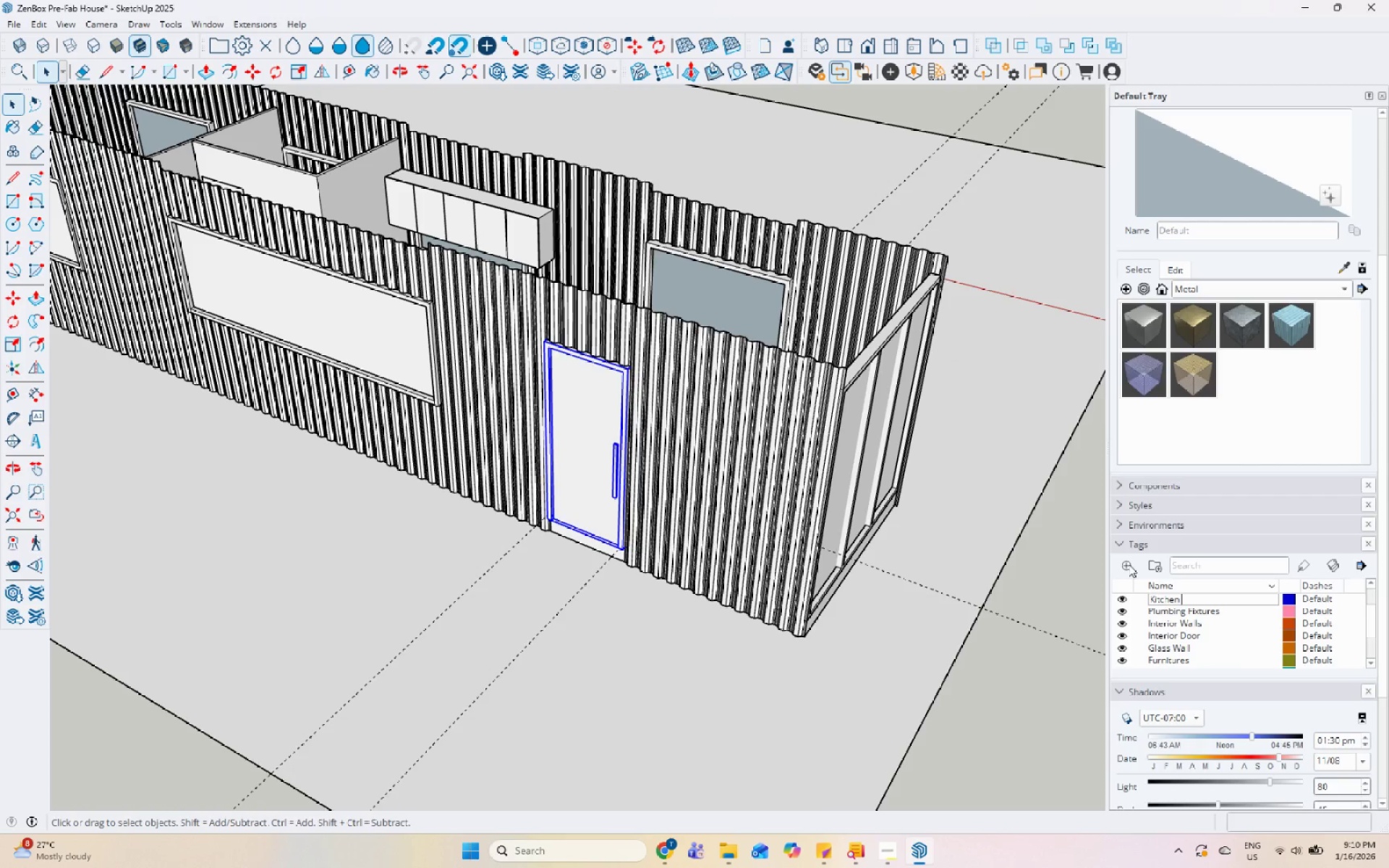 
hold_key(key=ShiftLeft, duration=0.66)
 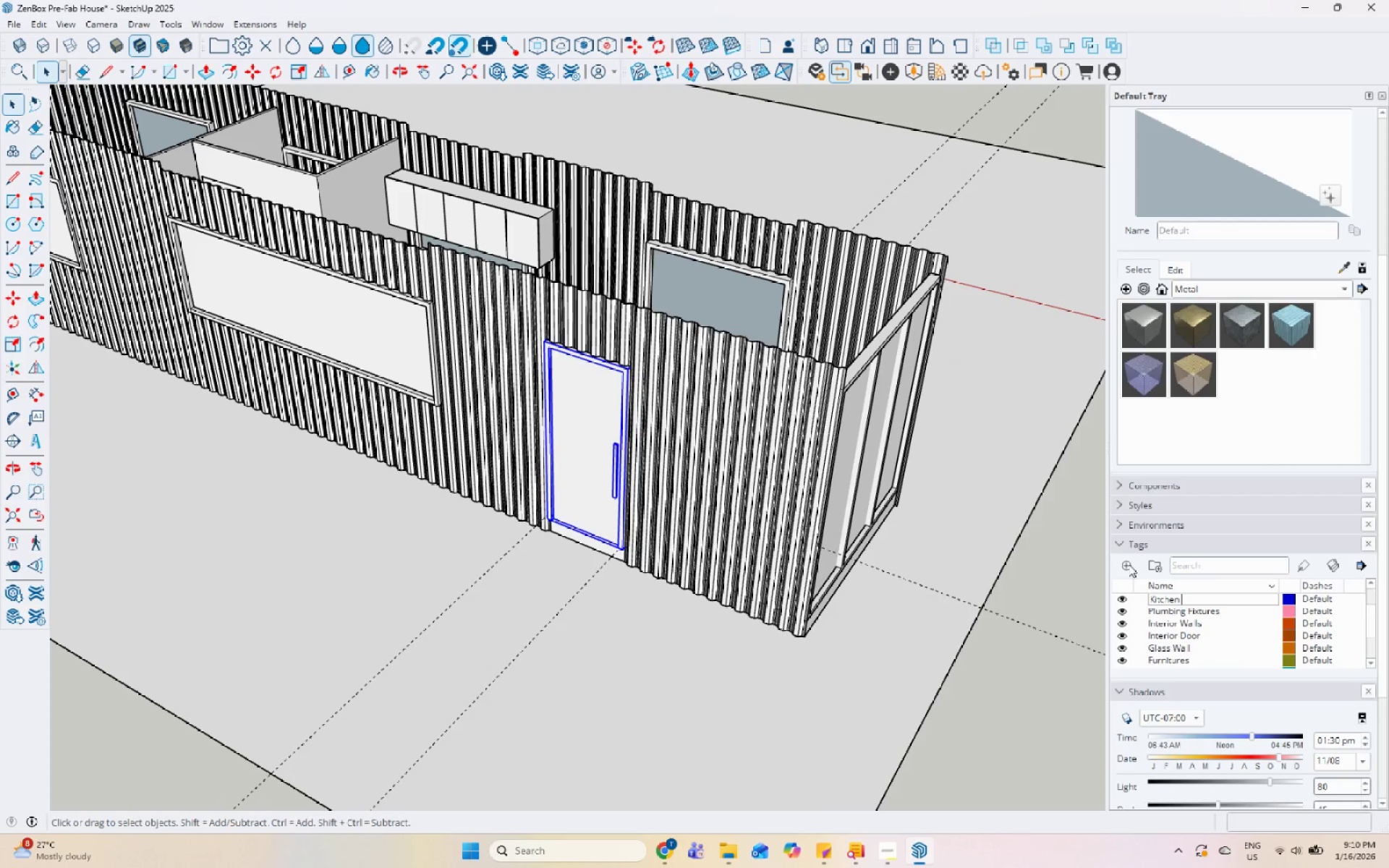 
key(Enter)
 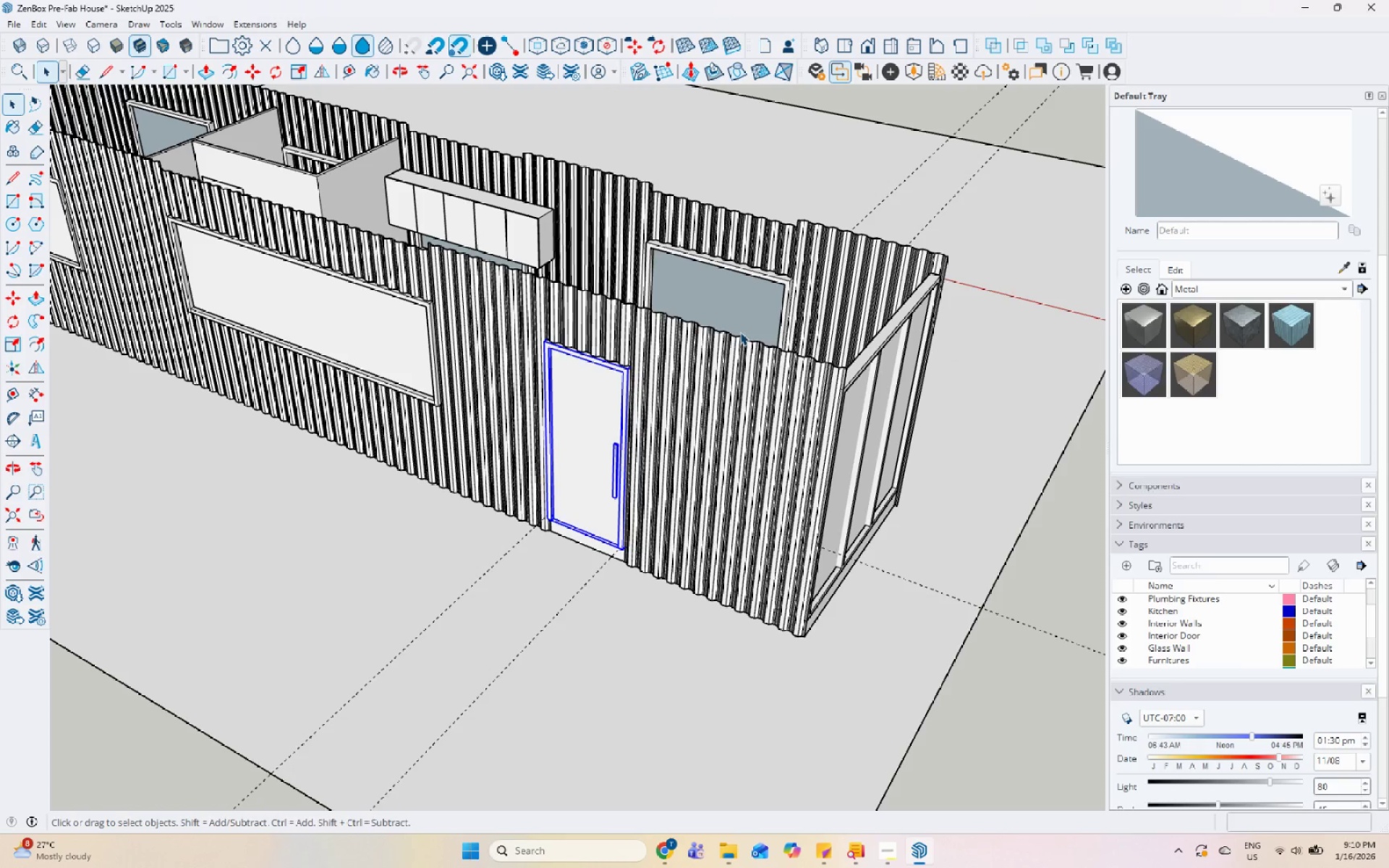 
left_click([496, 229])
 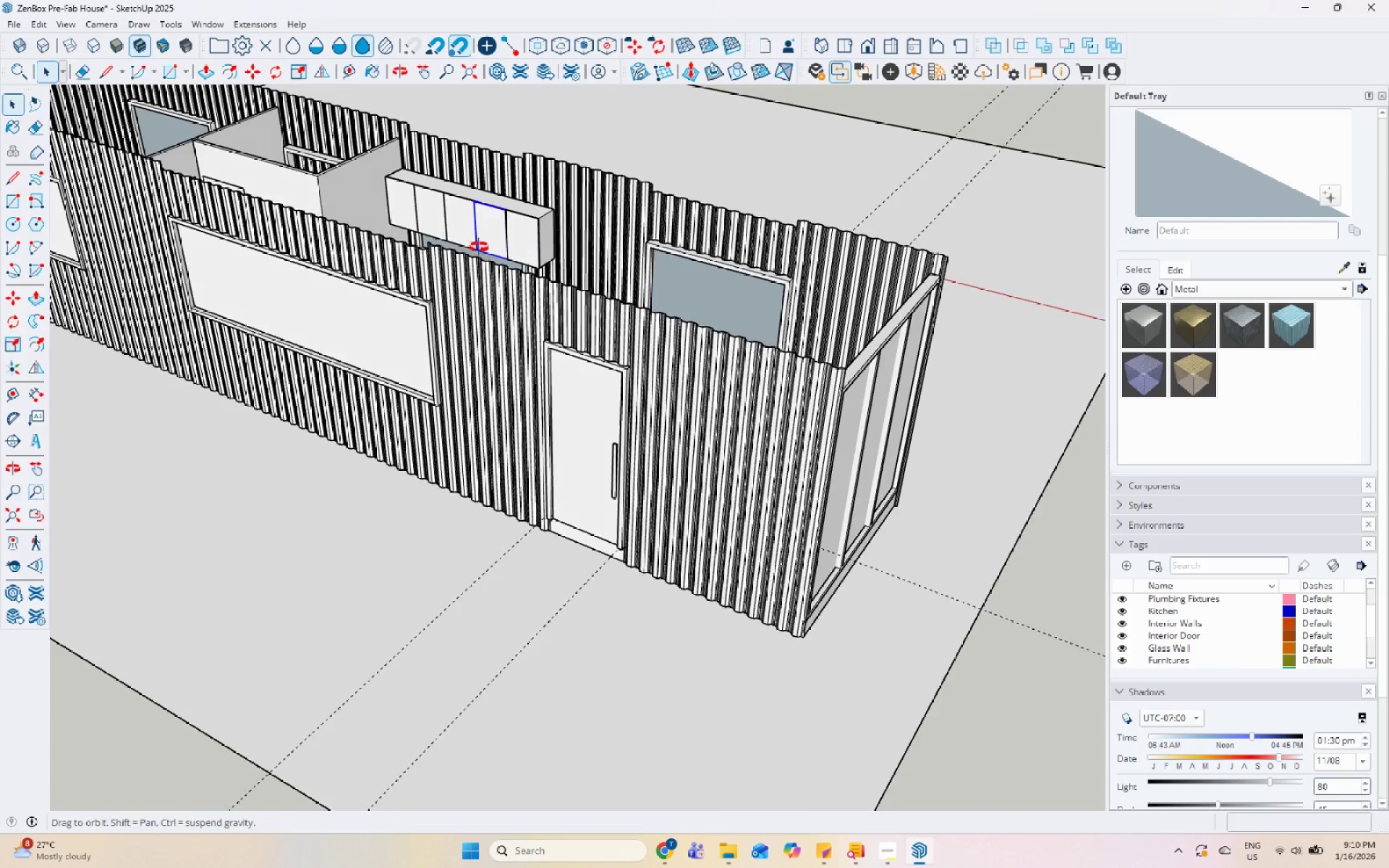 
scroll: coordinate [400, 144], scroll_direction: up, amount: 5.0
 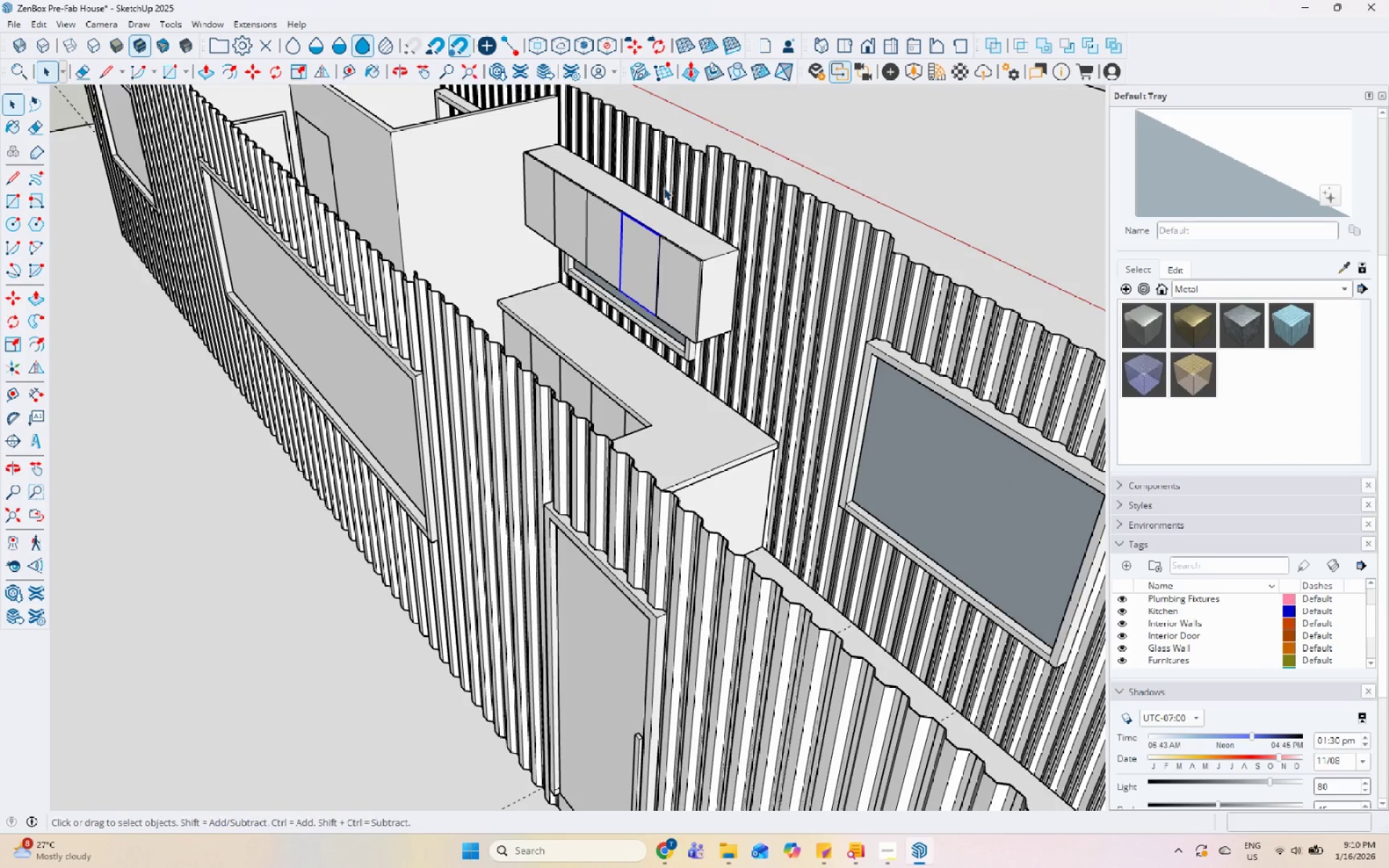 
left_click([593, 169])
 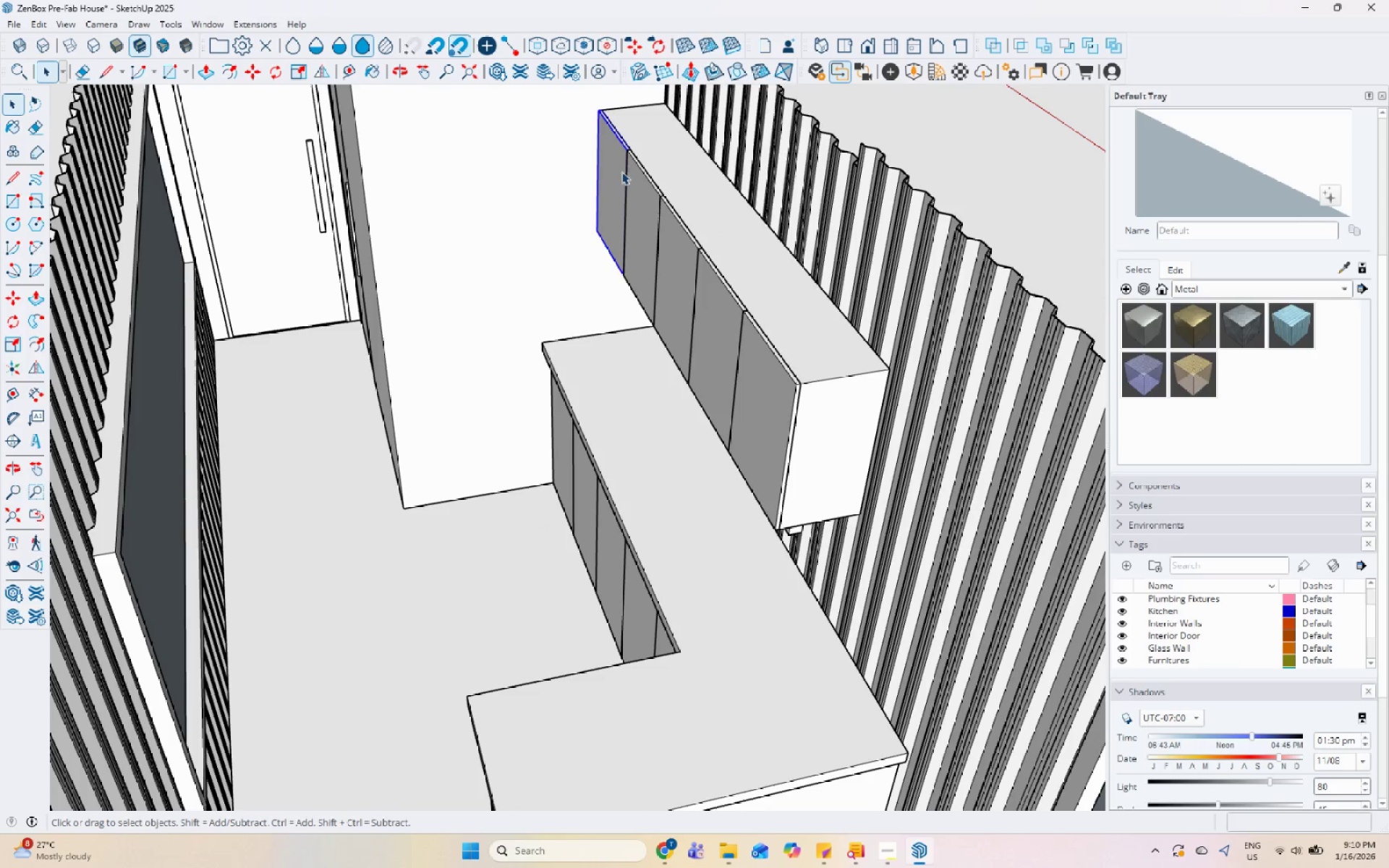 
scroll: coordinate [535, 192], scroll_direction: up, amount: 5.0
 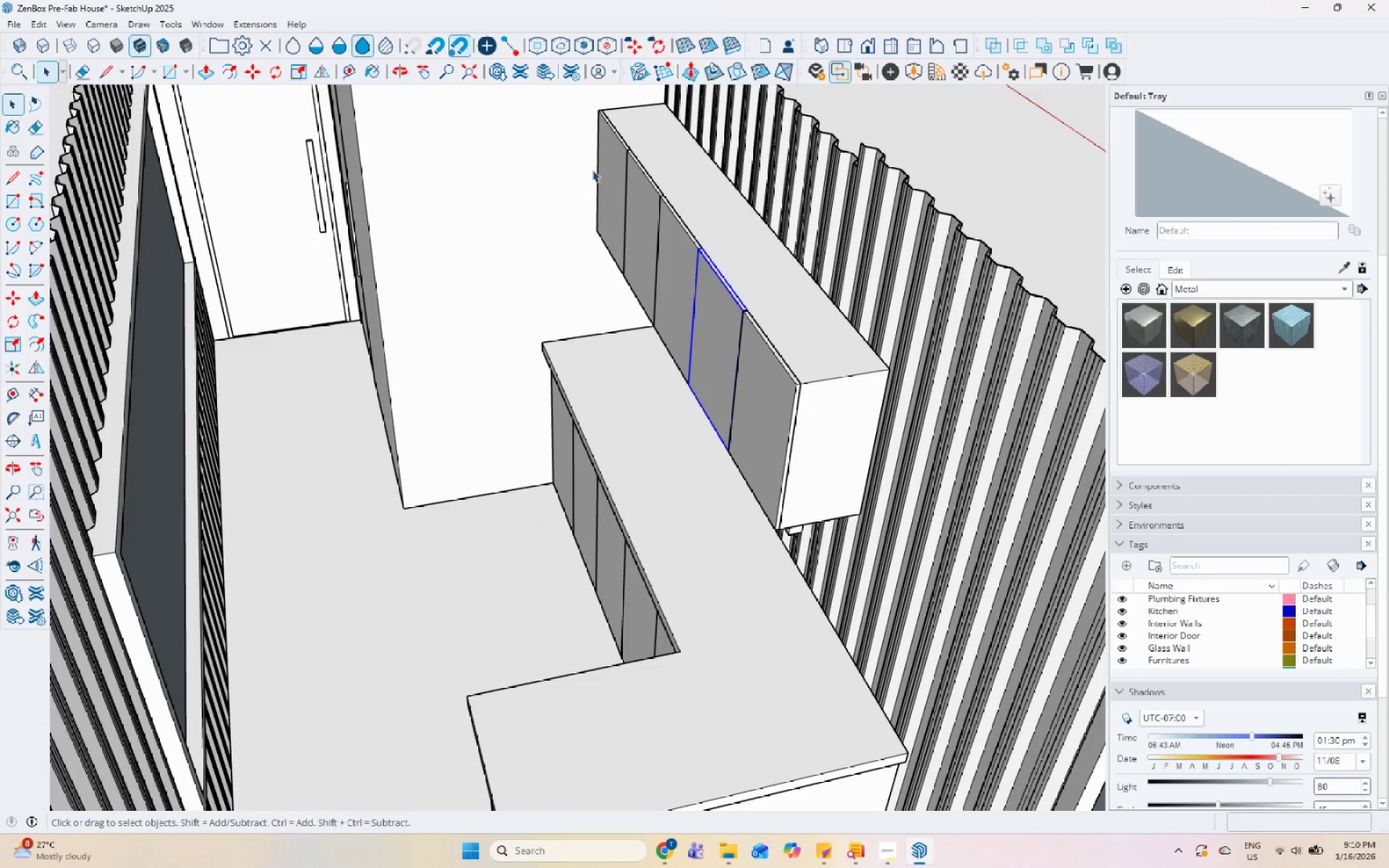 
scroll: coordinate [678, 397], scroll_direction: down, amount: 10.0
 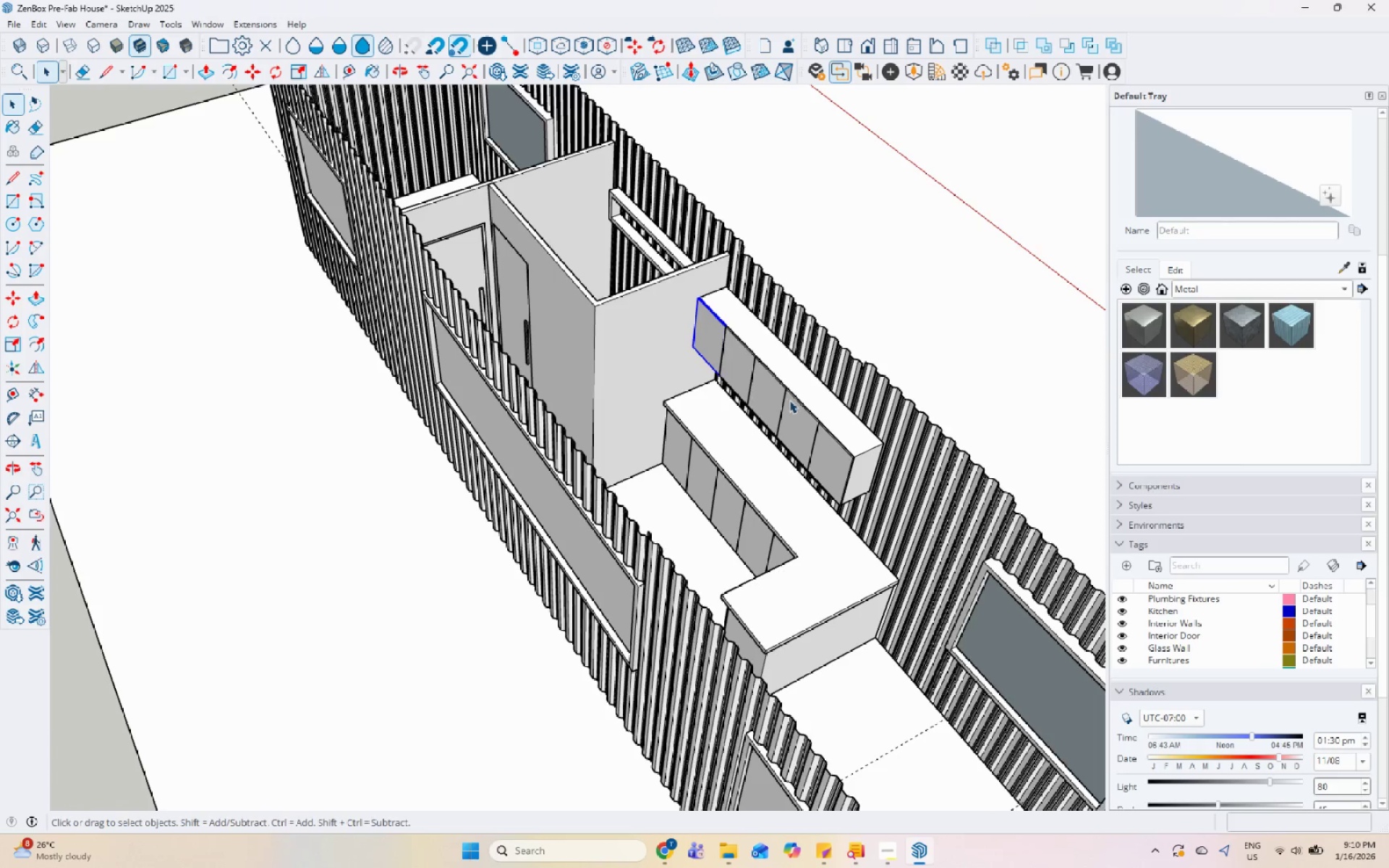 
hold_key(key=ShiftLeft, duration=1.52)
left_click([776, 390])
 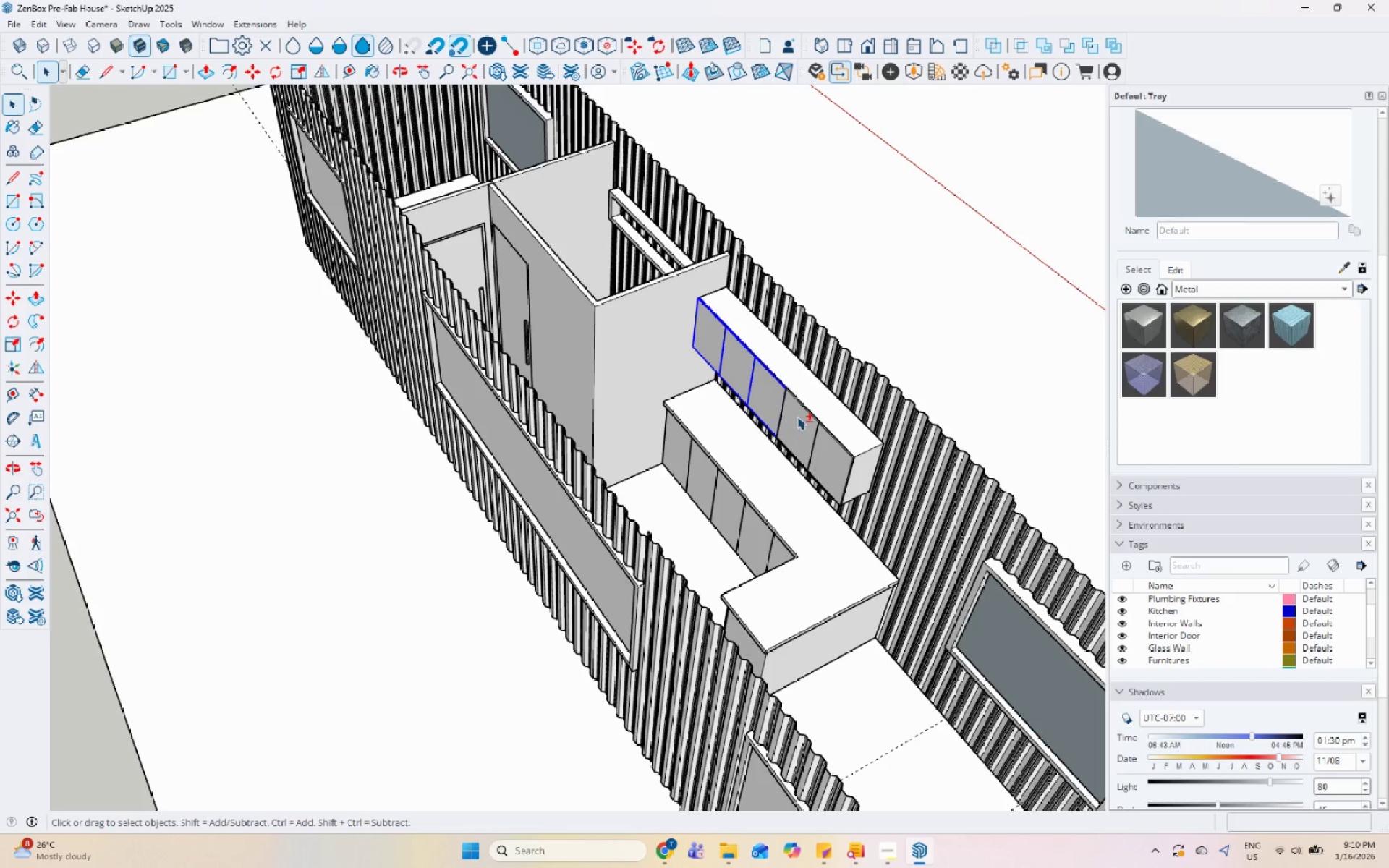 
hold_key(key=ShiftLeft, duration=1.51)
triple_click([825, 441])
 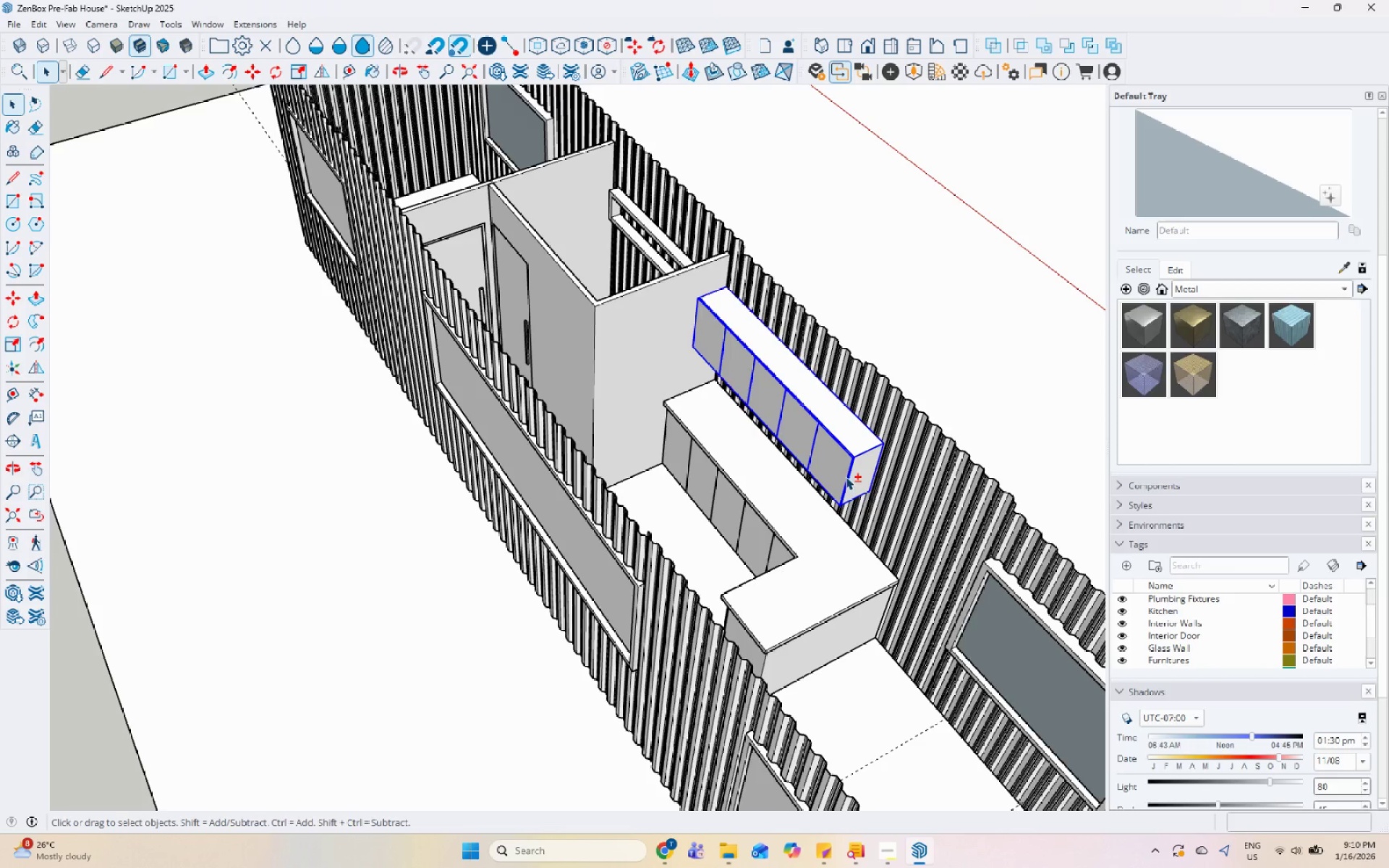 
left_click([812, 533])
 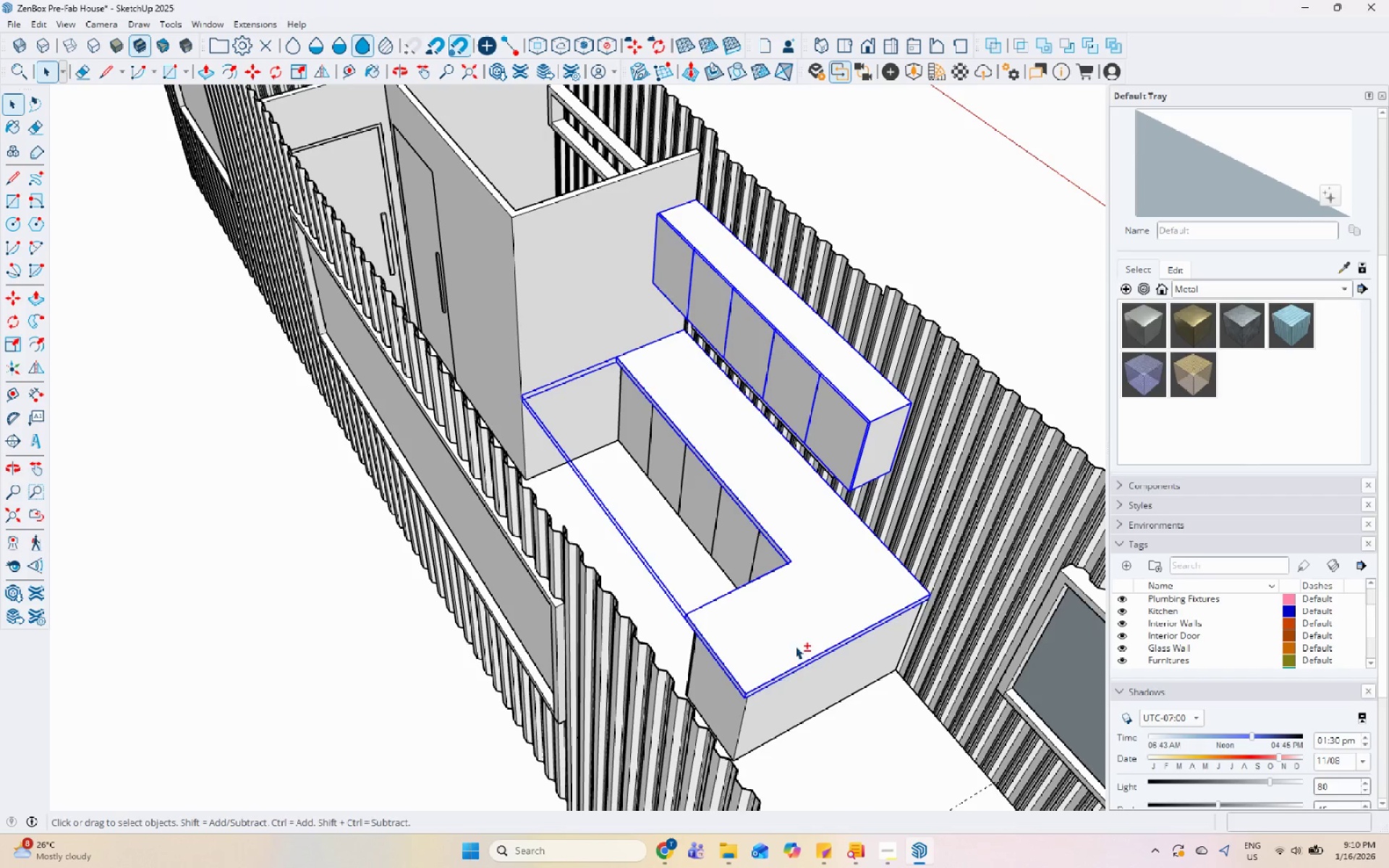 
scroll: coordinate [815, 542], scroll_direction: up, amount: 3.0
 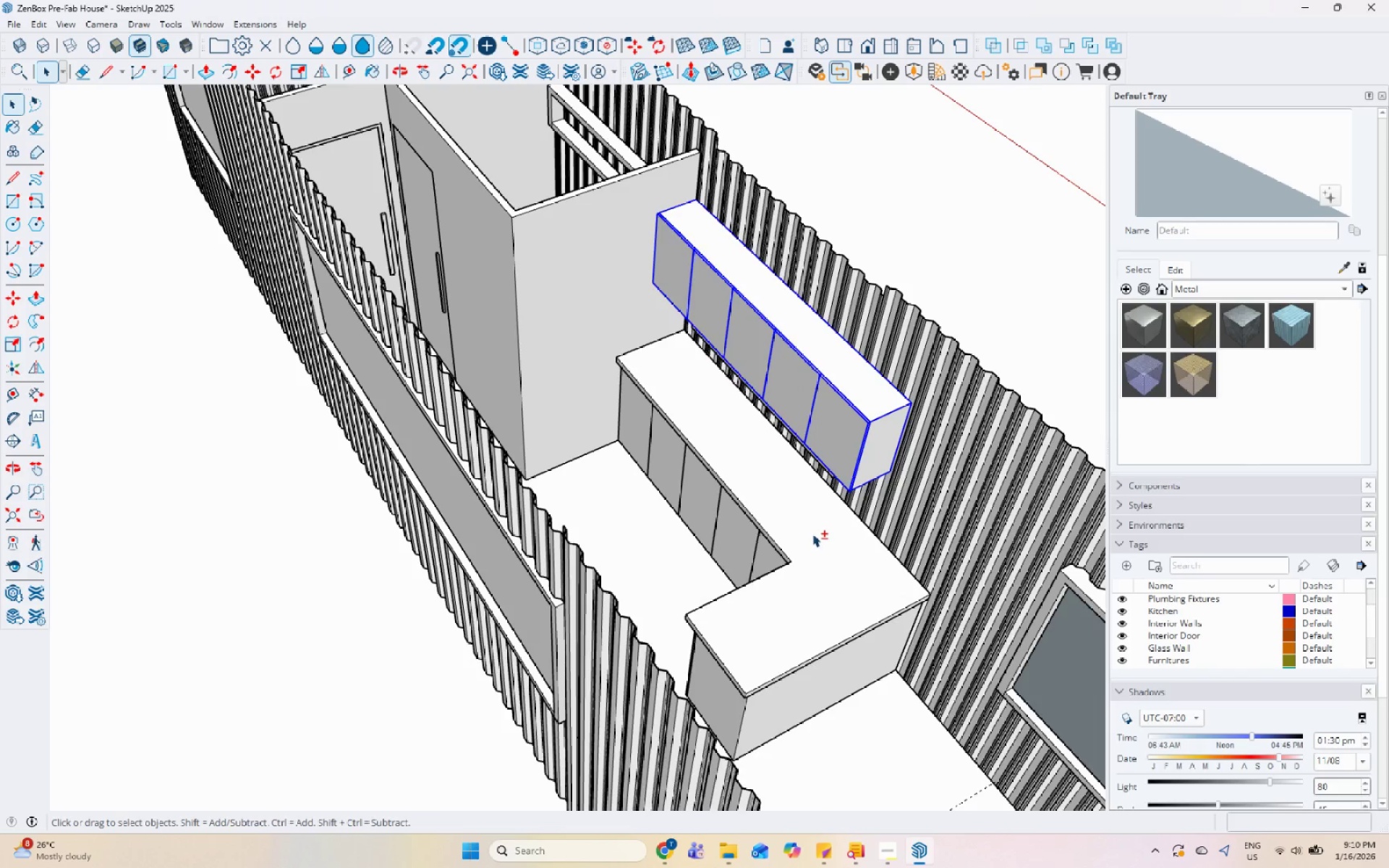 
hold_key(key=ShiftLeft, duration=1.17)
left_click([794, 711])
 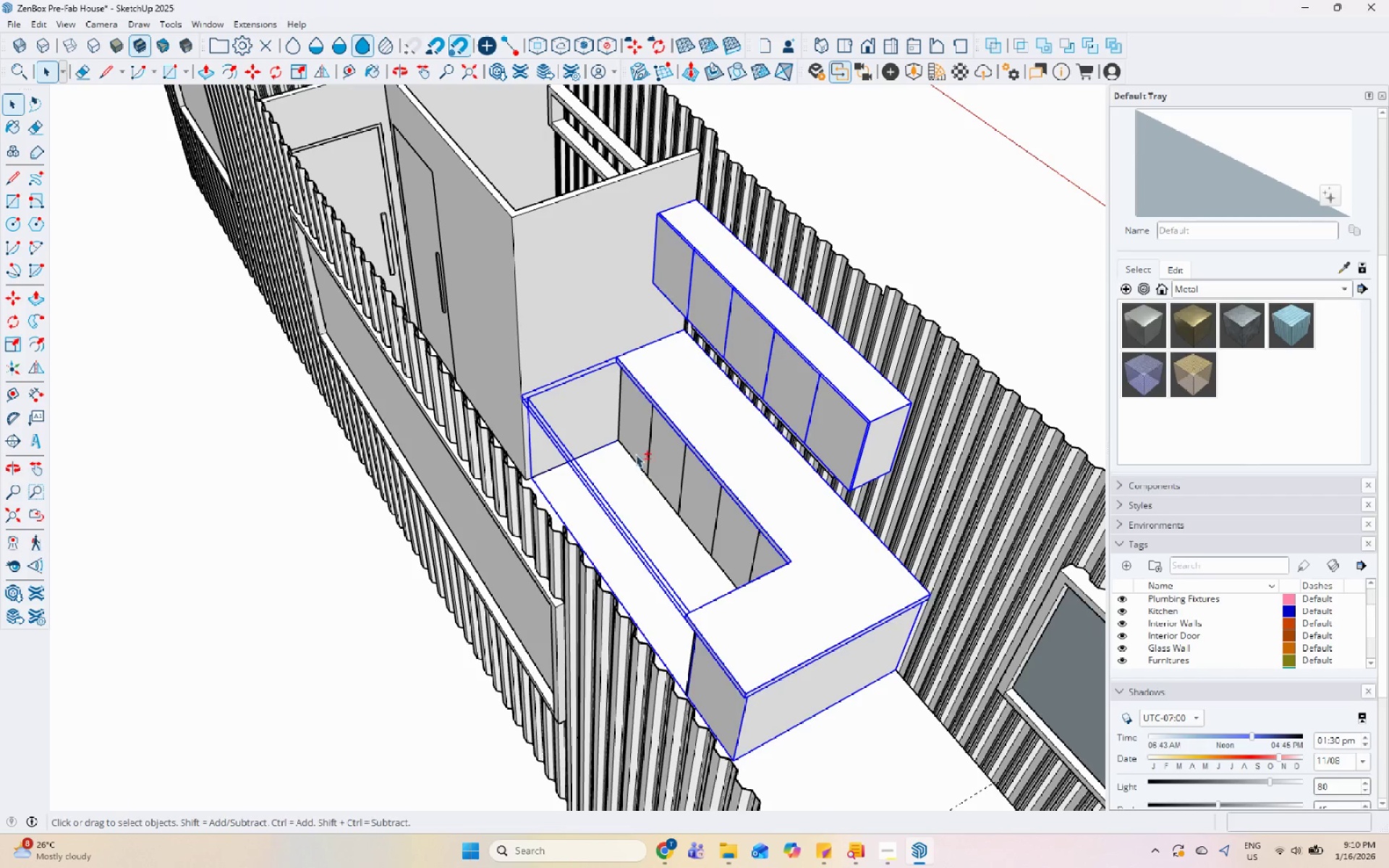 
left_click([632, 422])
 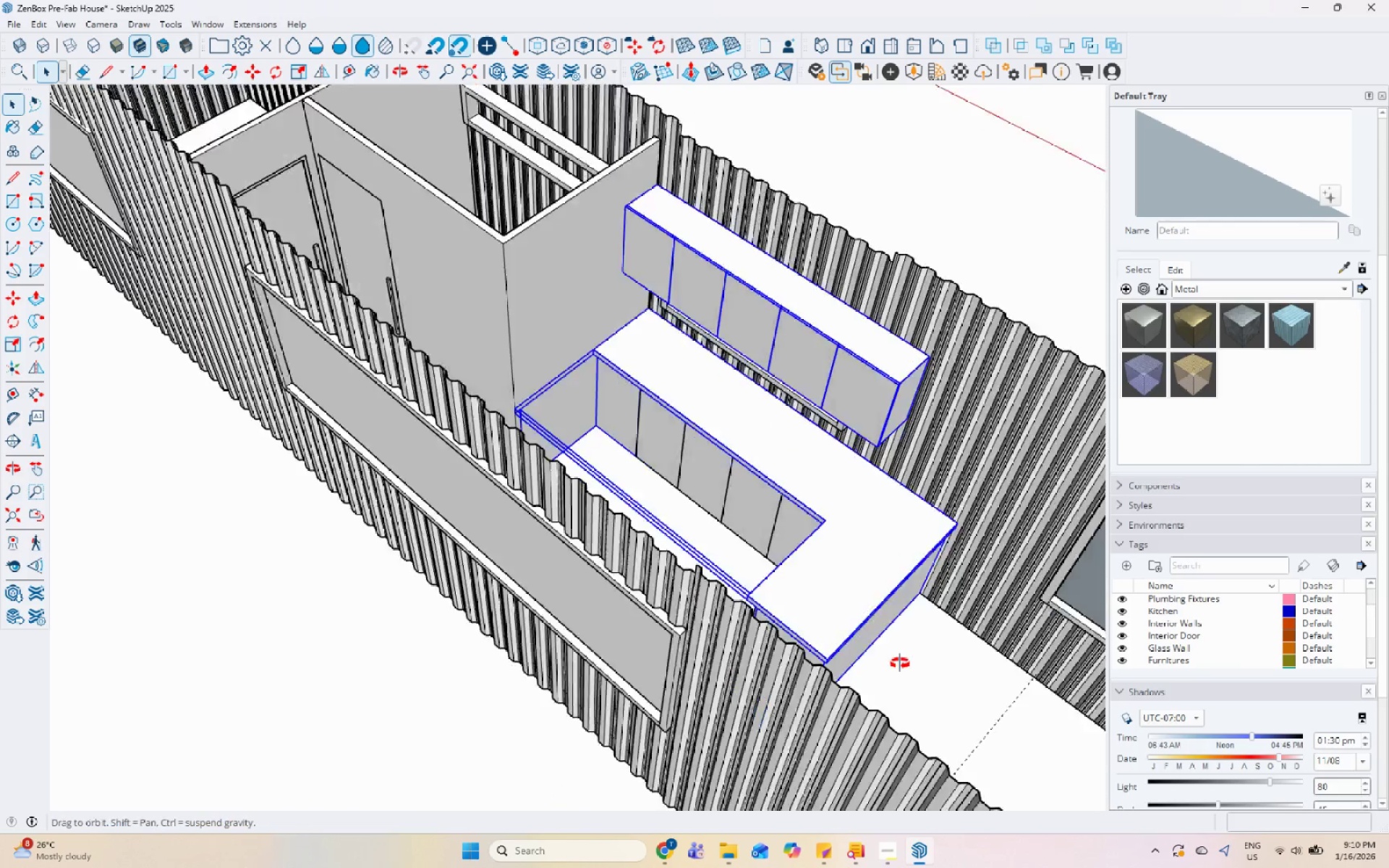 
hold_key(key=ShiftLeft, duration=1.5)
left_click([600, 372])
 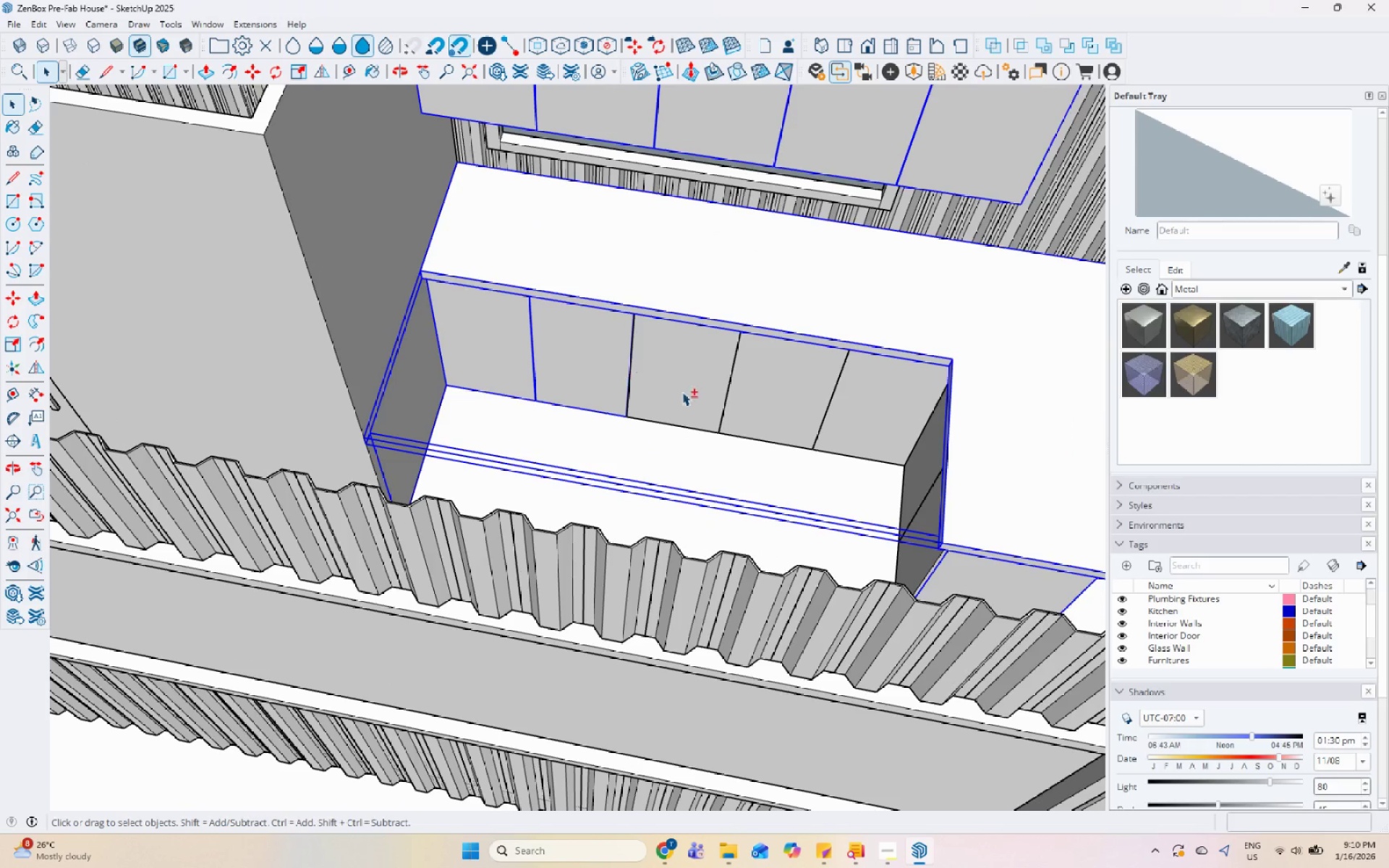 
scroll: coordinate [675, 448], scroll_direction: up, amount: 5.0
 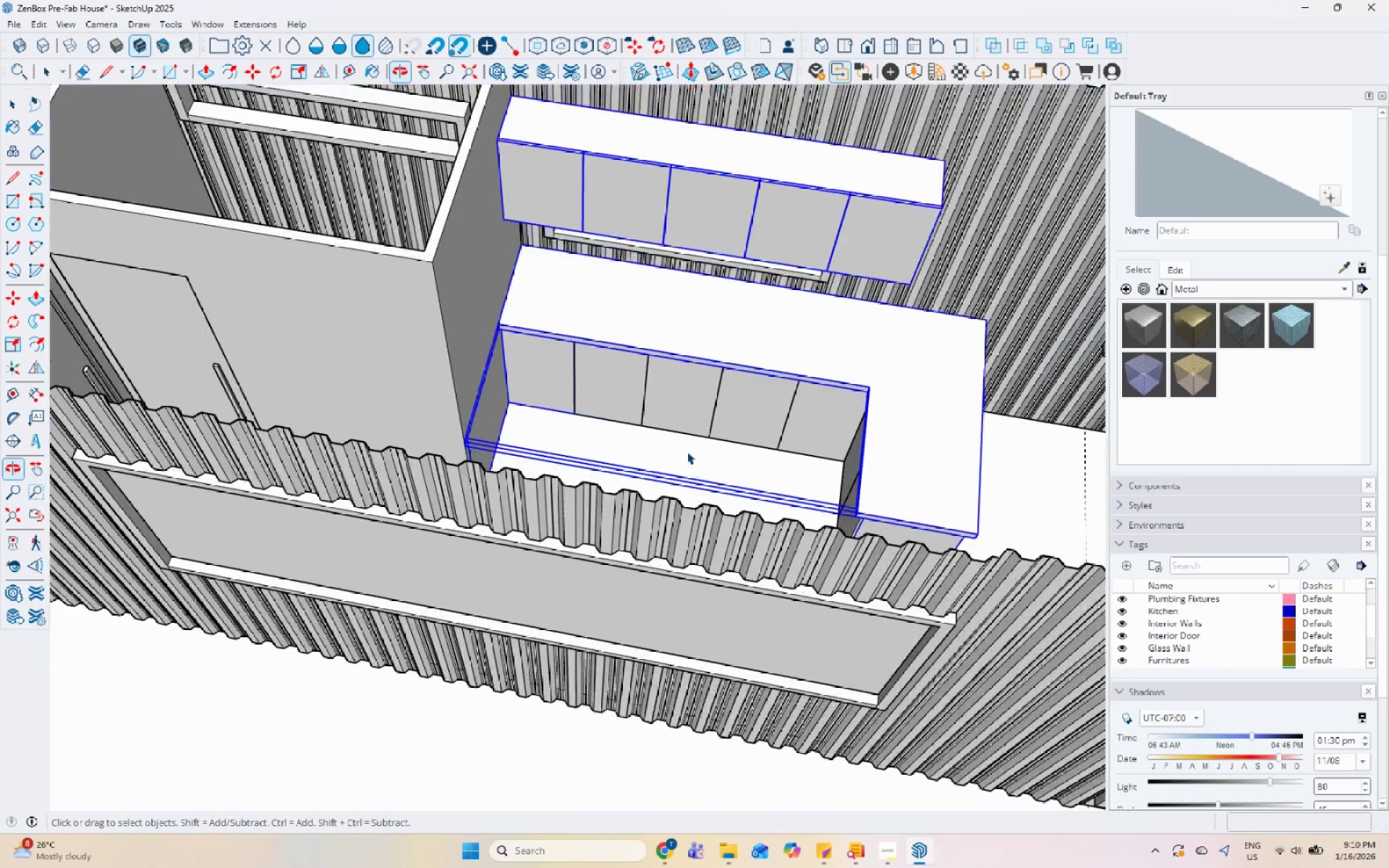 
double_click([685, 392])
 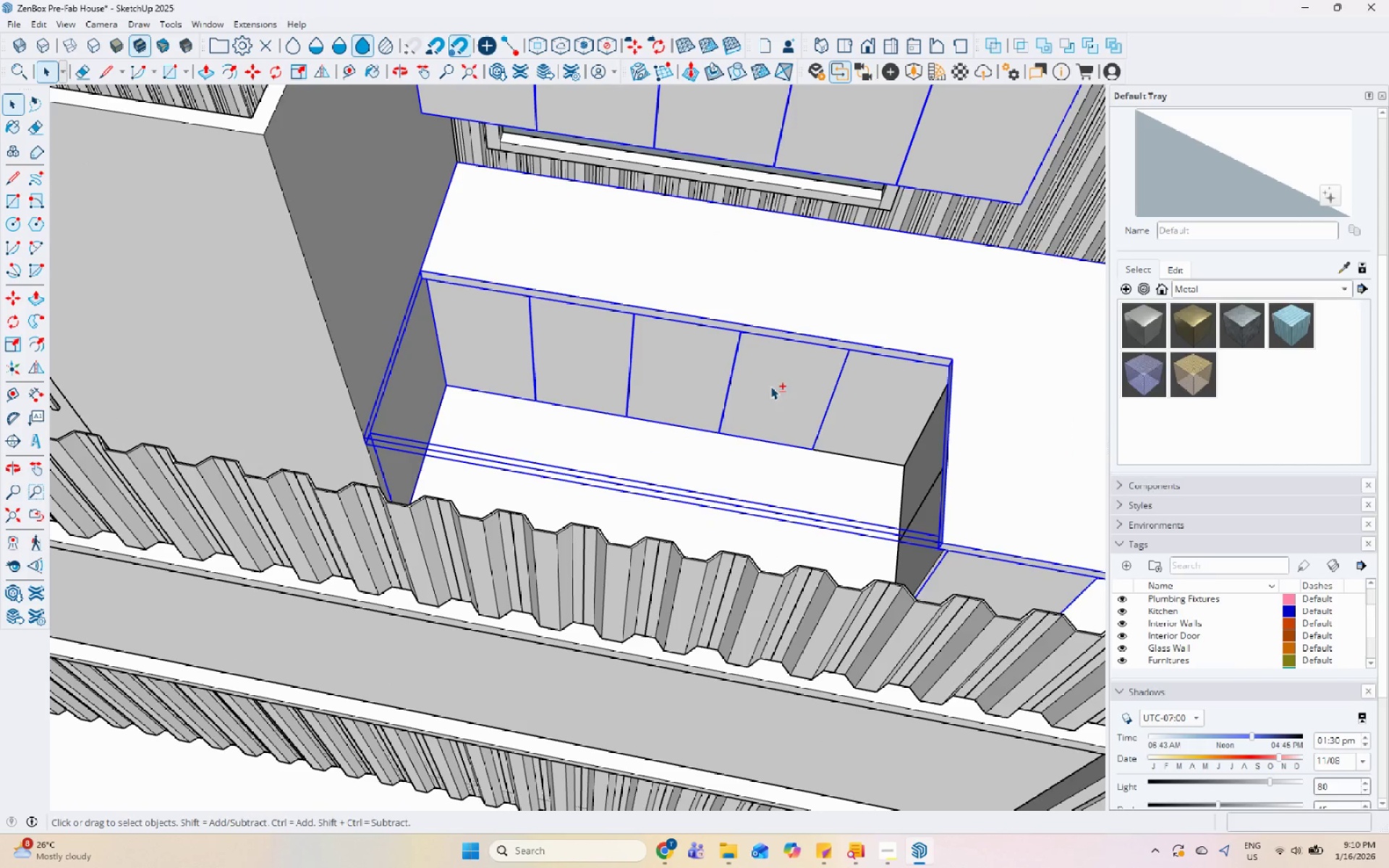 
key(Shift+ShiftLeft)
 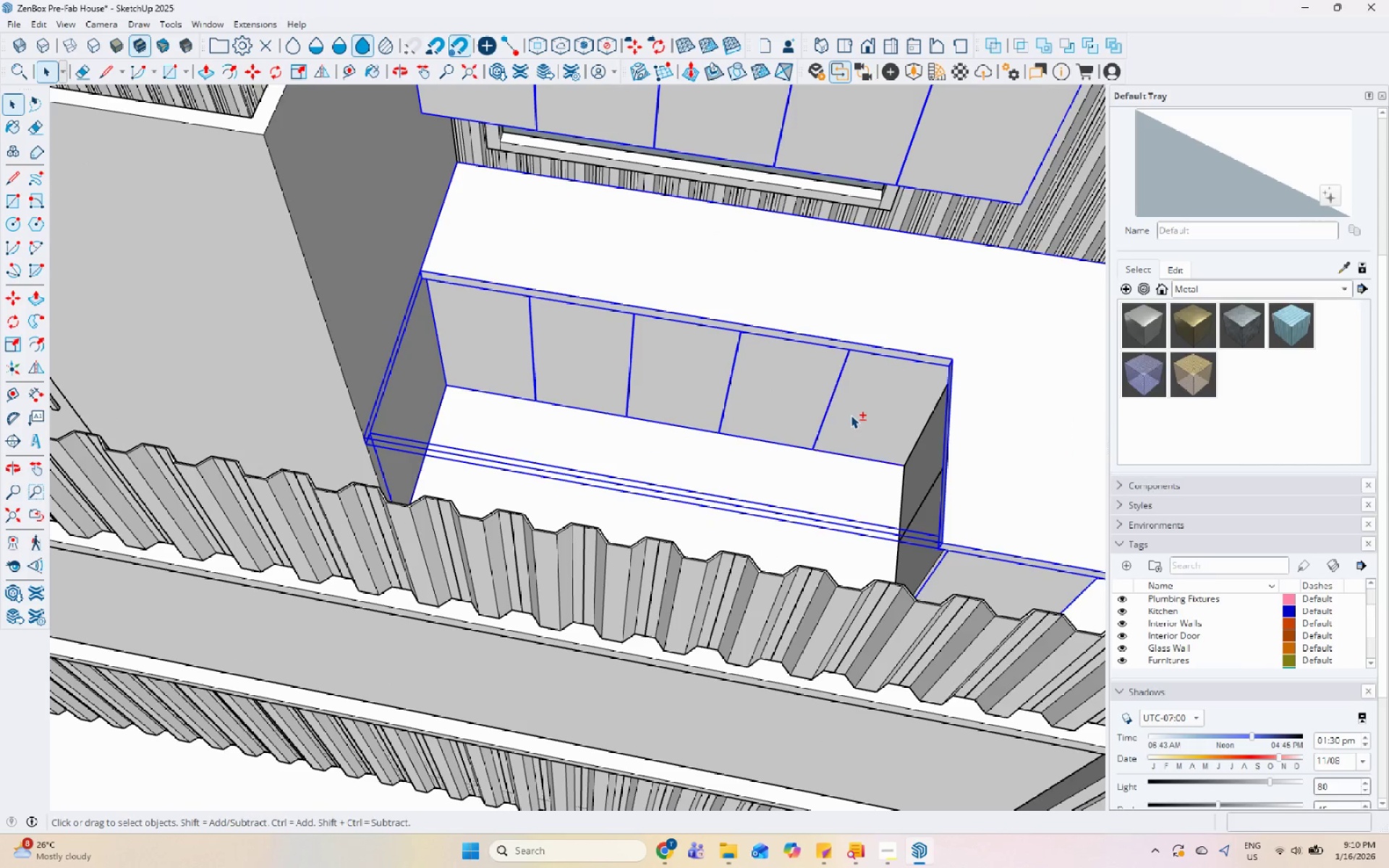 
key(Shift+ShiftLeft)
 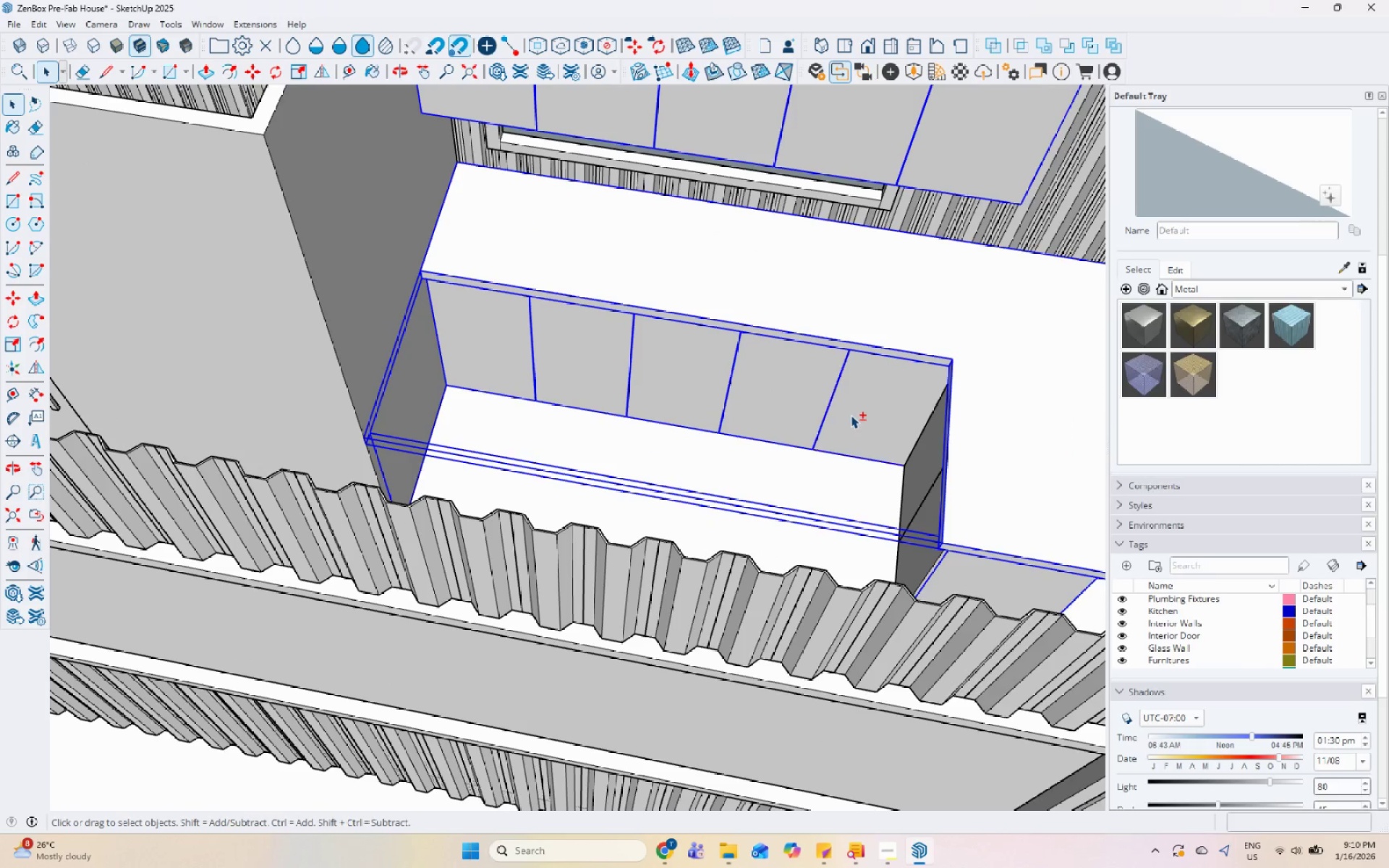 
key(Shift+ShiftLeft)
 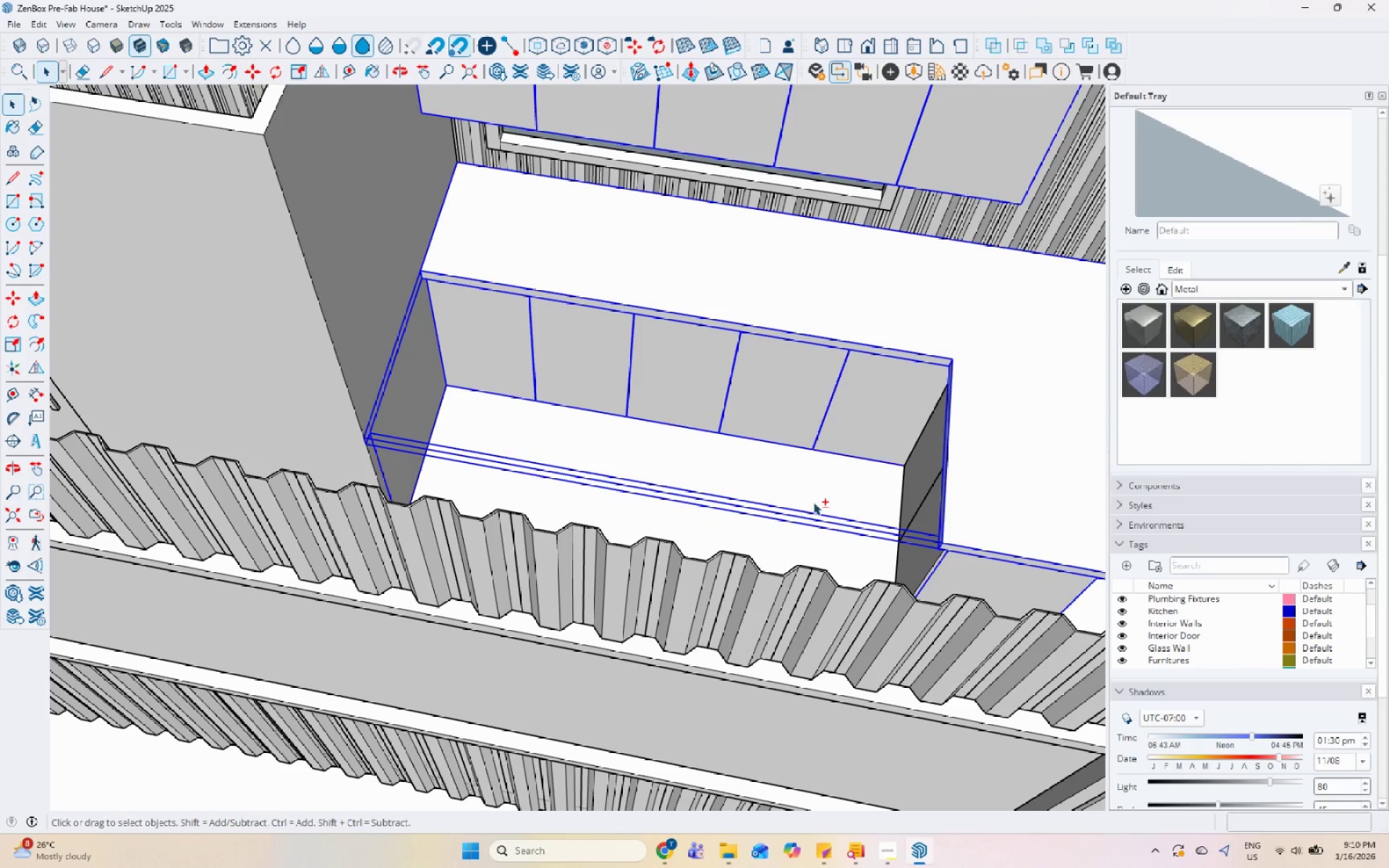 
key(Shift+ShiftLeft)
 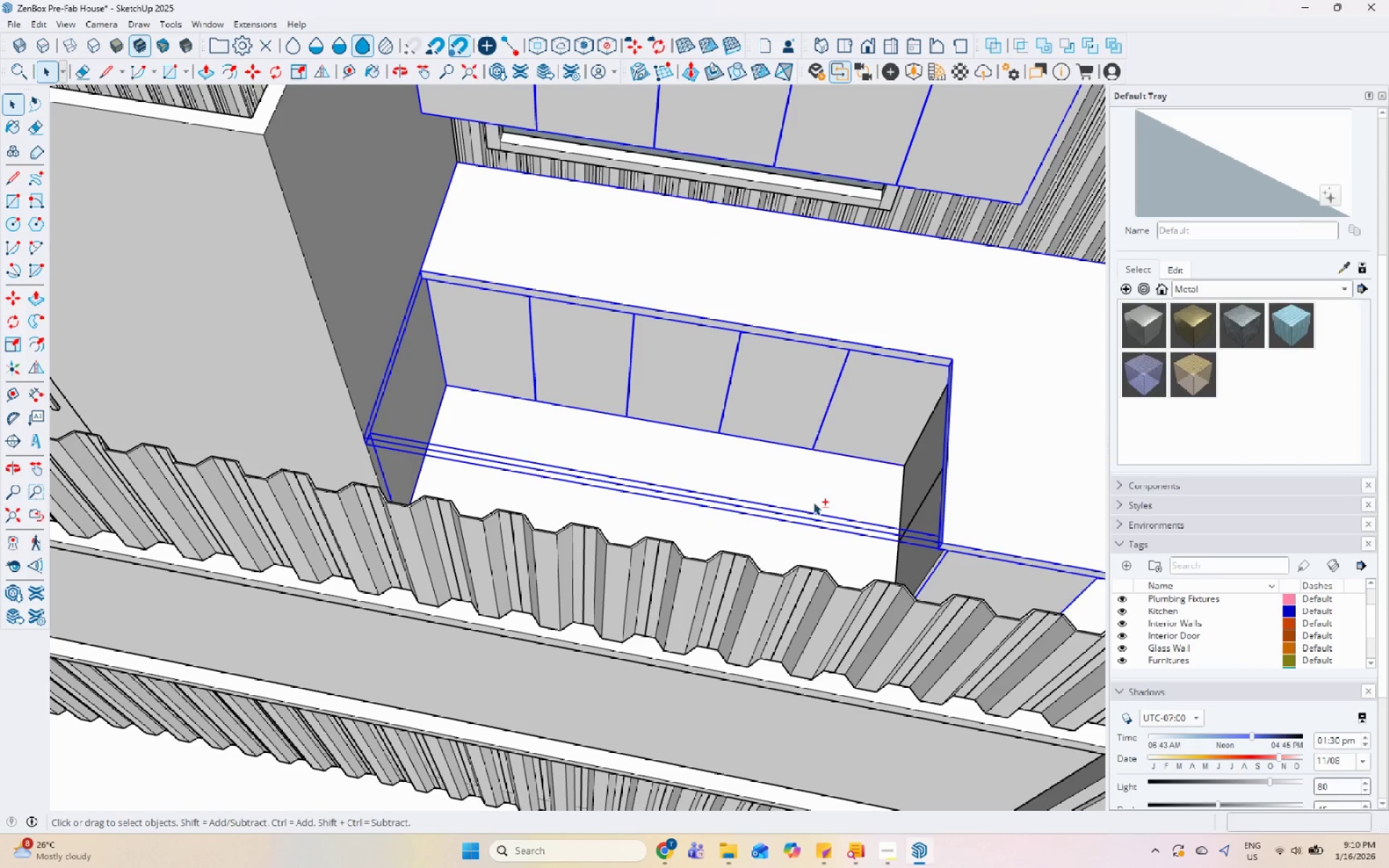 
key(Shift+ShiftLeft)
 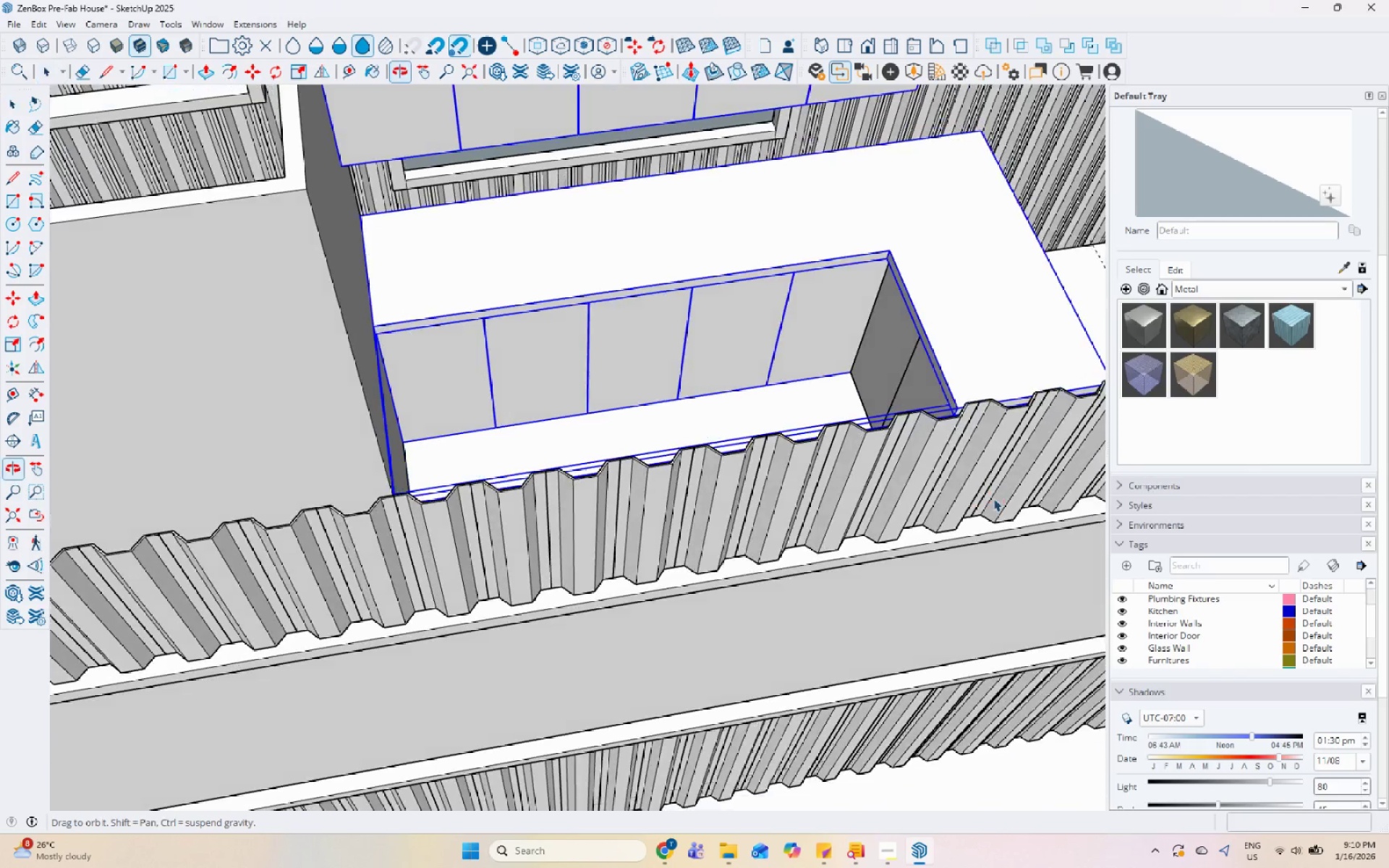 
hold_key(key=ShiftLeft, duration=0.48)
 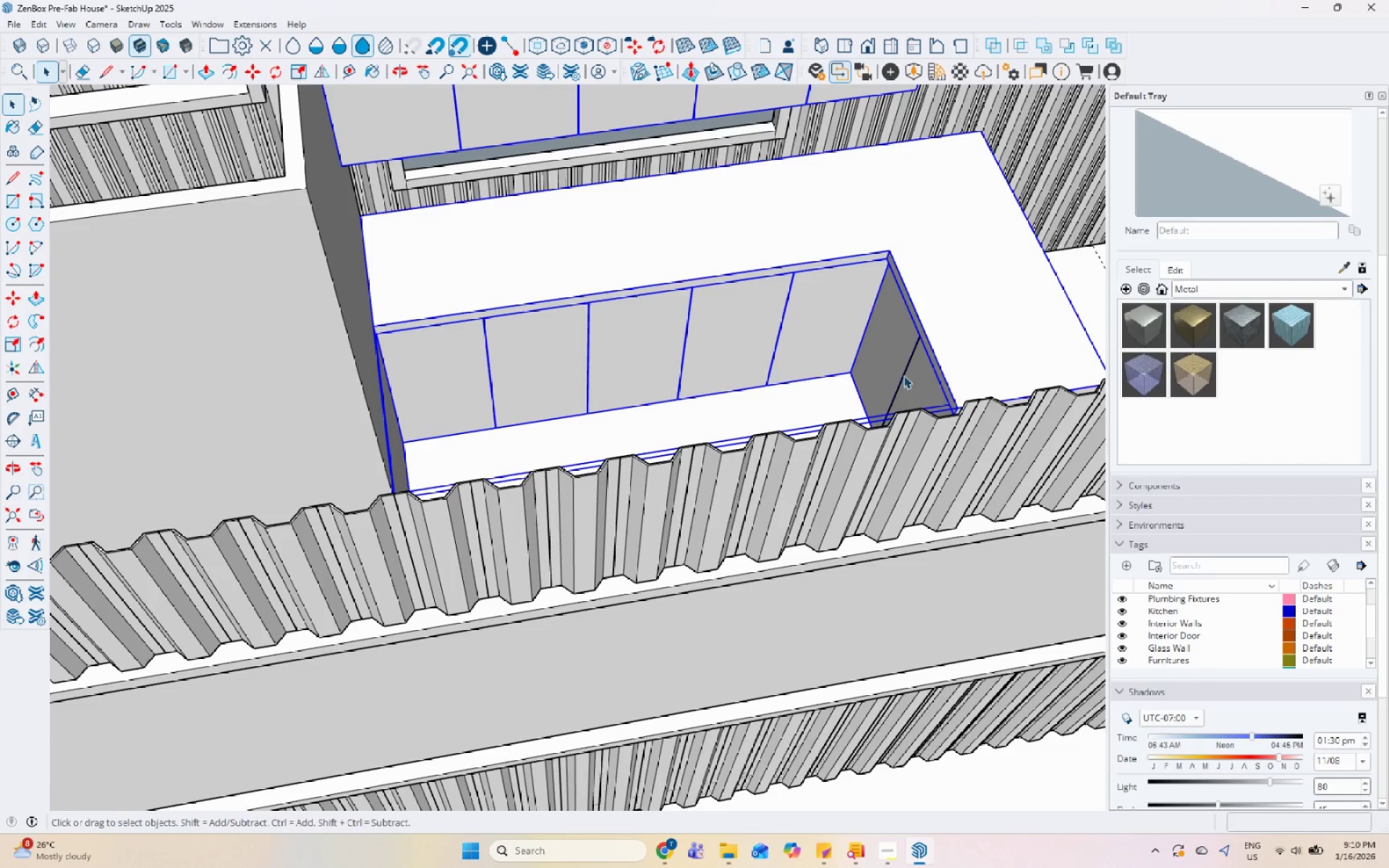 
key(Shift+ShiftLeft)
 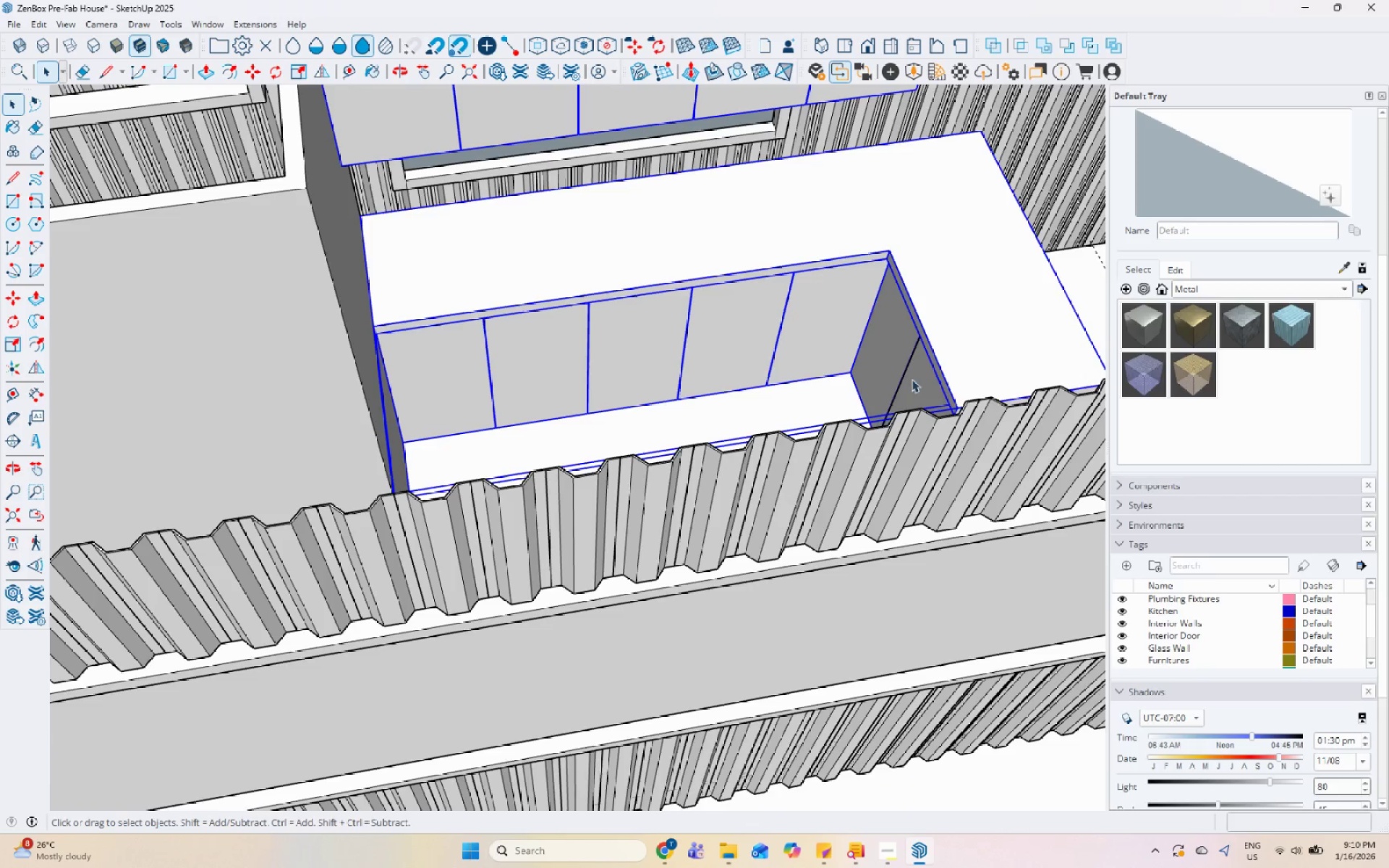 
double_click([913, 379])
 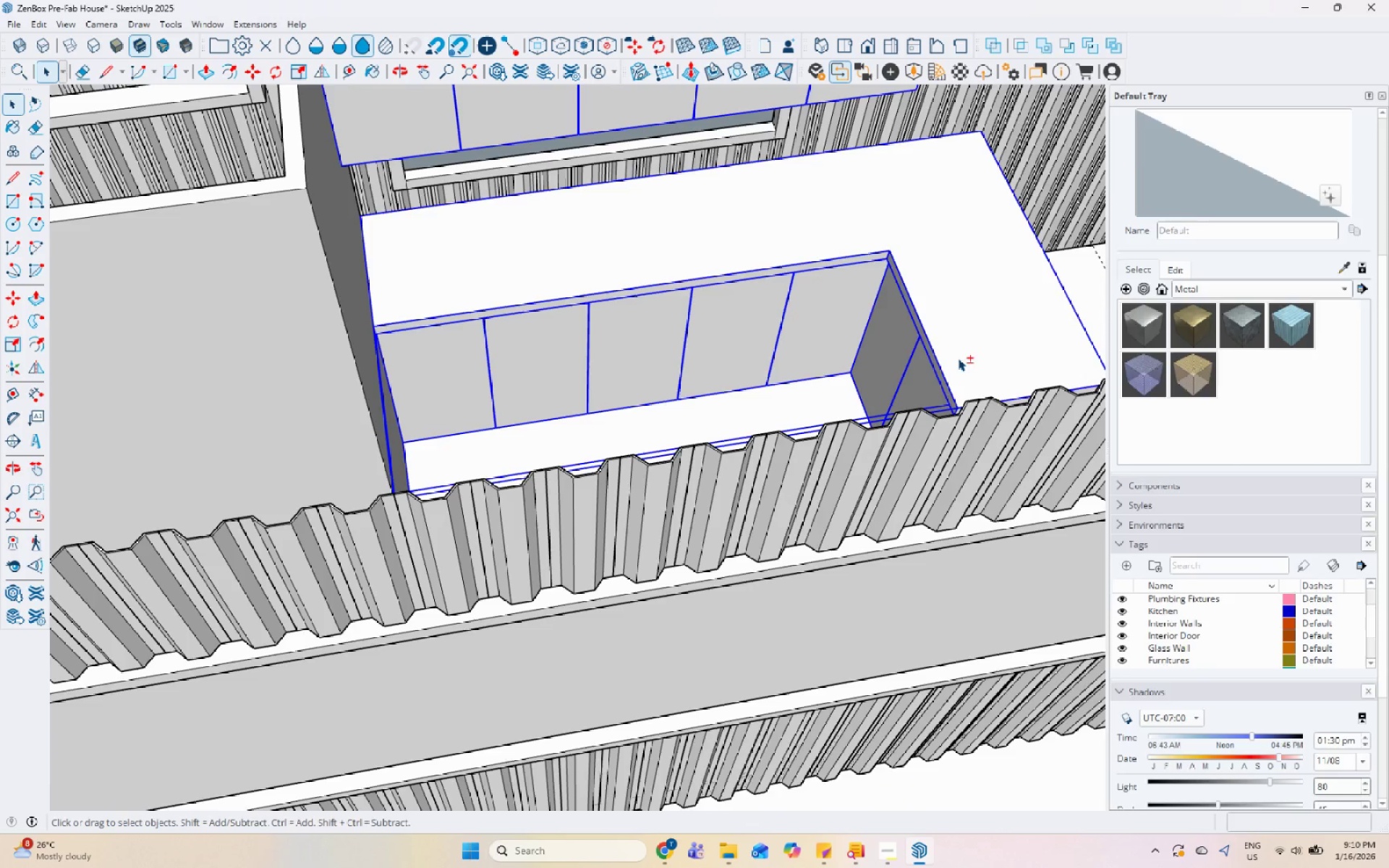 
left_click([1267, 165])
 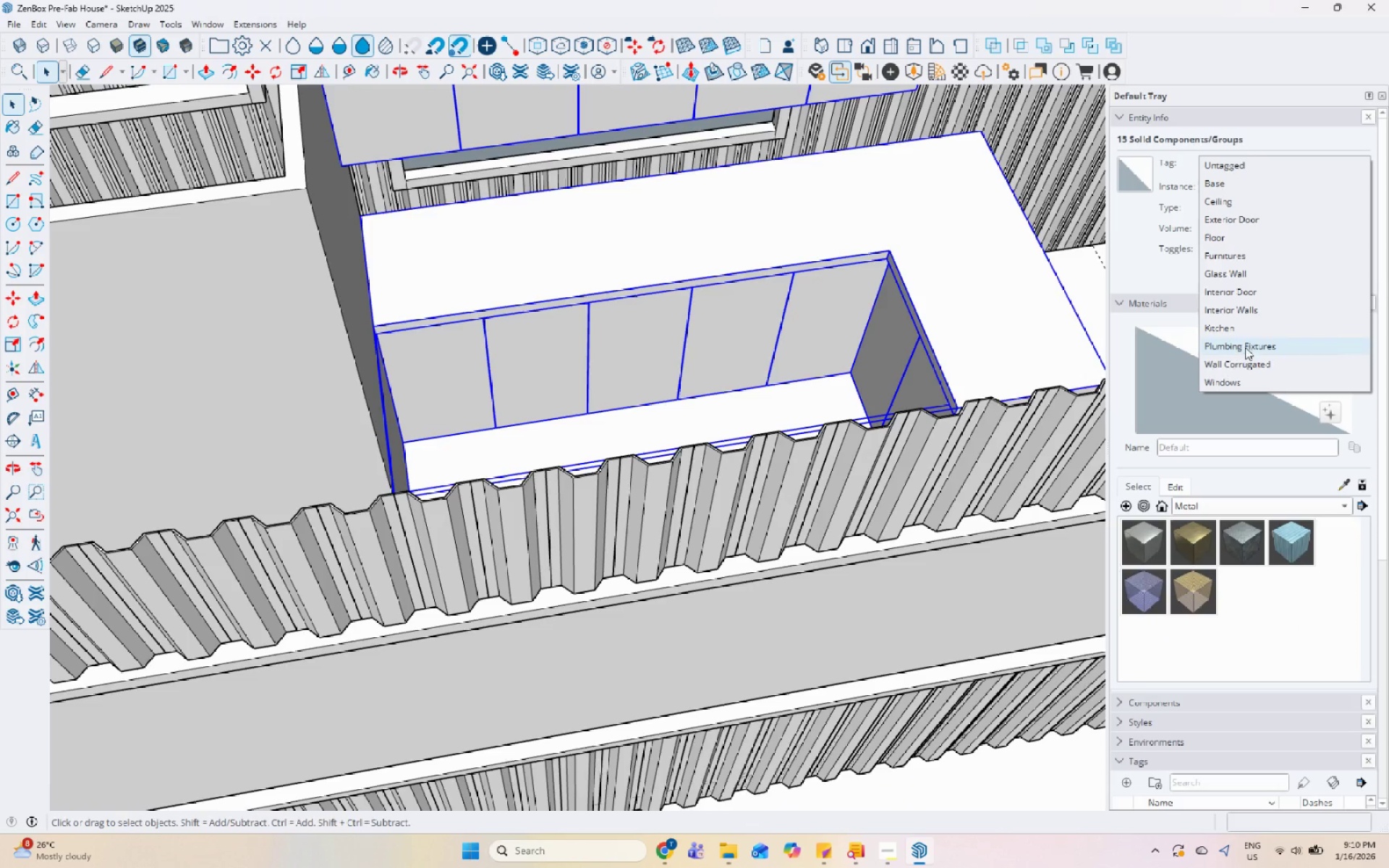 
scroll: coordinate [1241, 198], scroll_direction: up, amount: 10.0
 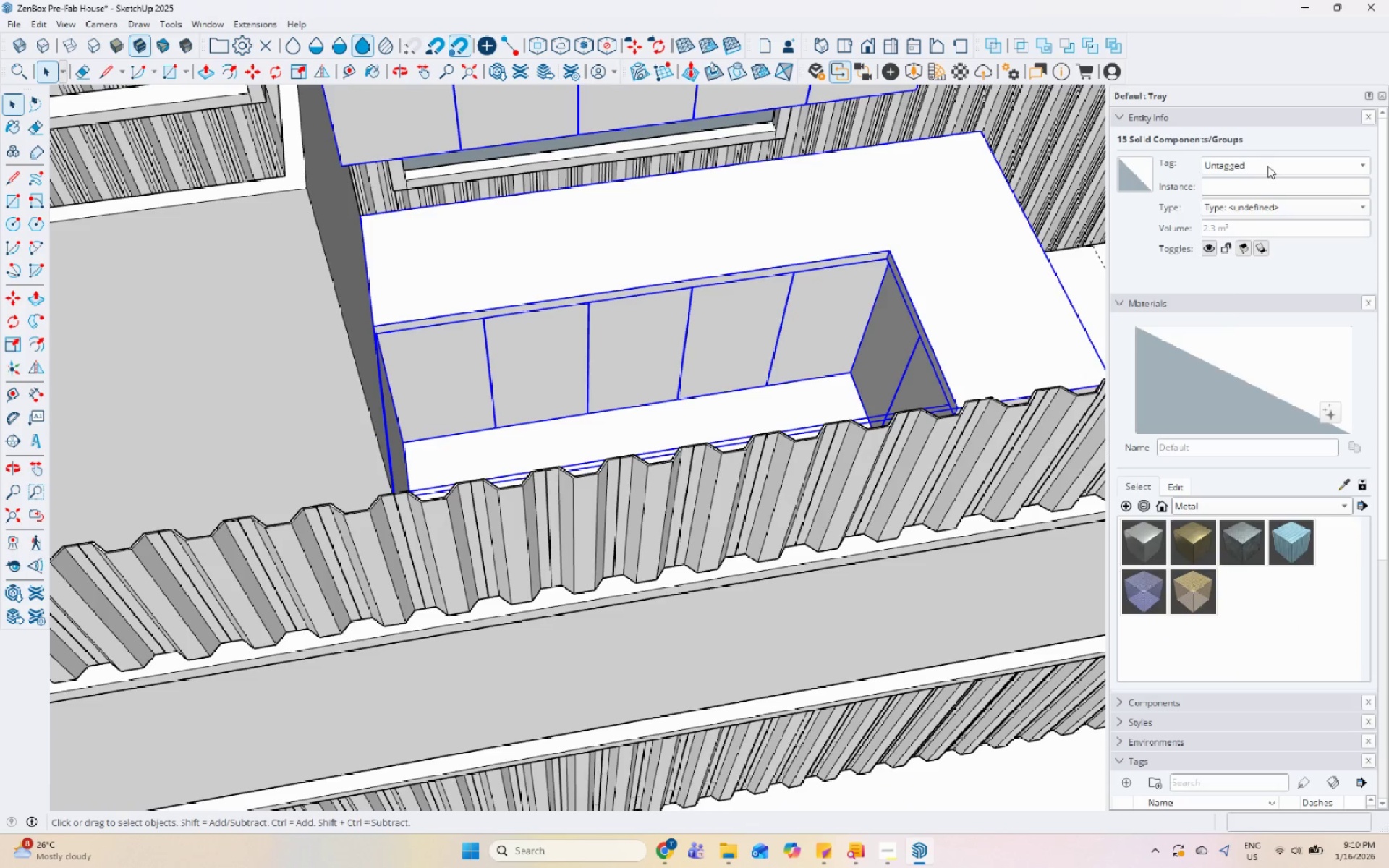 
left_click([1252, 328])
 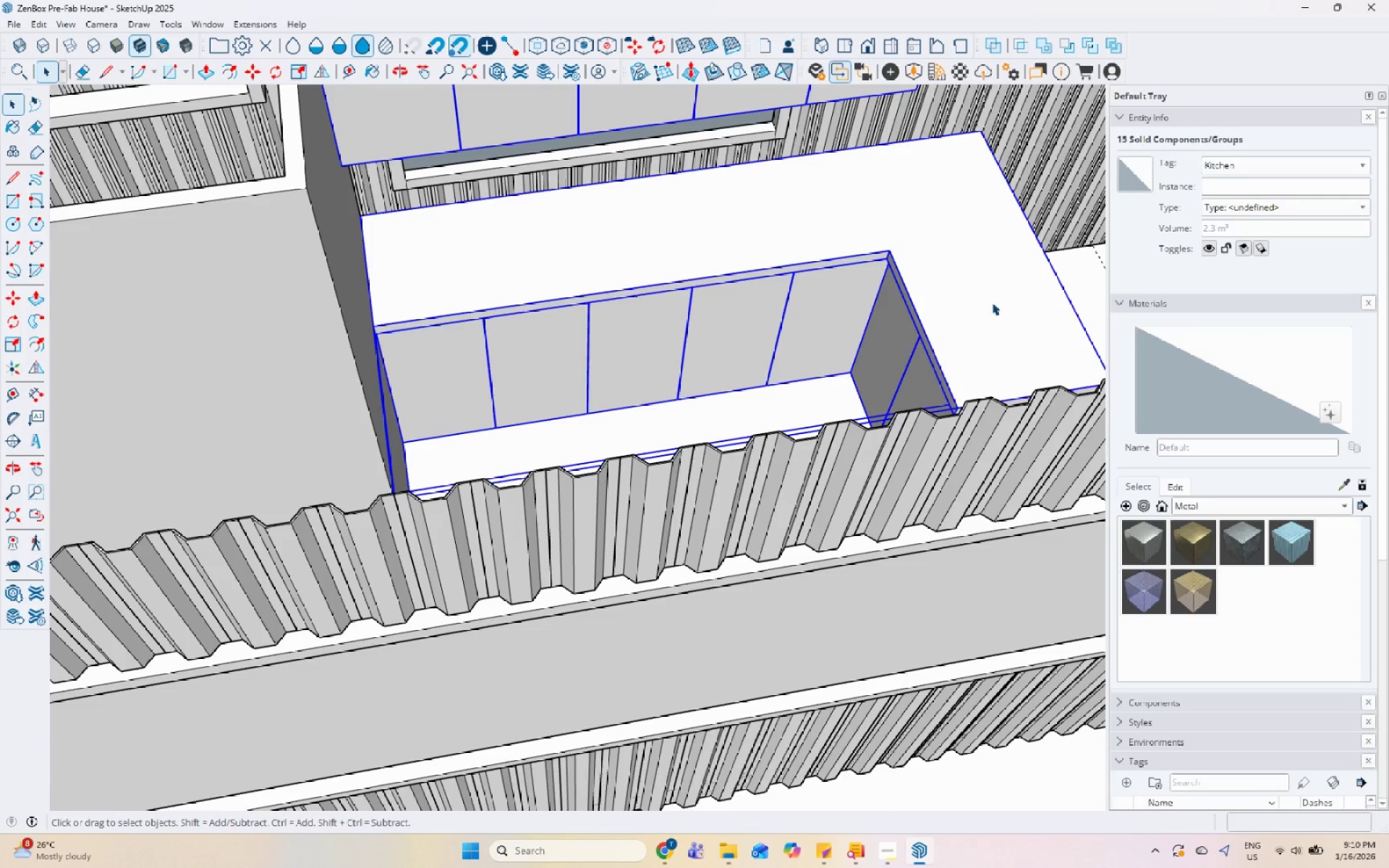 
right_click([990, 285])
 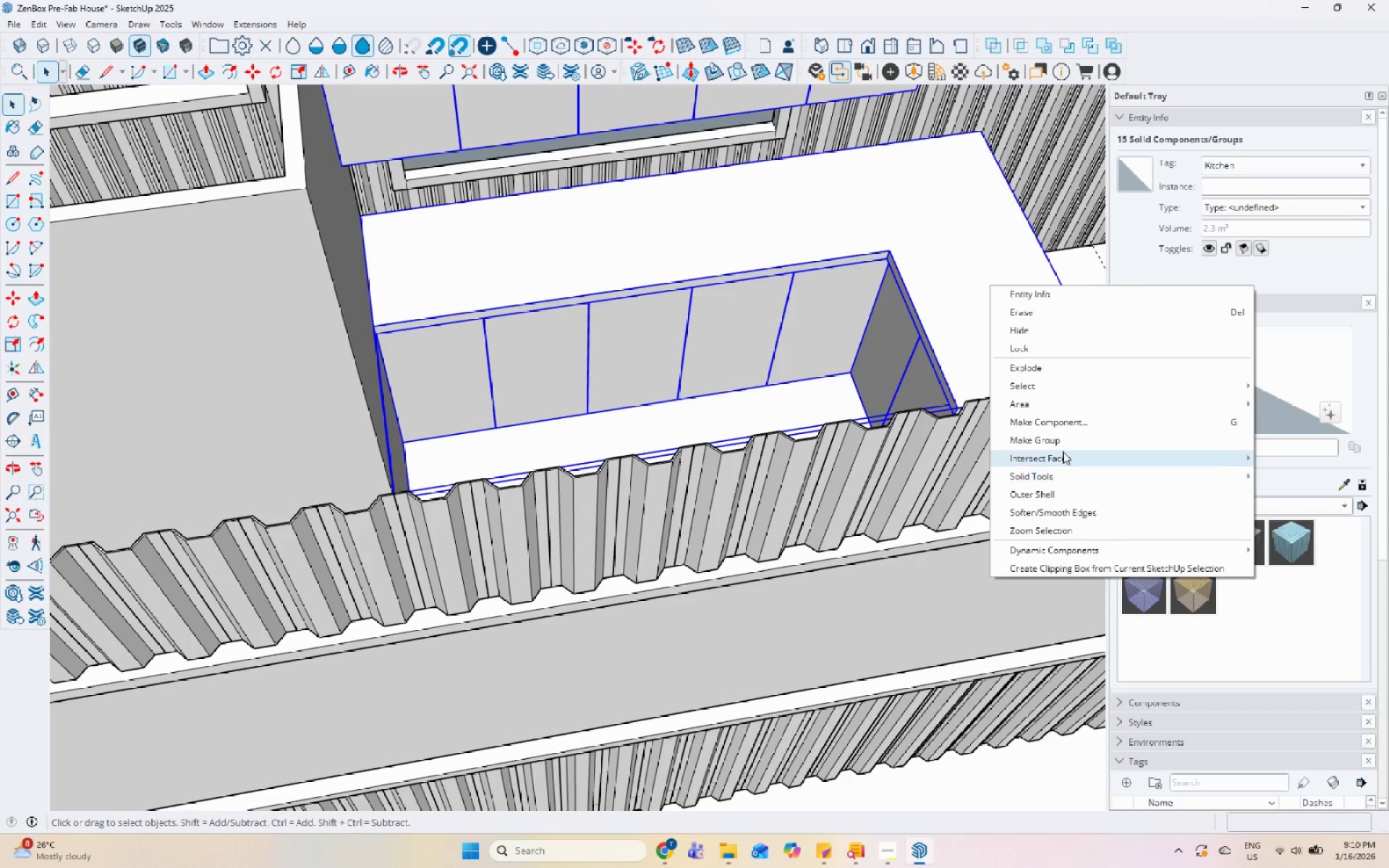 
left_click([1066, 439])
 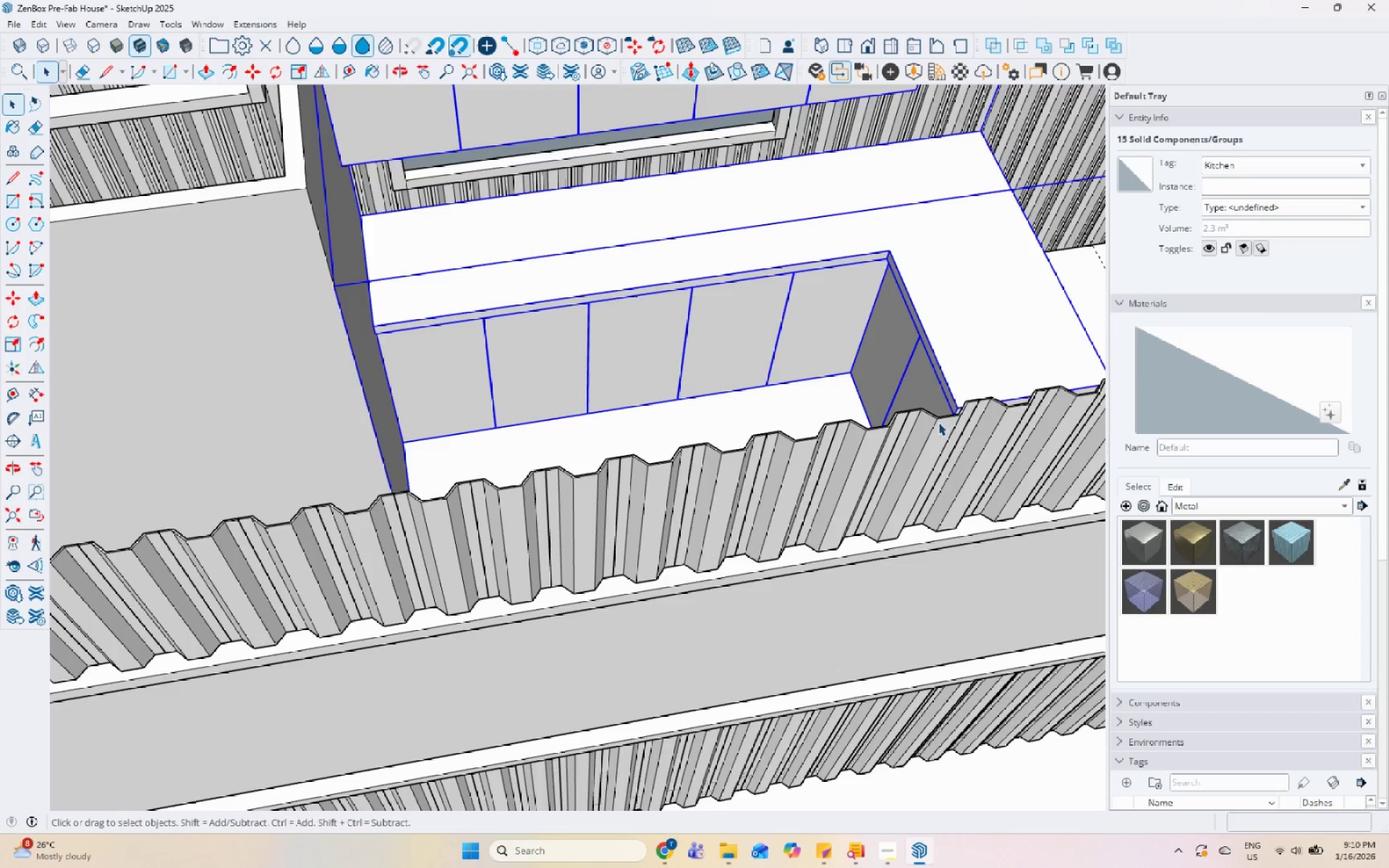 
scroll: coordinate [398, 294], scroll_direction: down, amount: 2.0
 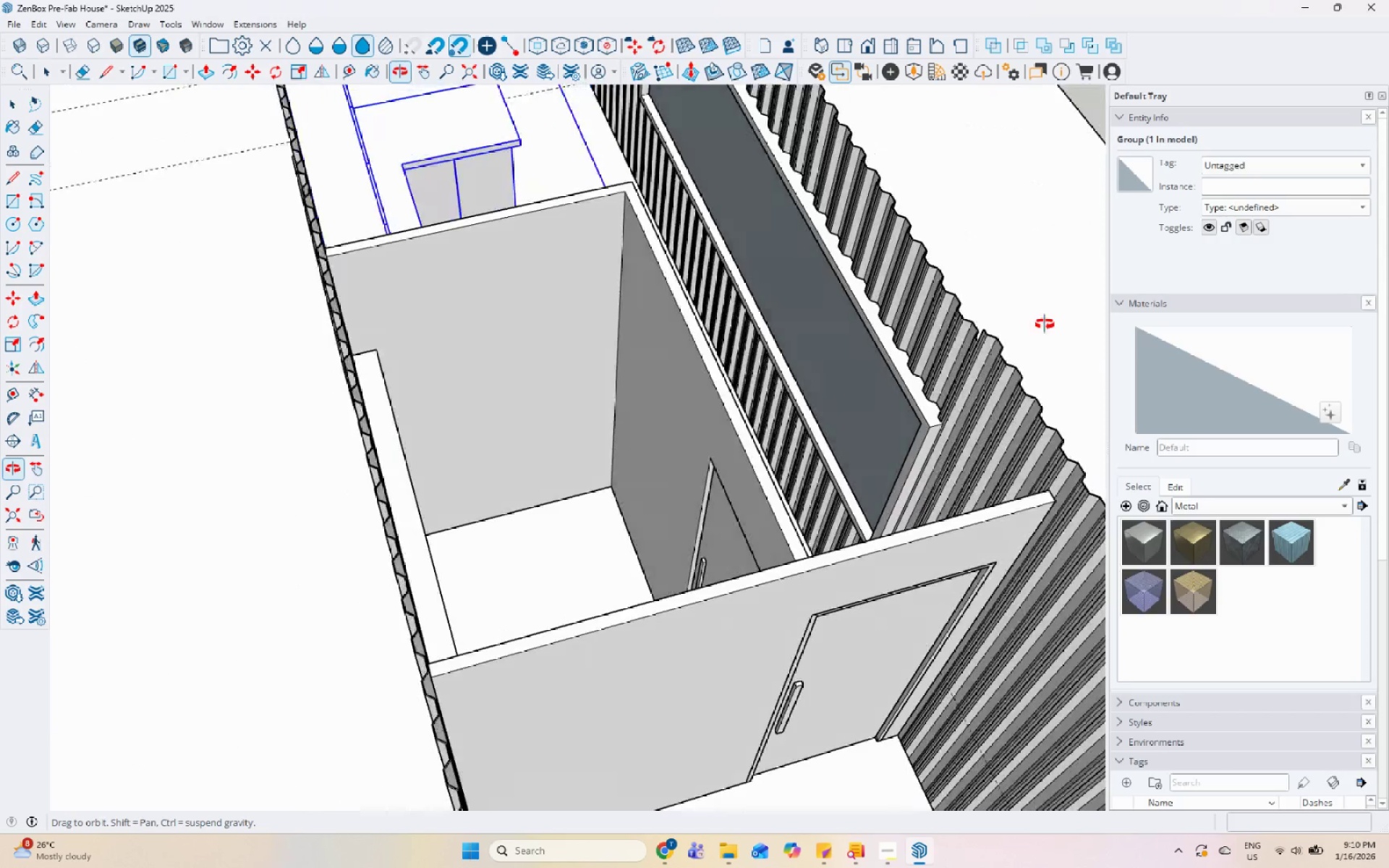 
scroll: coordinate [335, 294], scroll_direction: up, amount: 5.0
 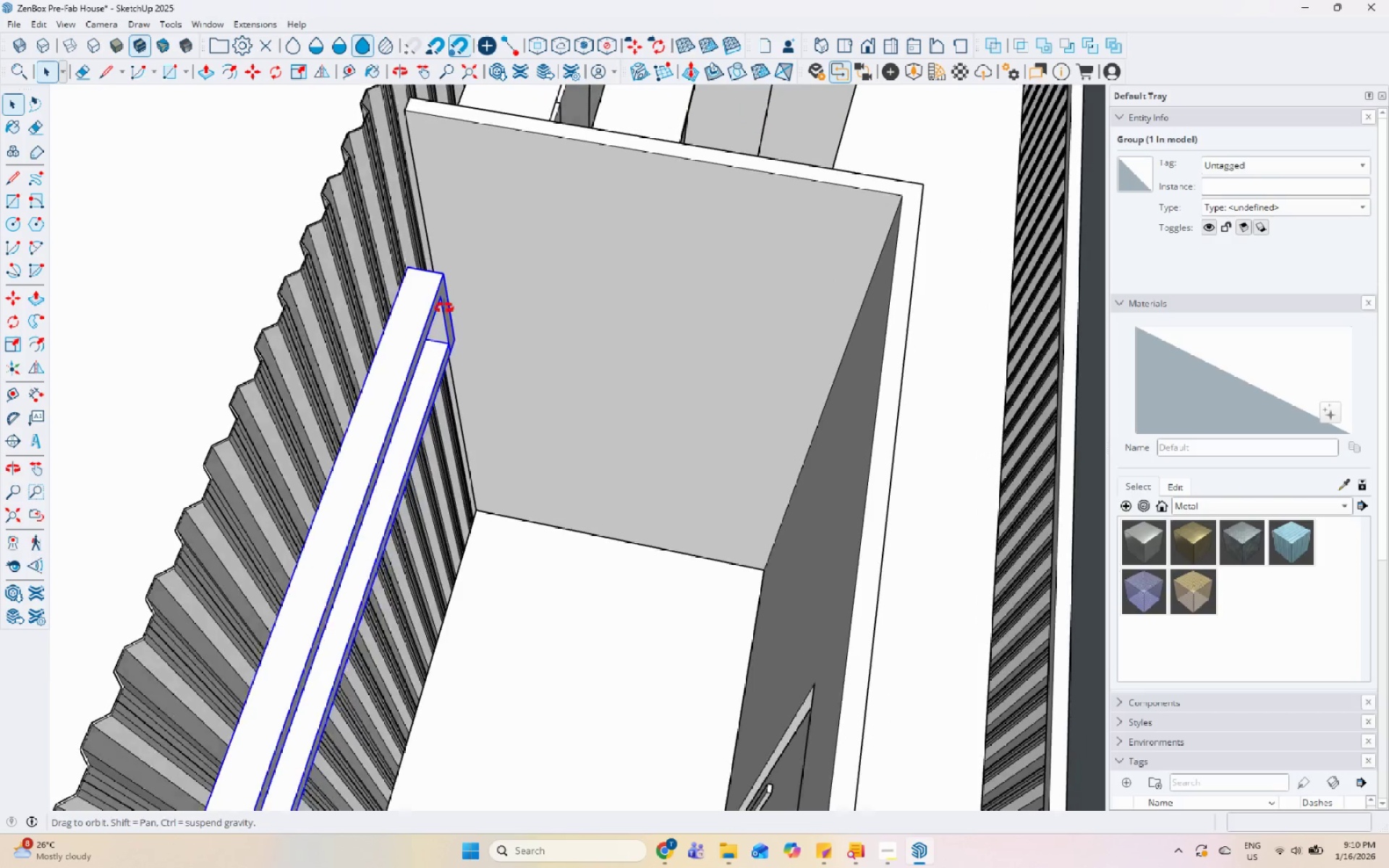 
key(M)
 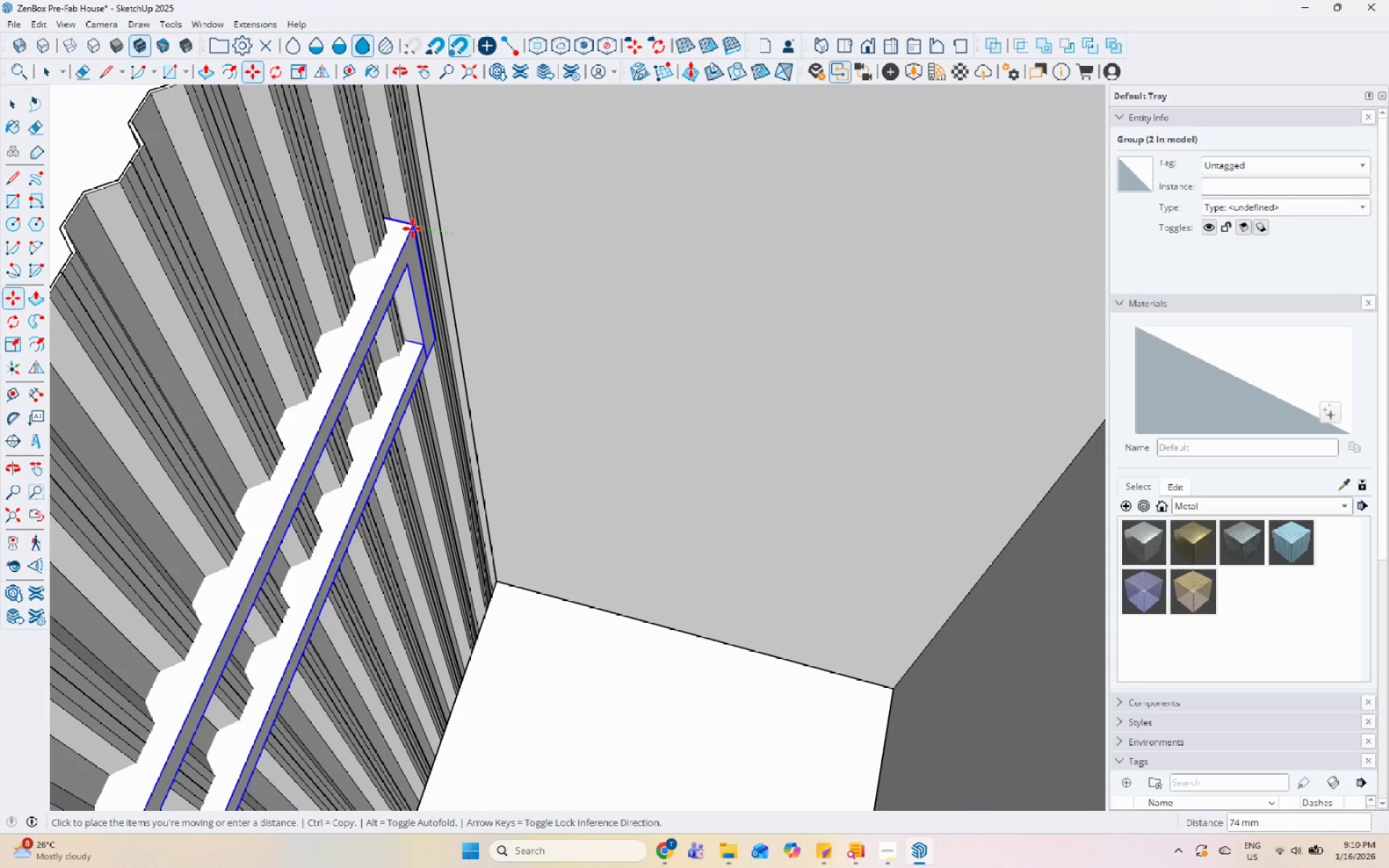 
scroll: coordinate [439, 311], scroll_direction: up, amount: 5.0
 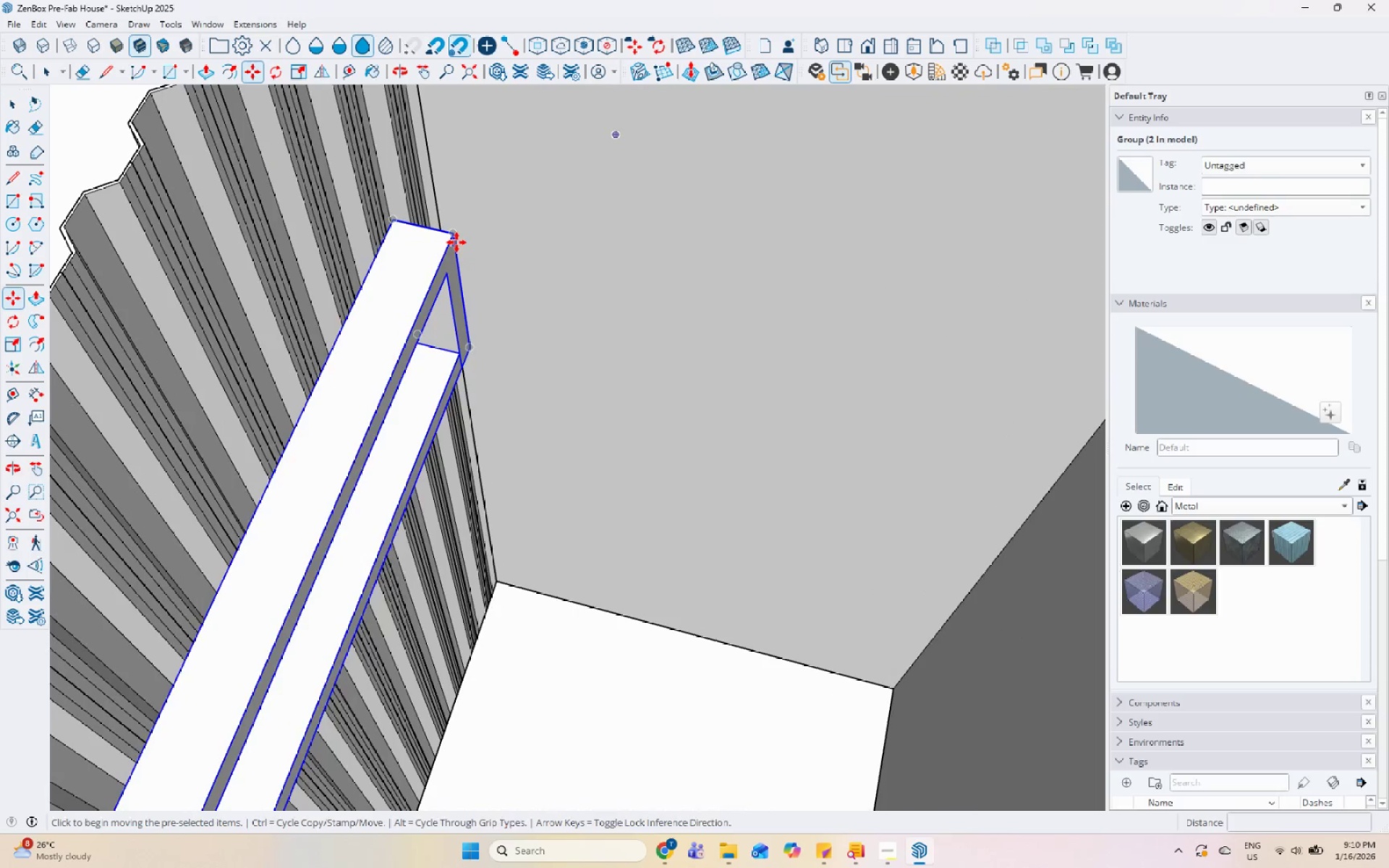 
key(Space)
 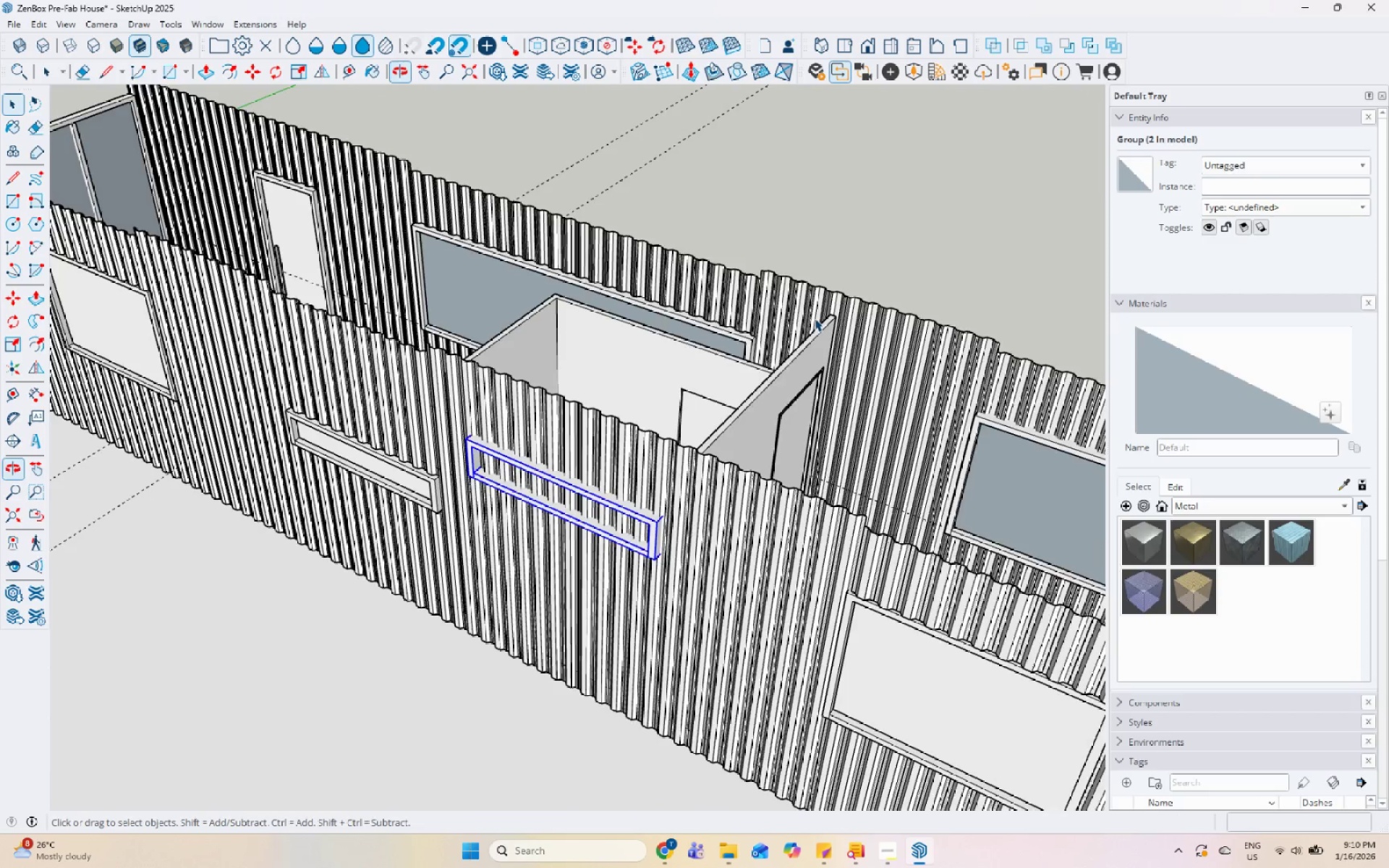 
scroll: coordinate [468, 380], scroll_direction: down, amount: 14.0
 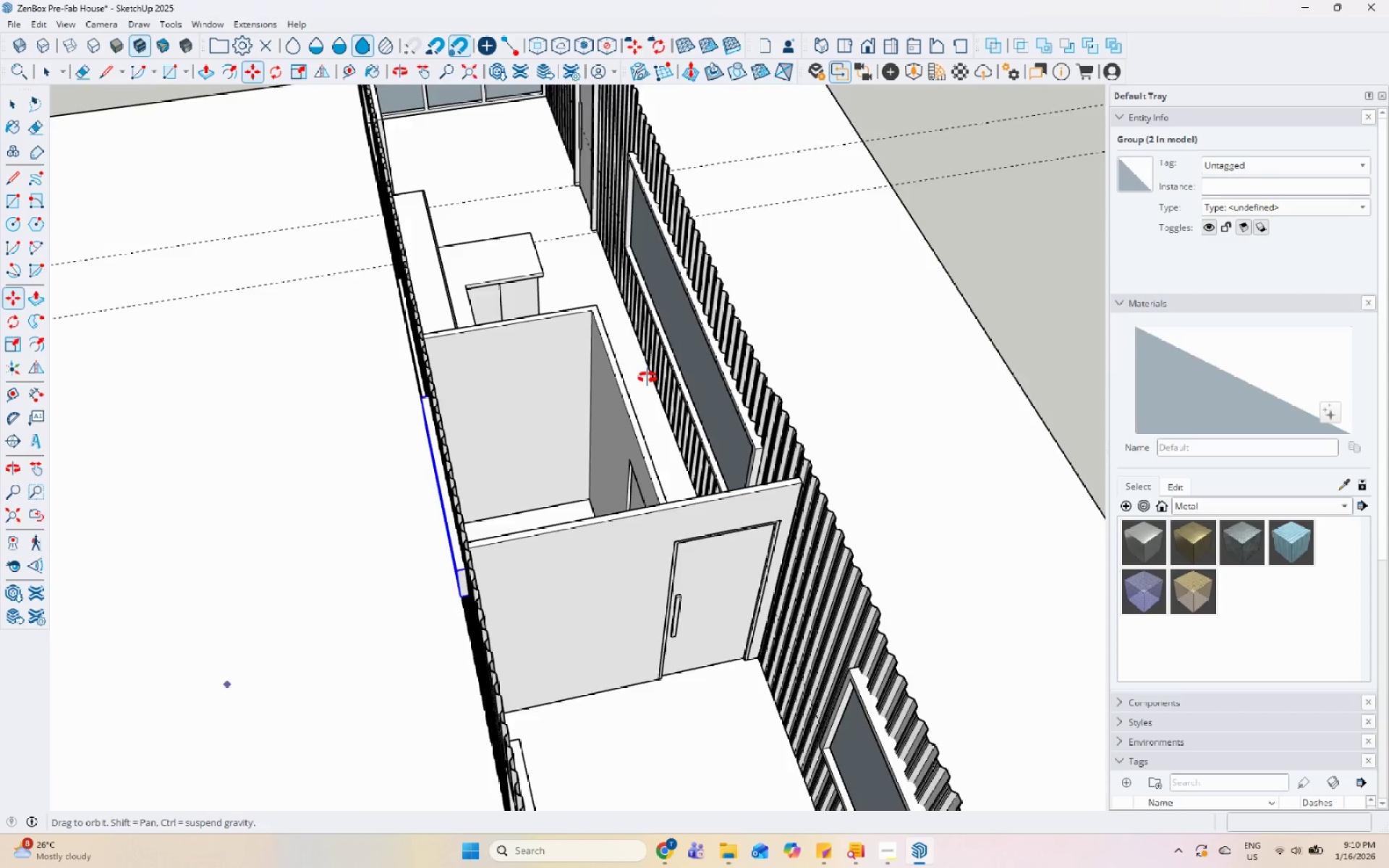 
double_click([540, 433])
 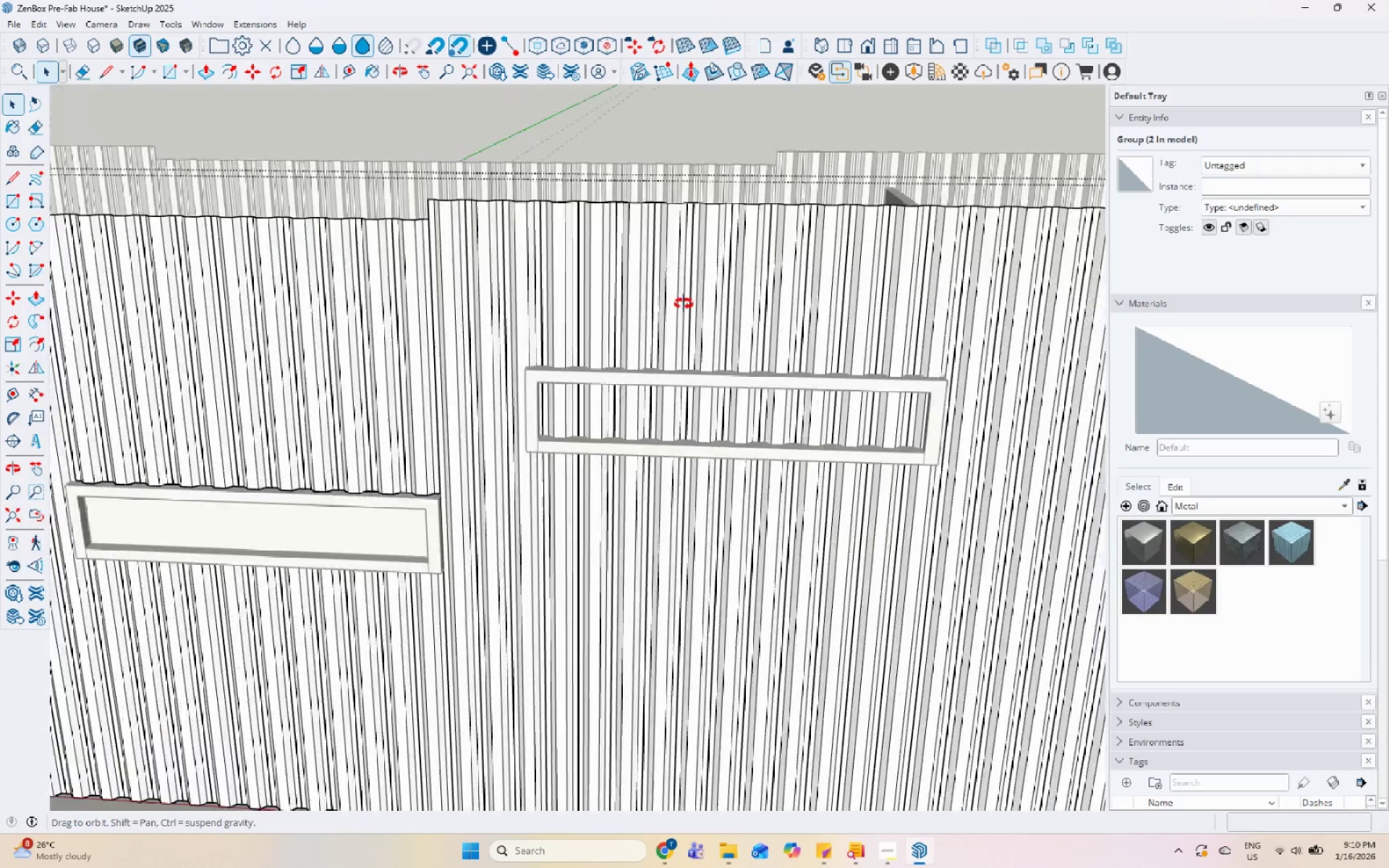 
scroll: coordinate [540, 445], scroll_direction: up, amount: 6.0
 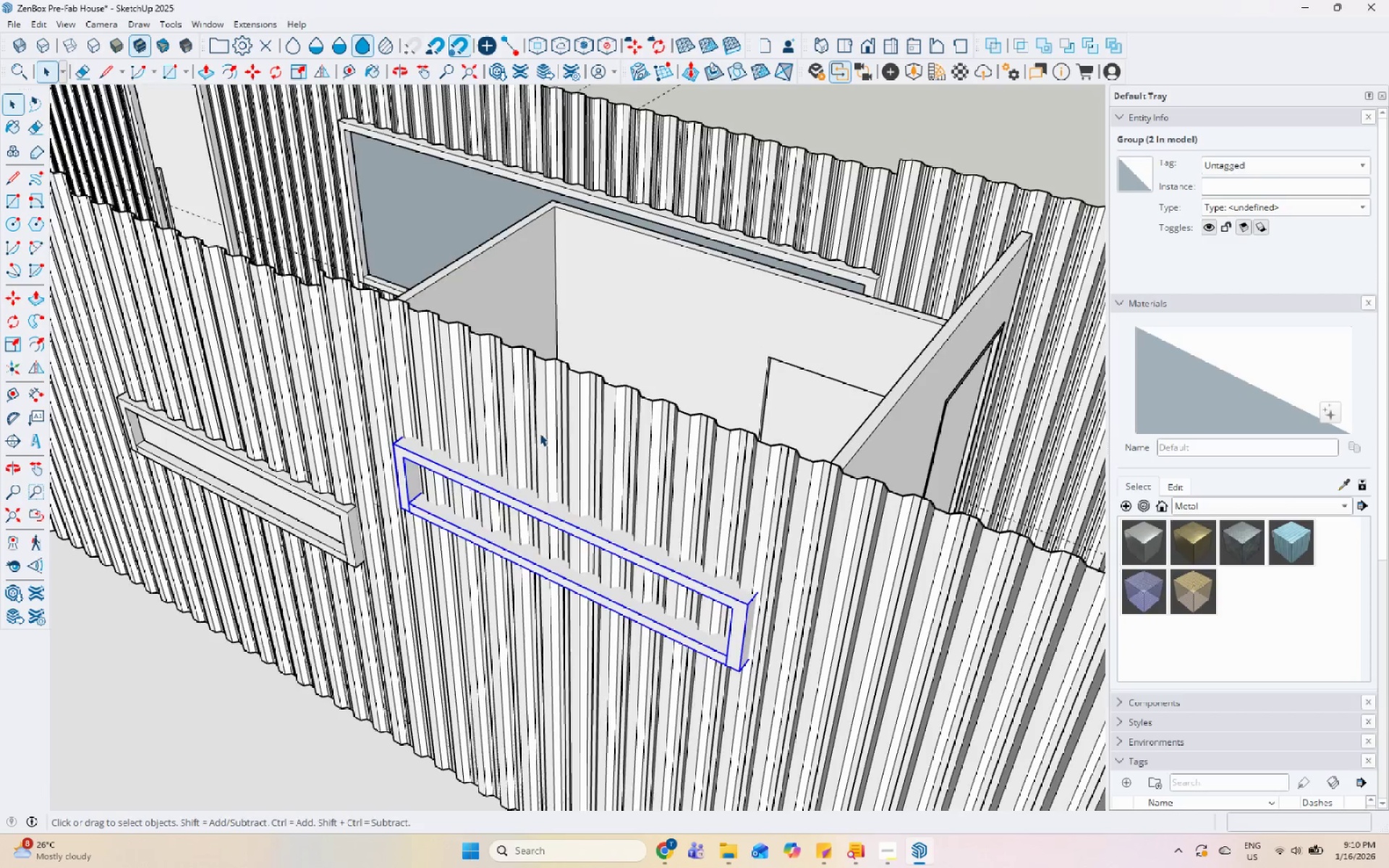 
scroll: coordinate [460, 305], scroll_direction: down, amount: 6.0
 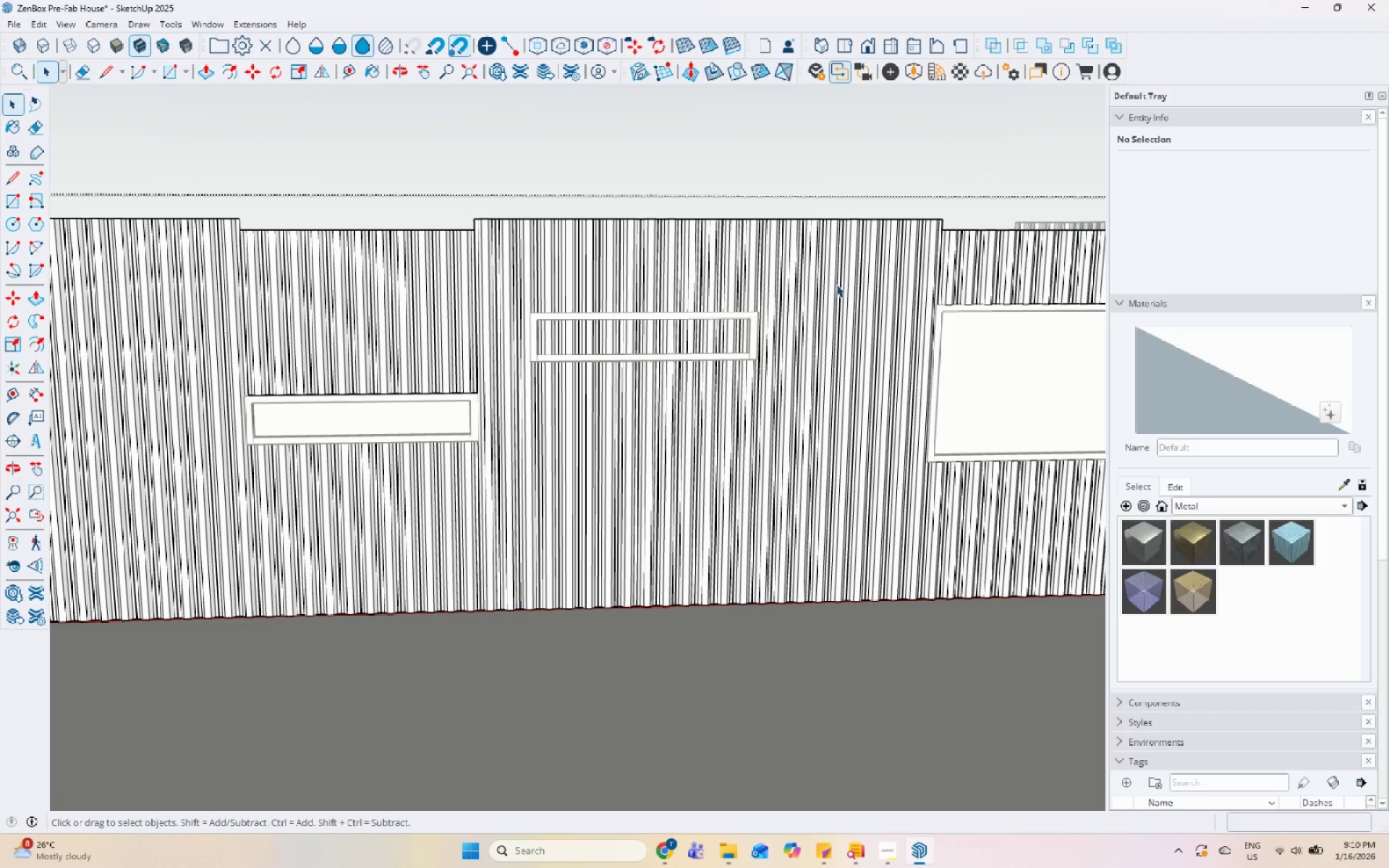 
left_click_drag(start_coordinate=[621, 328], to_coordinate=[629, 328])
 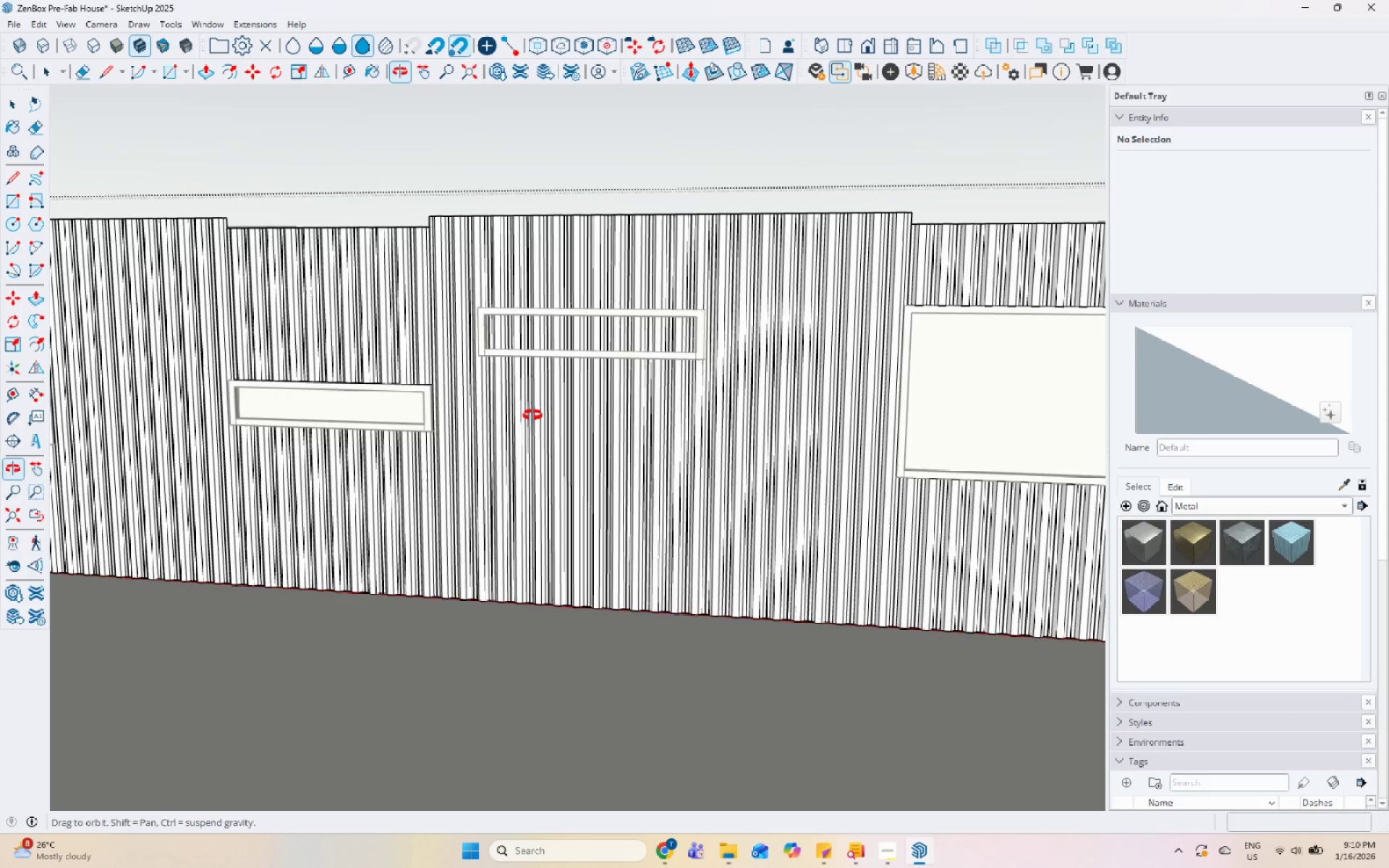 
left_click([532, 409])
 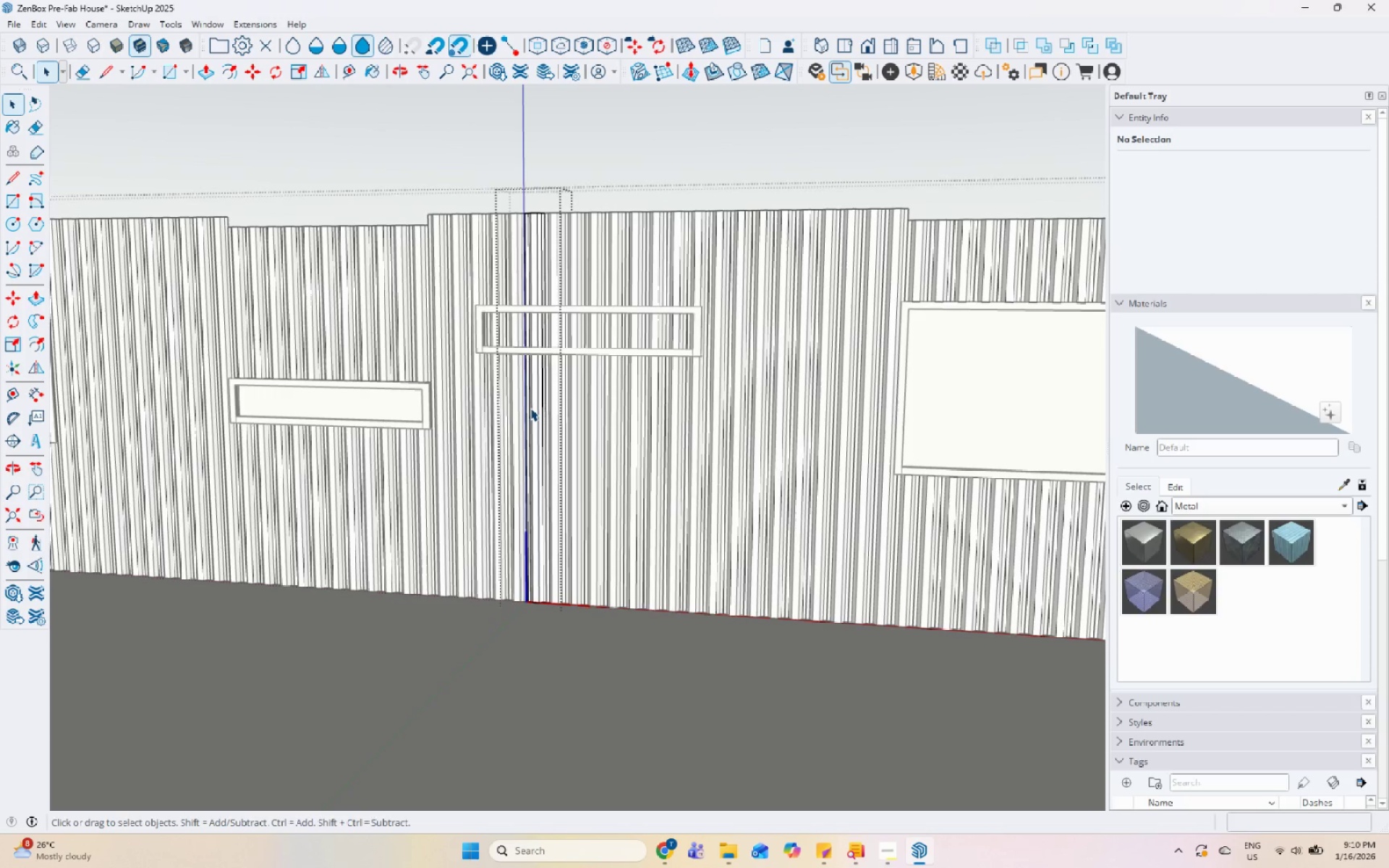 
triple_click([530, 408])
 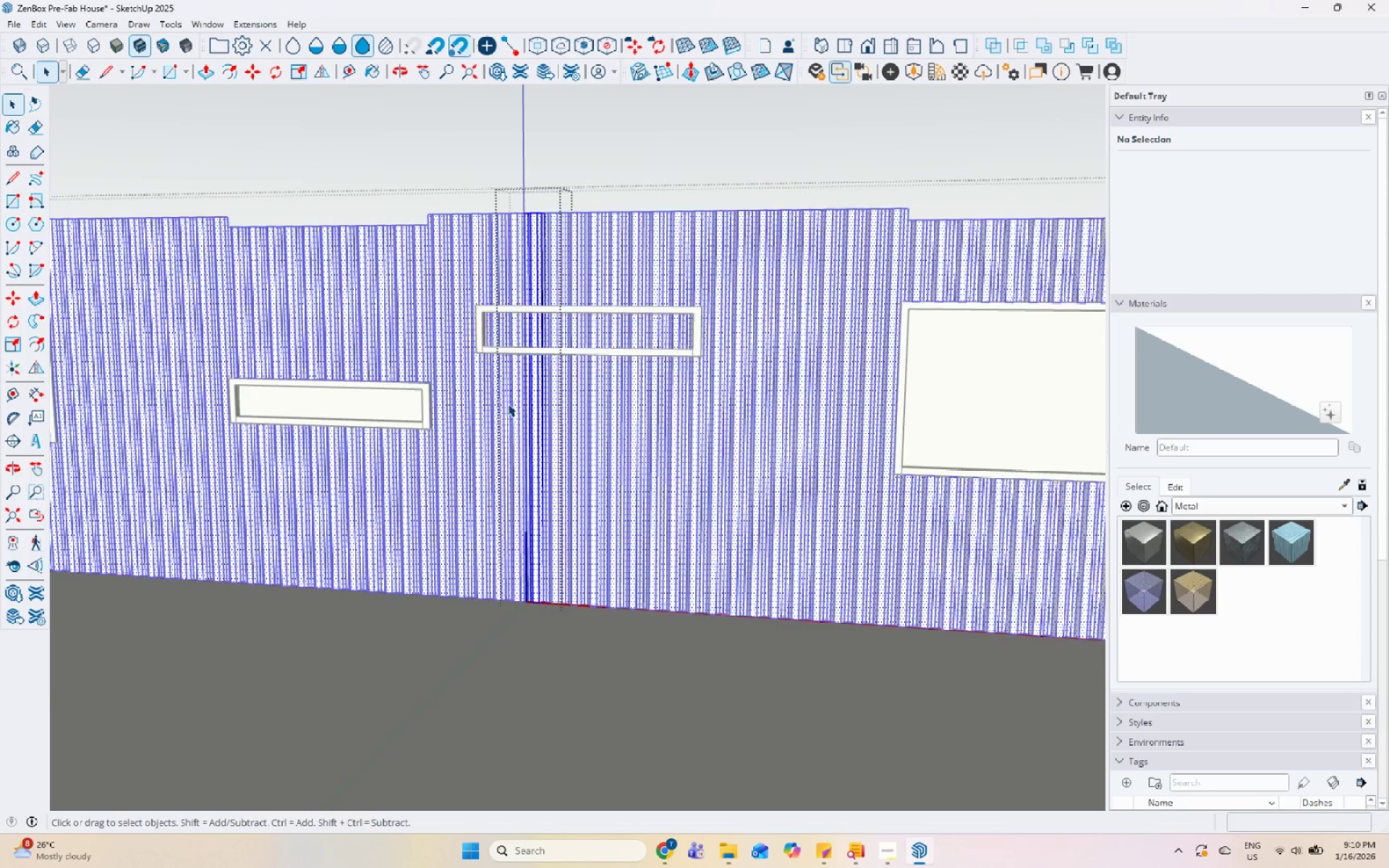 
key(Escape)
 